 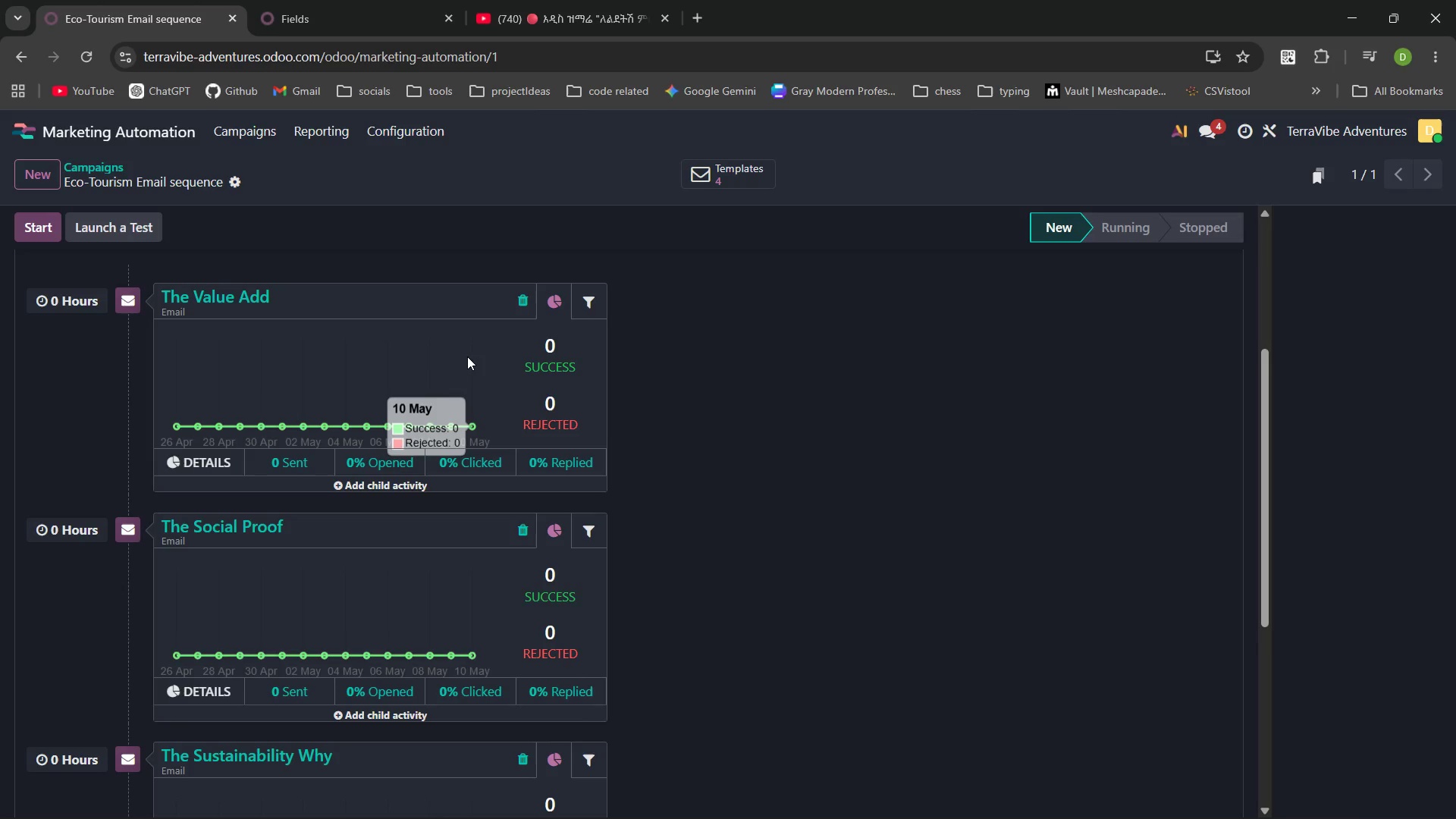 
left_click([218, 530])
 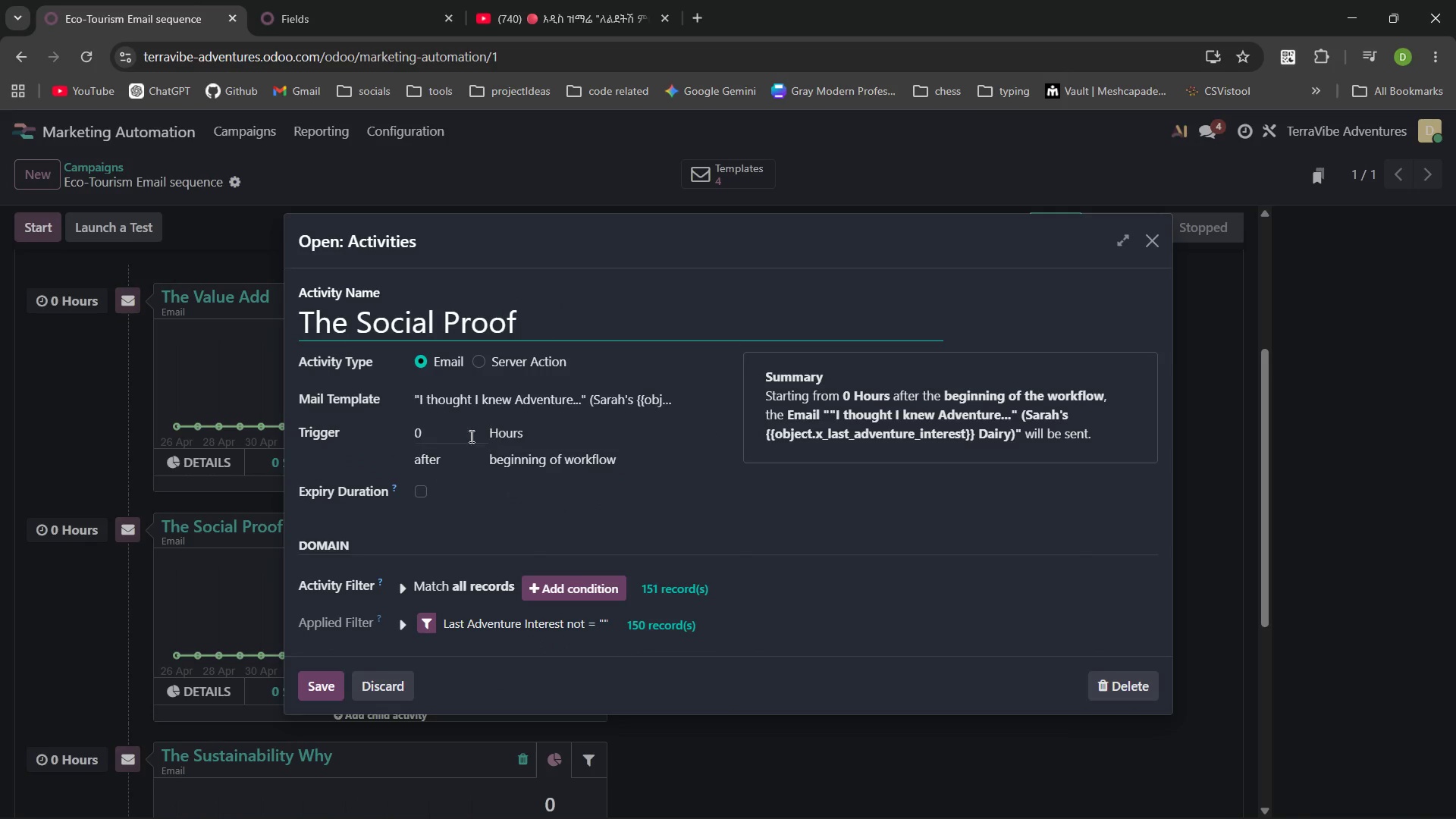 
left_click([447, 437])
 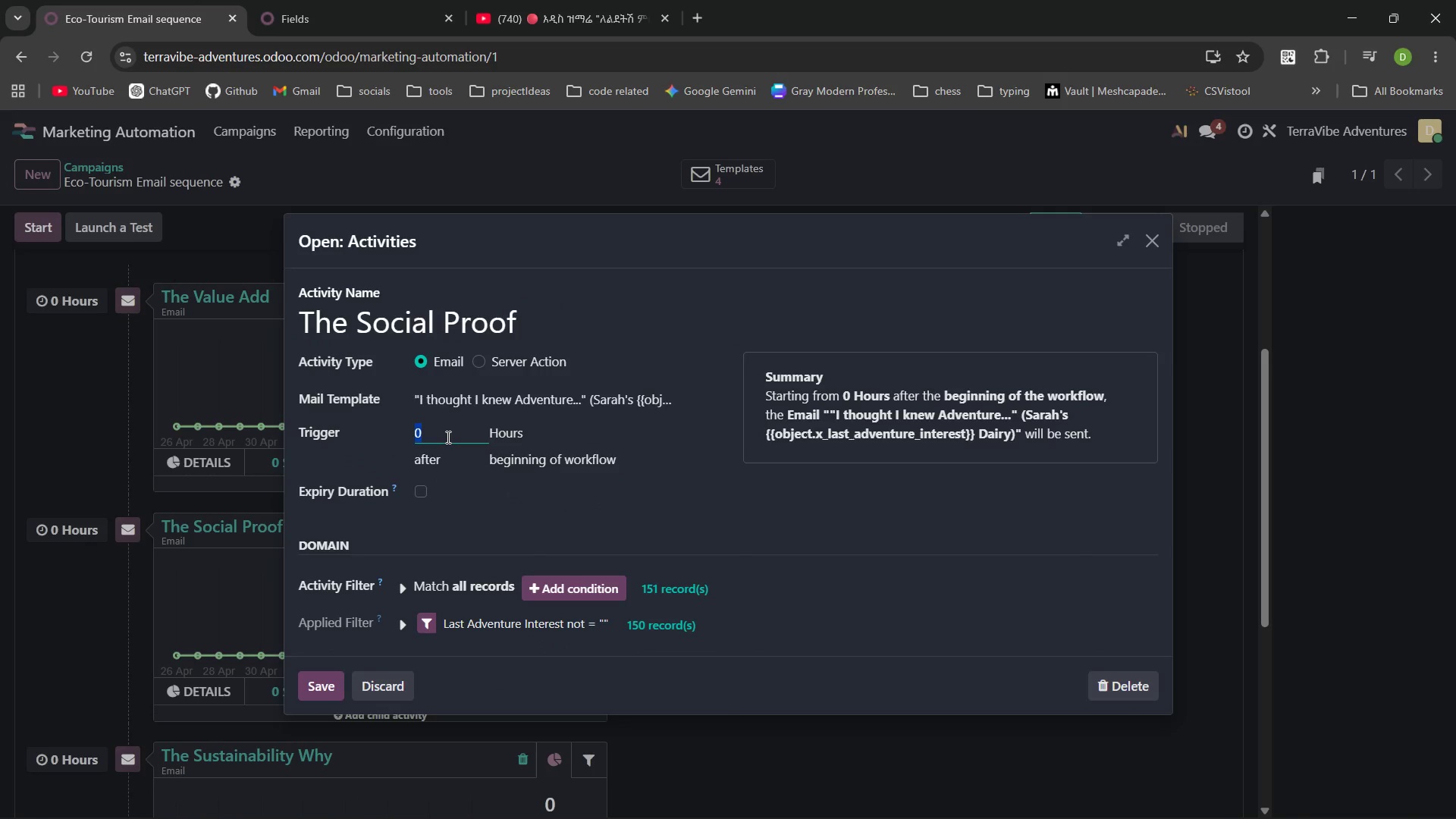 
type(48)
 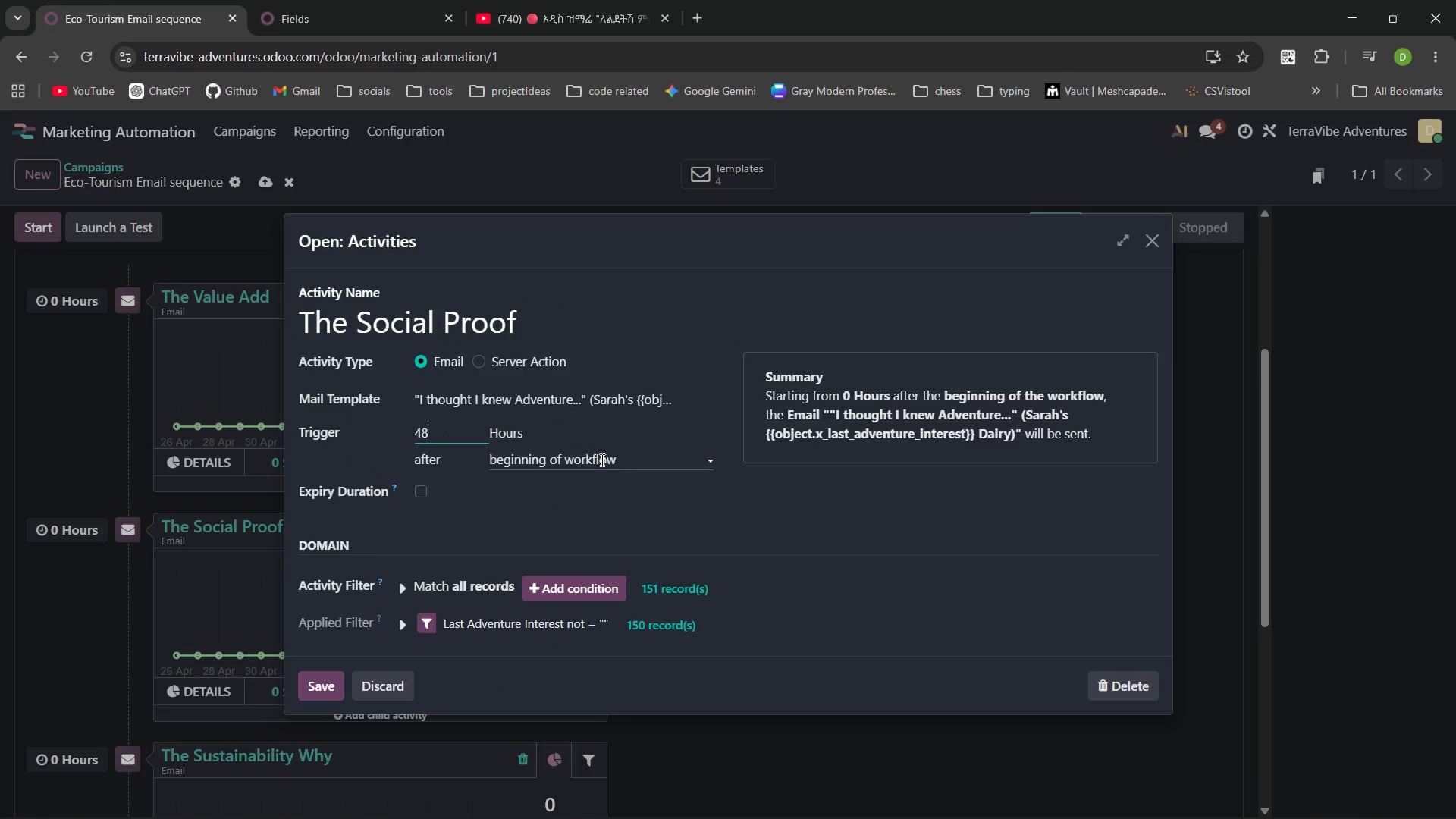 
left_click([601, 460])
 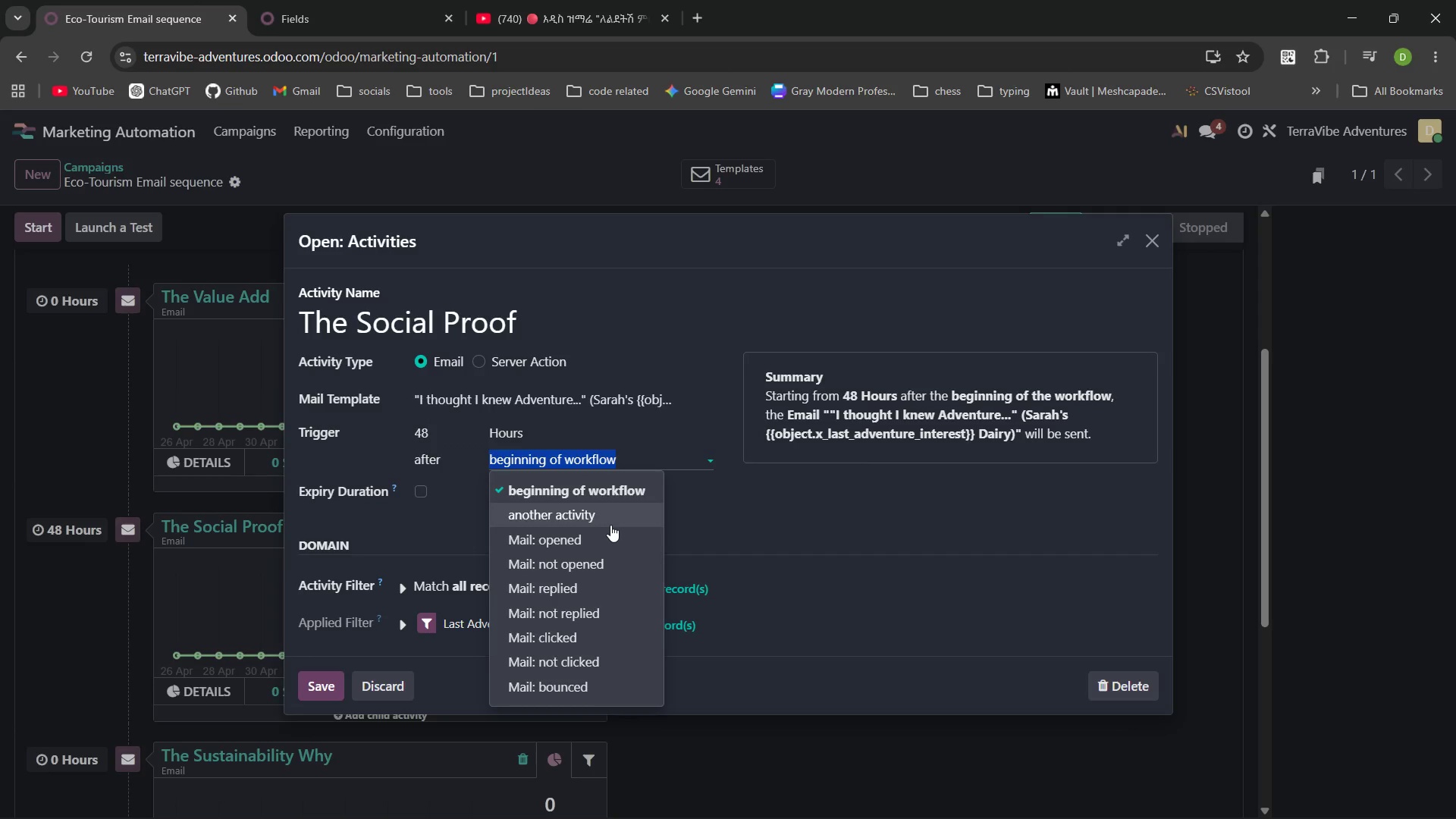 
wait(18.61)
 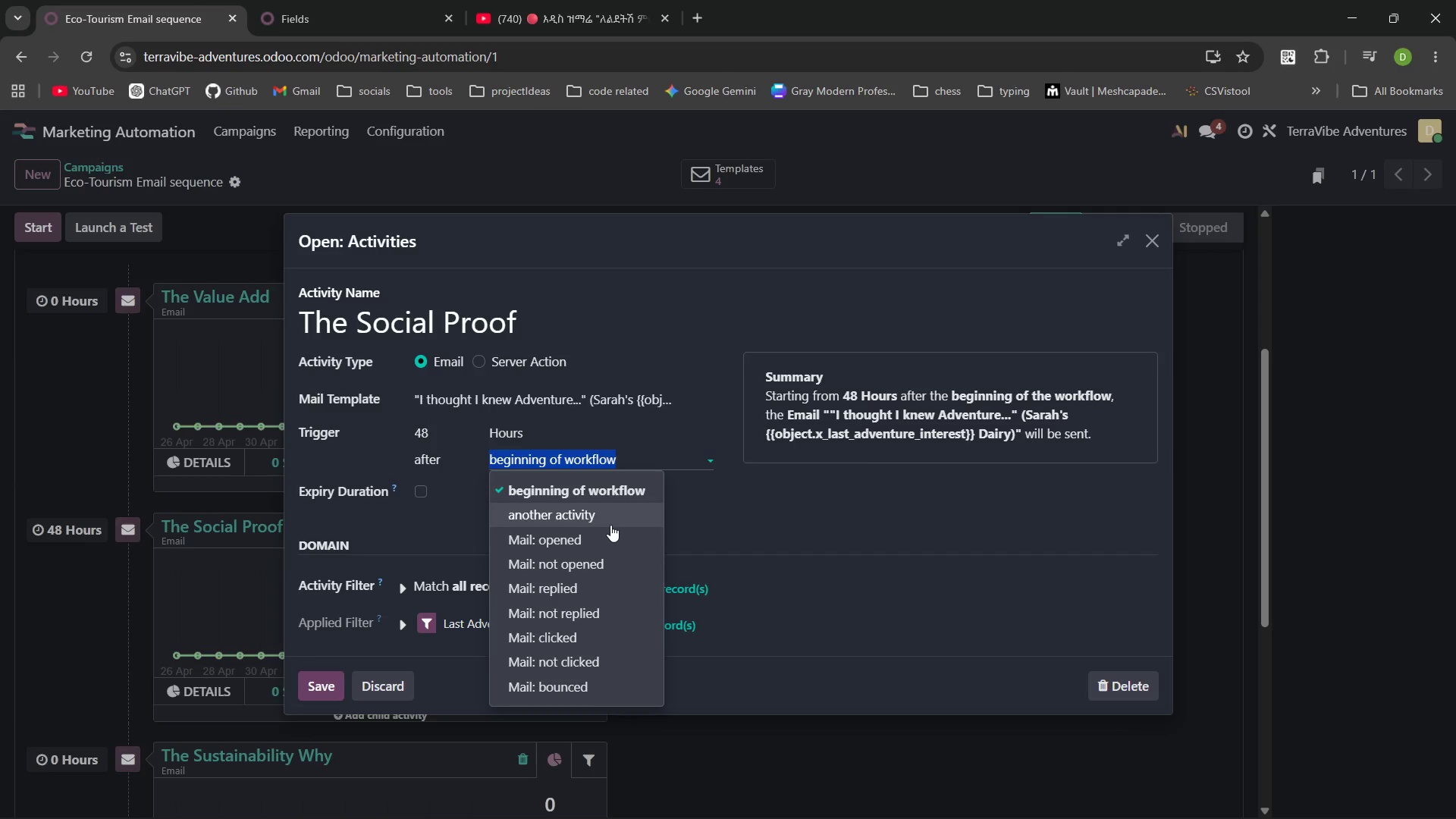 
left_click([579, 518])
 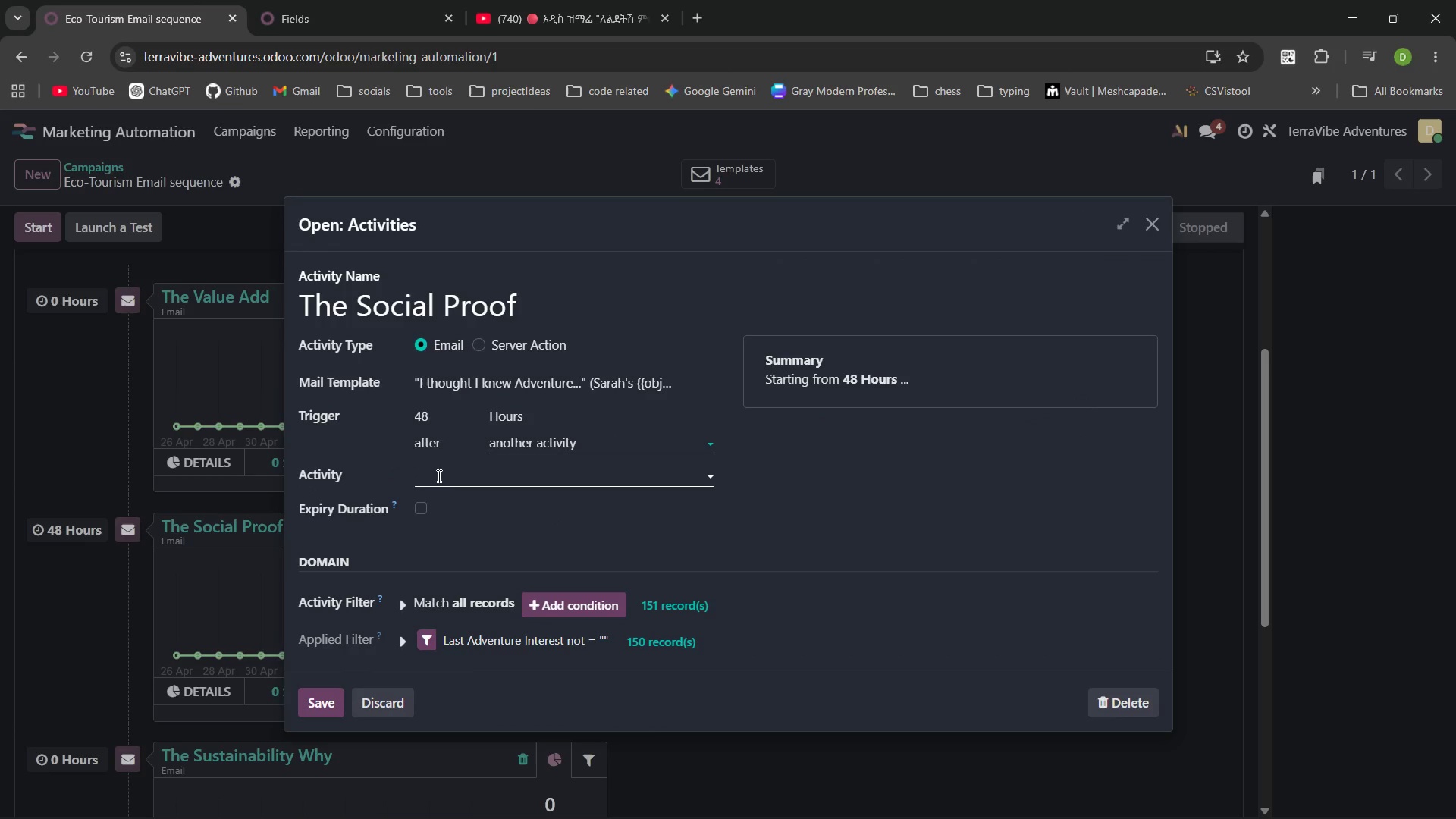 
left_click([444, 476])
 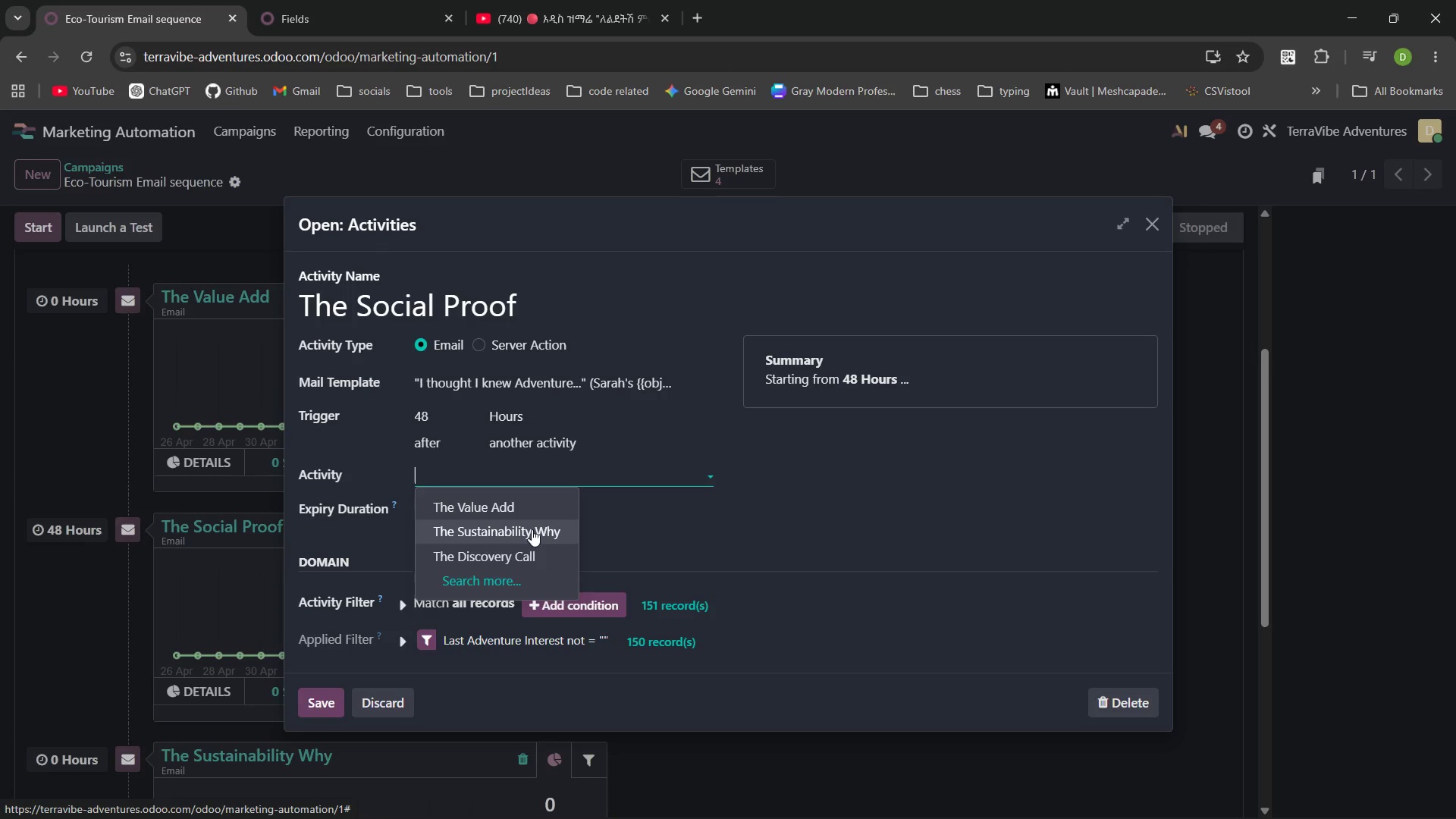 
left_click([508, 507])
 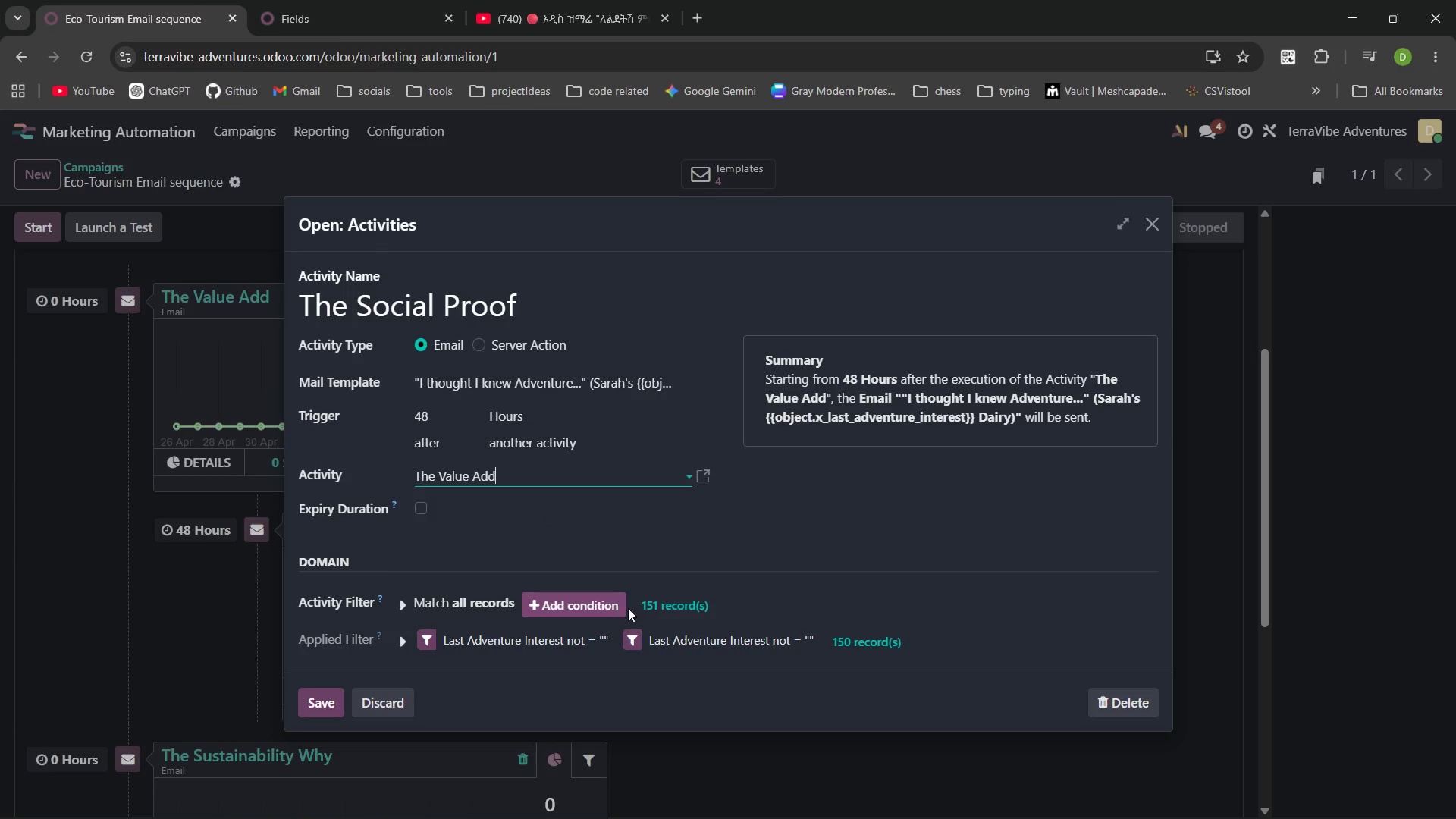 
left_click([598, 598])
 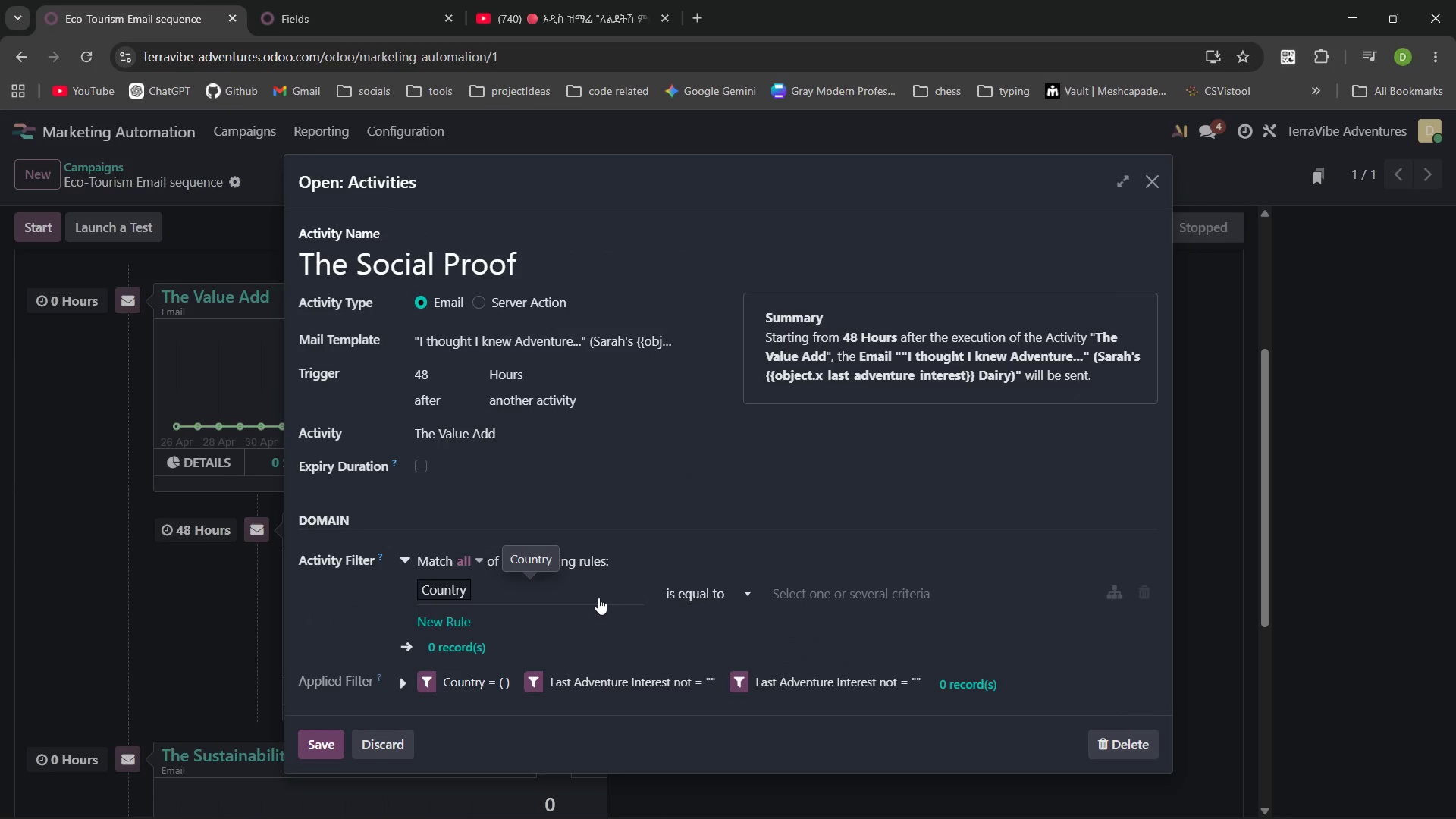 
left_click([571, 591])
 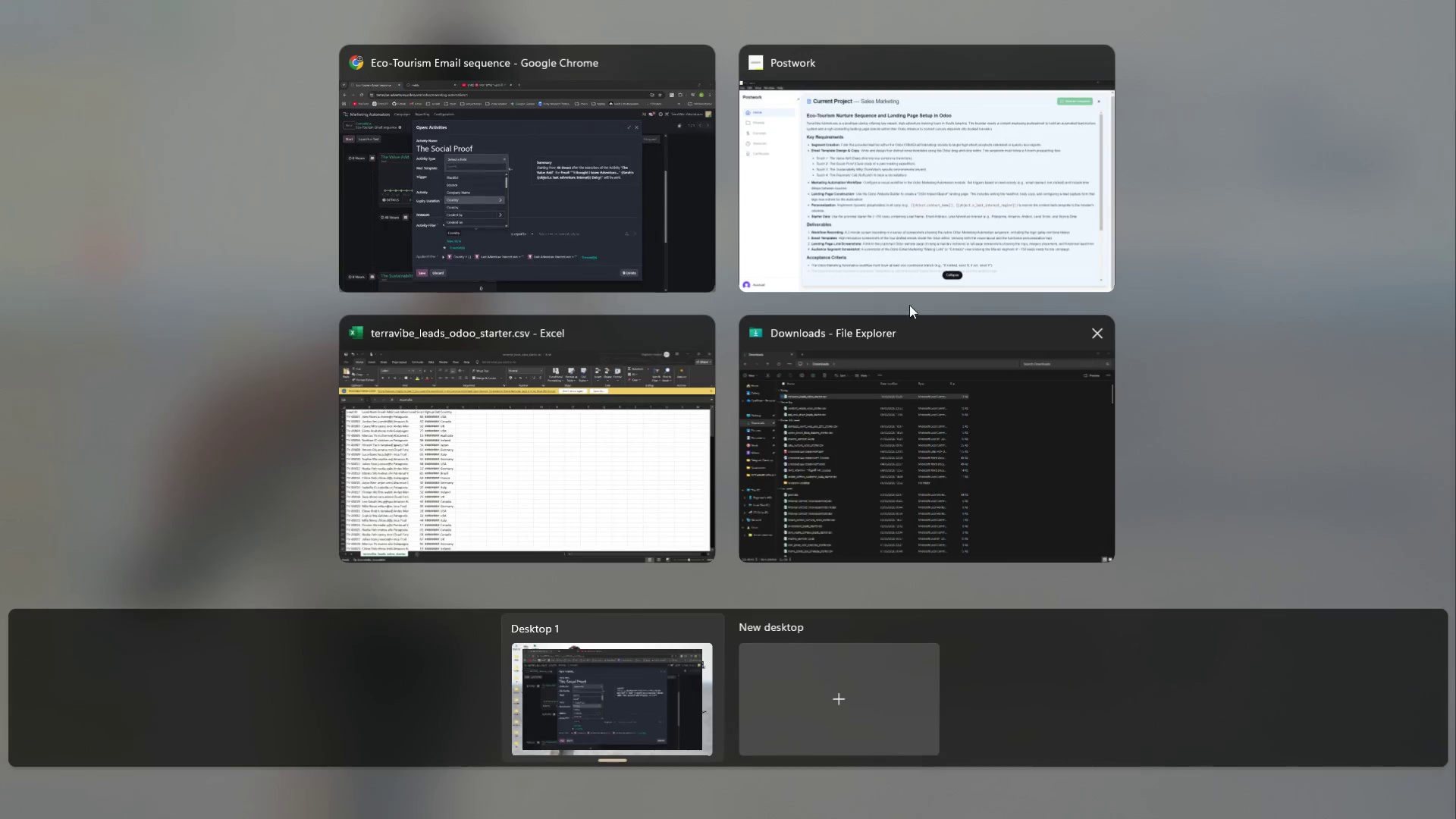 
left_click([635, 431])
 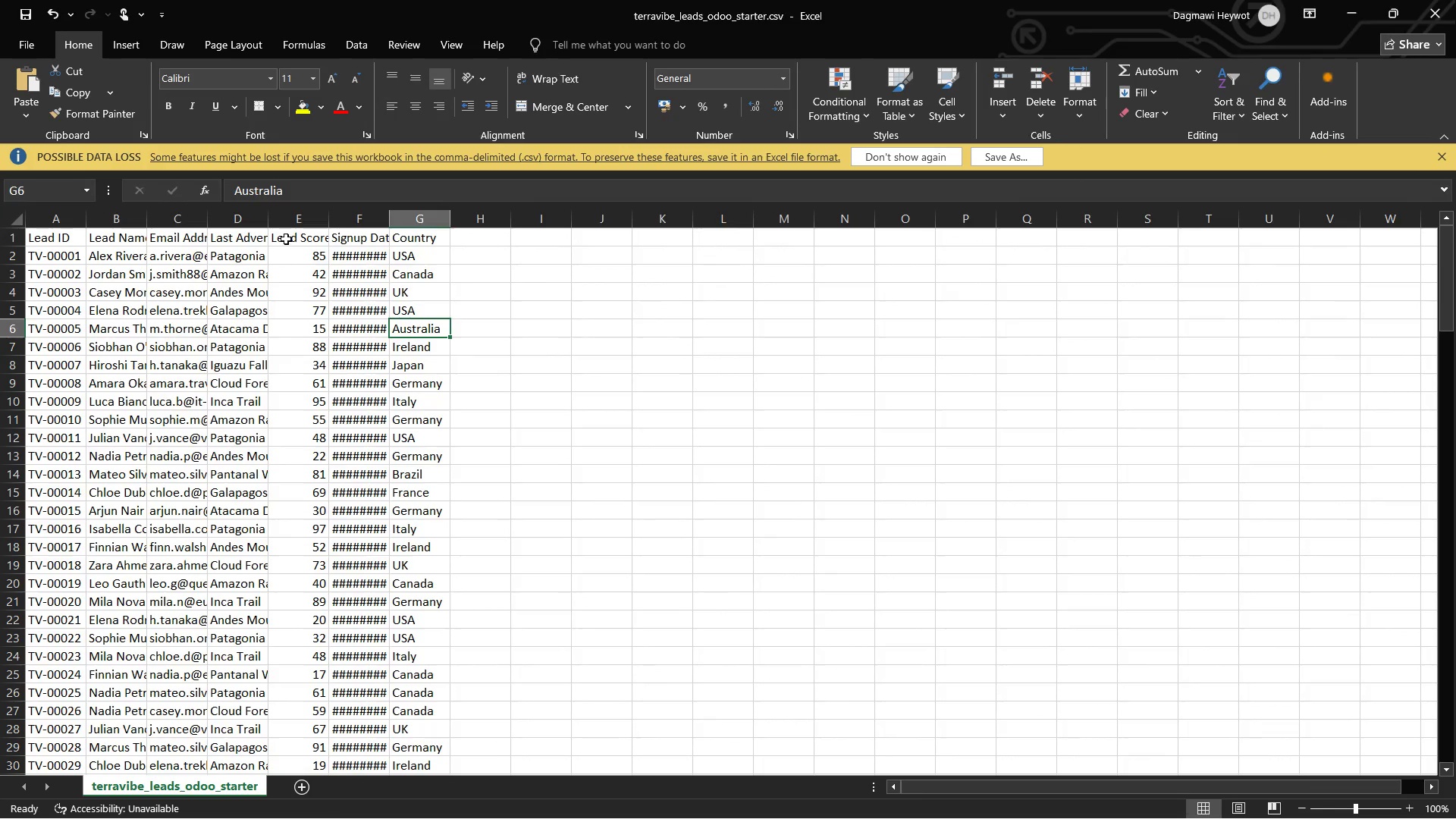 
wait(5.09)
 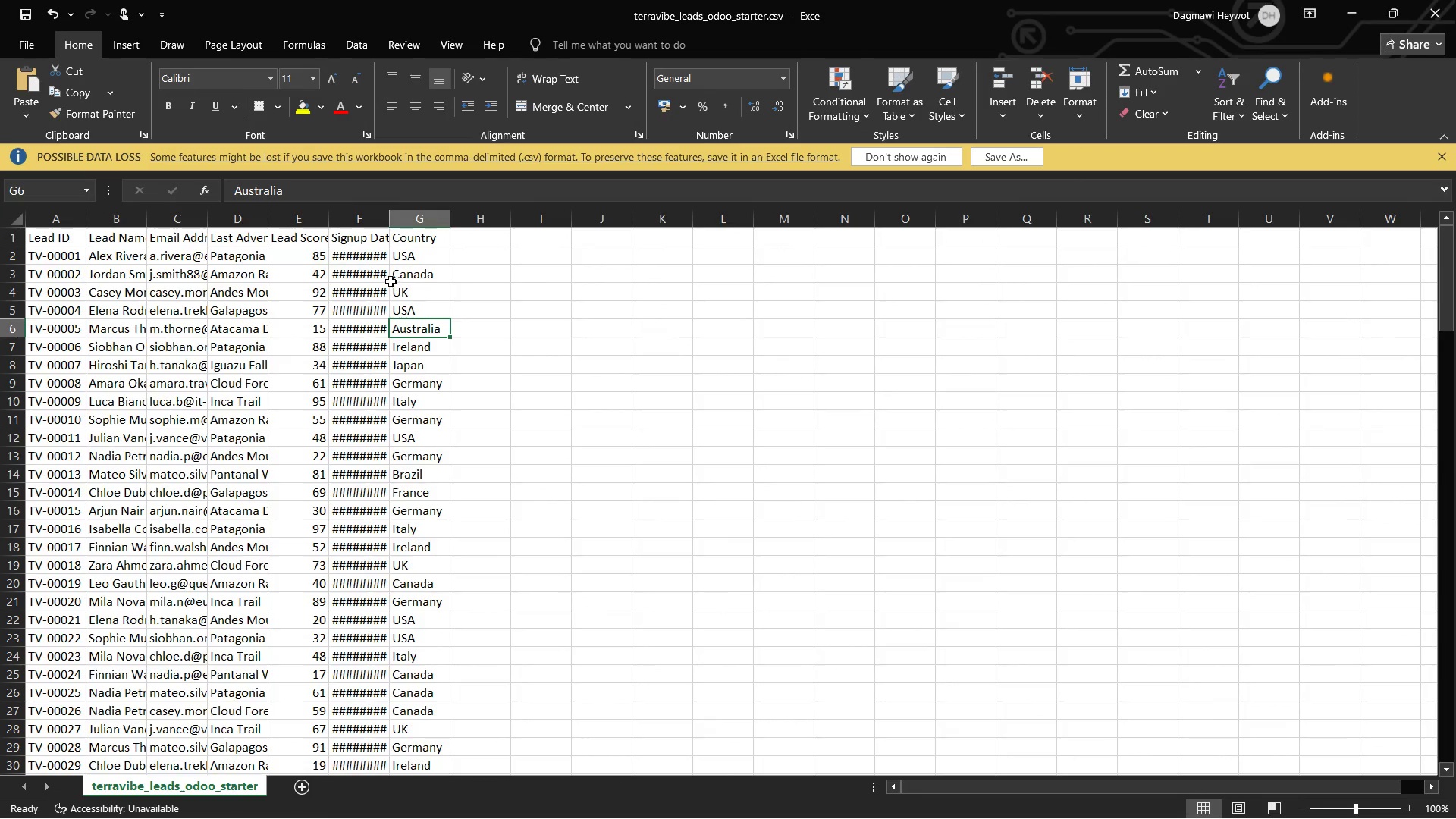 
double_click([233, 240])
 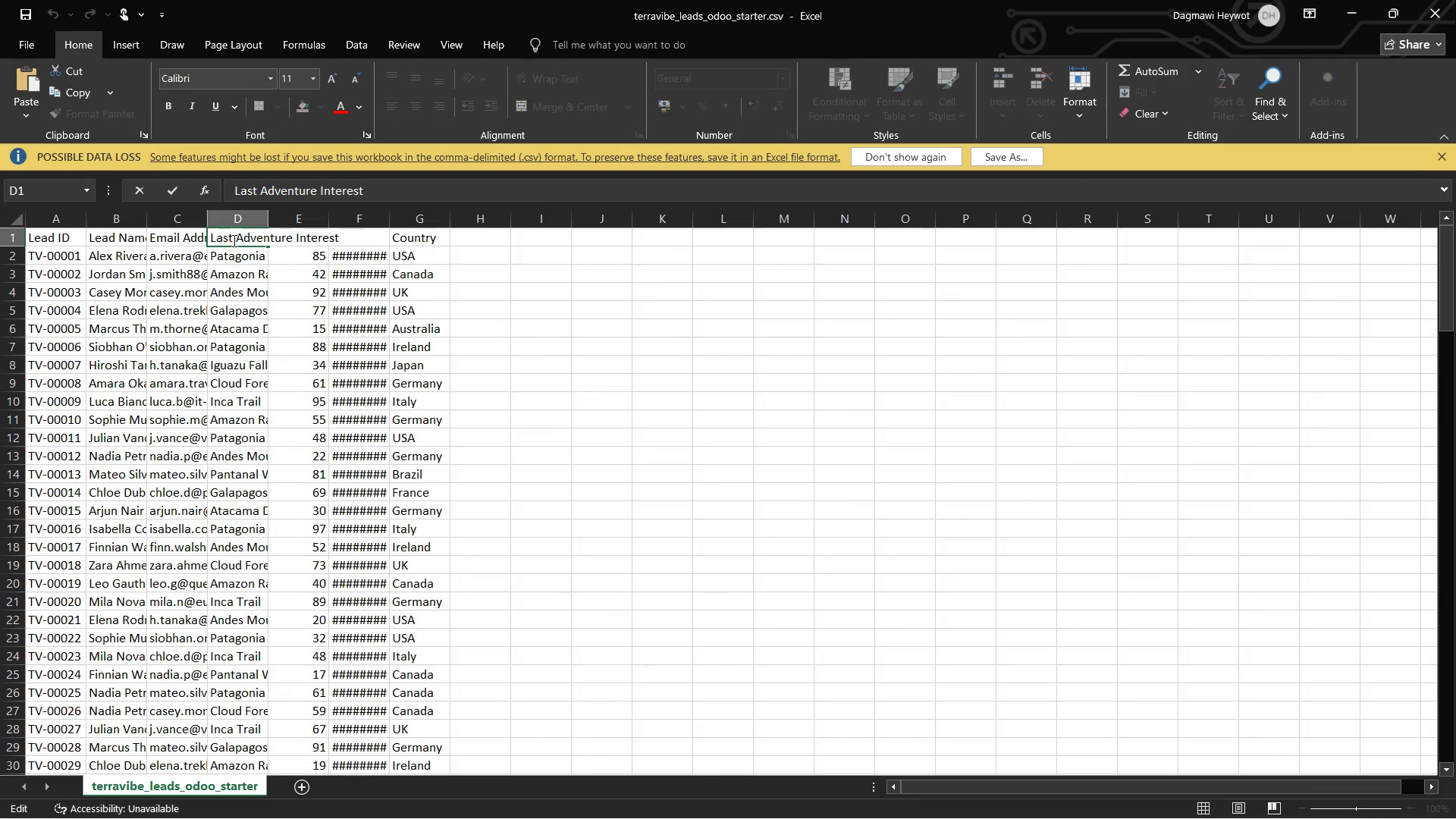 
triple_click([233, 240])
 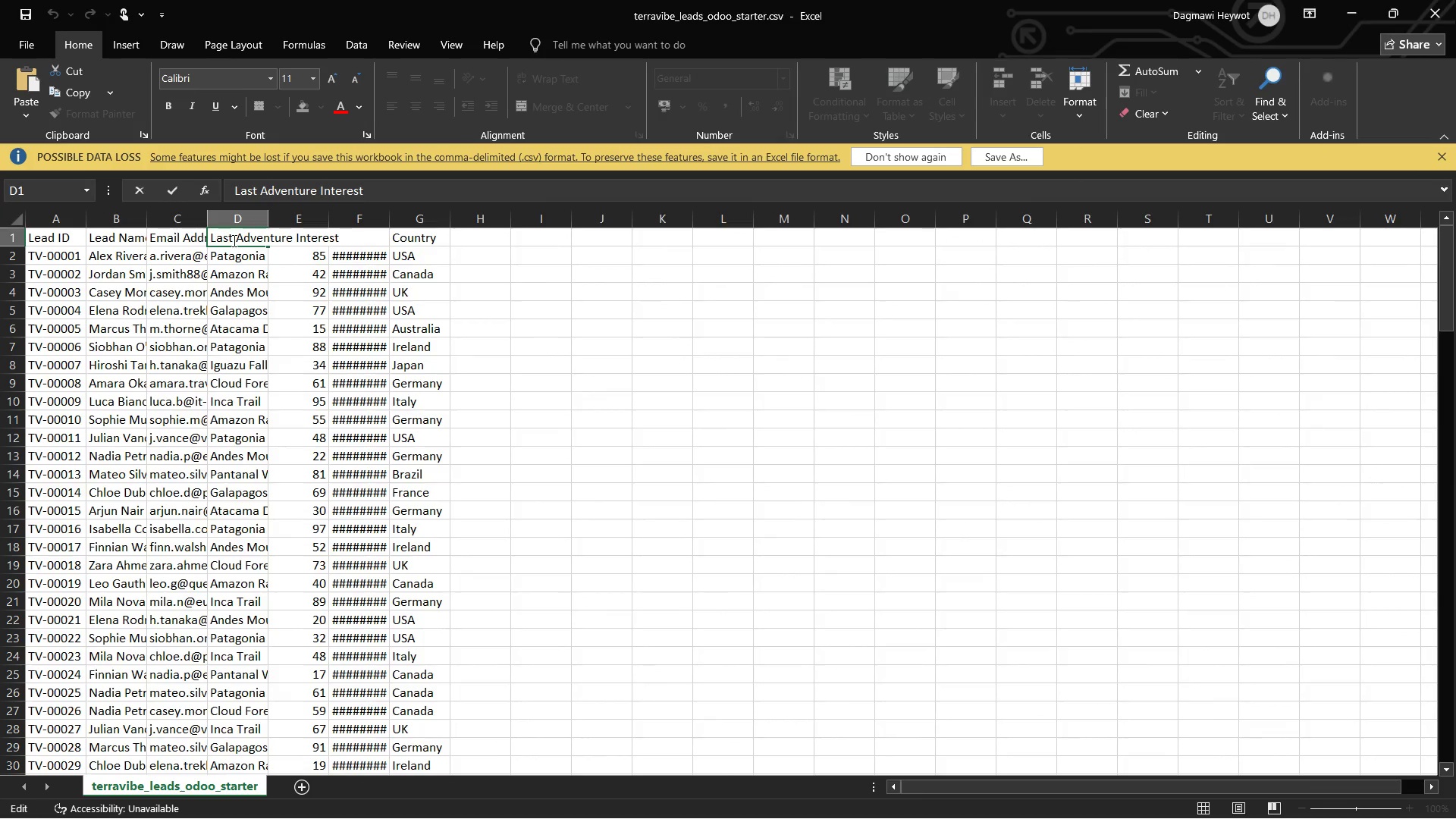 
key(Control+A)
 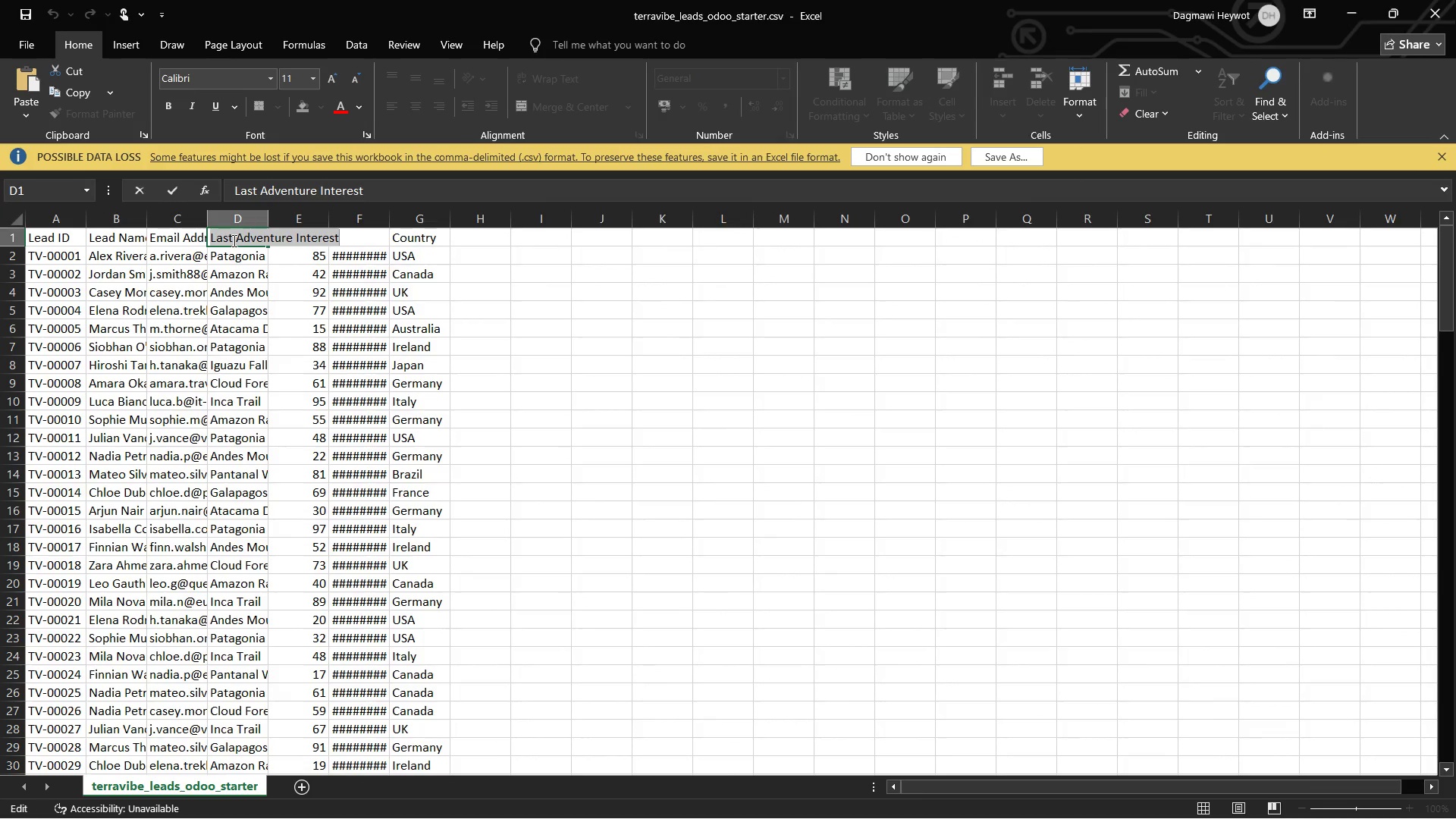 
key(Control+C)
 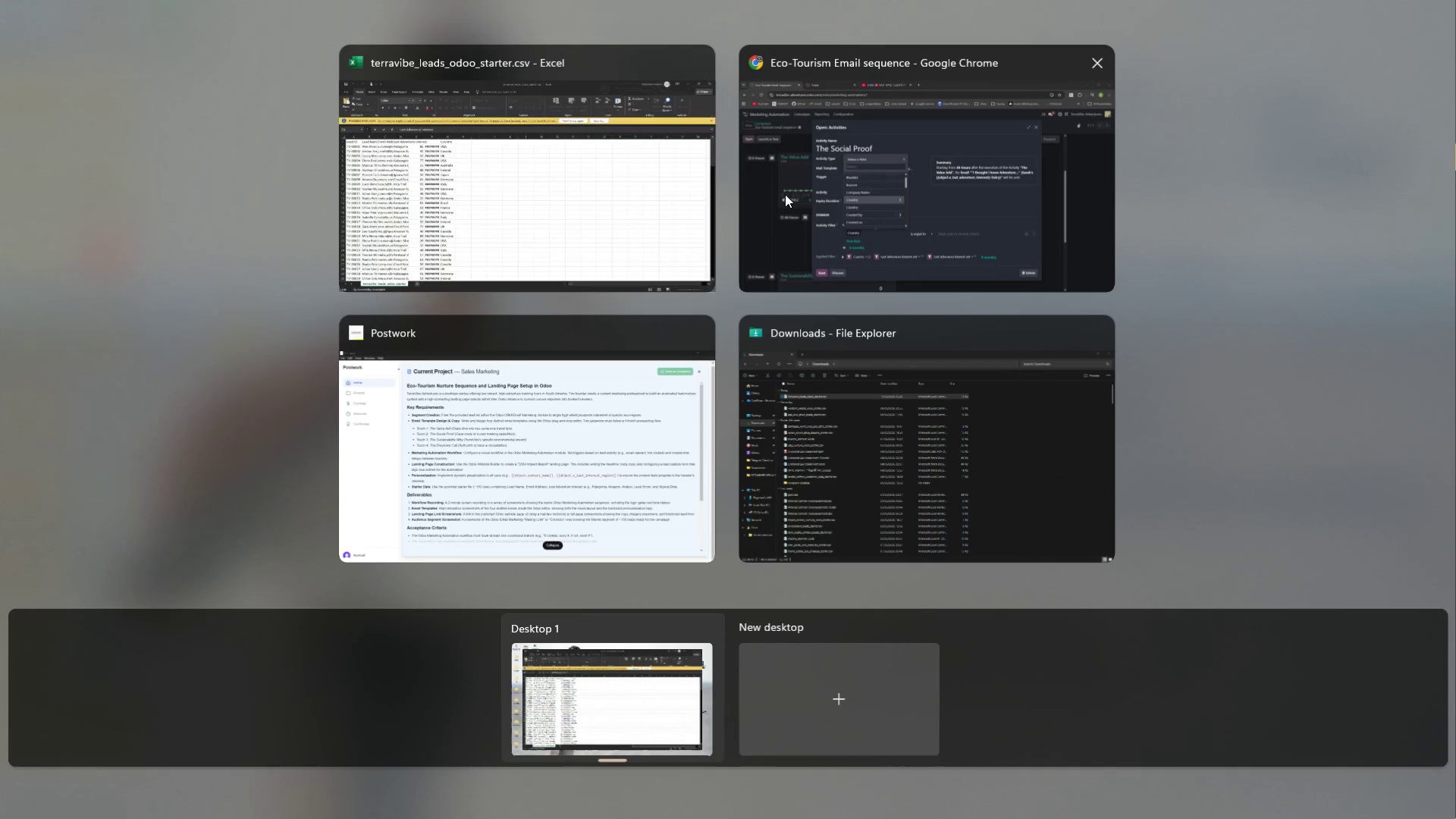 
left_click([848, 196])
 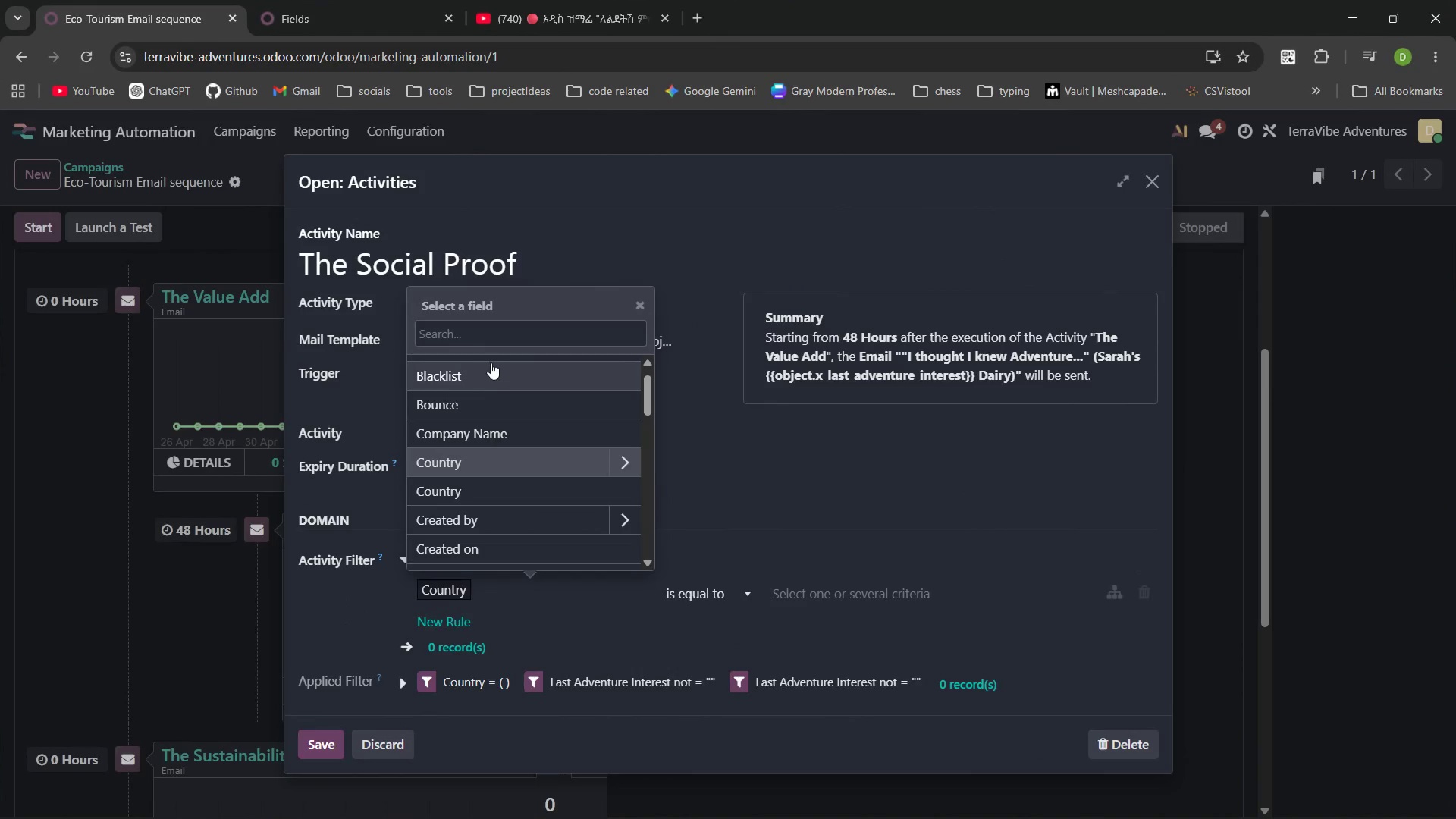 
key(Control+V)
 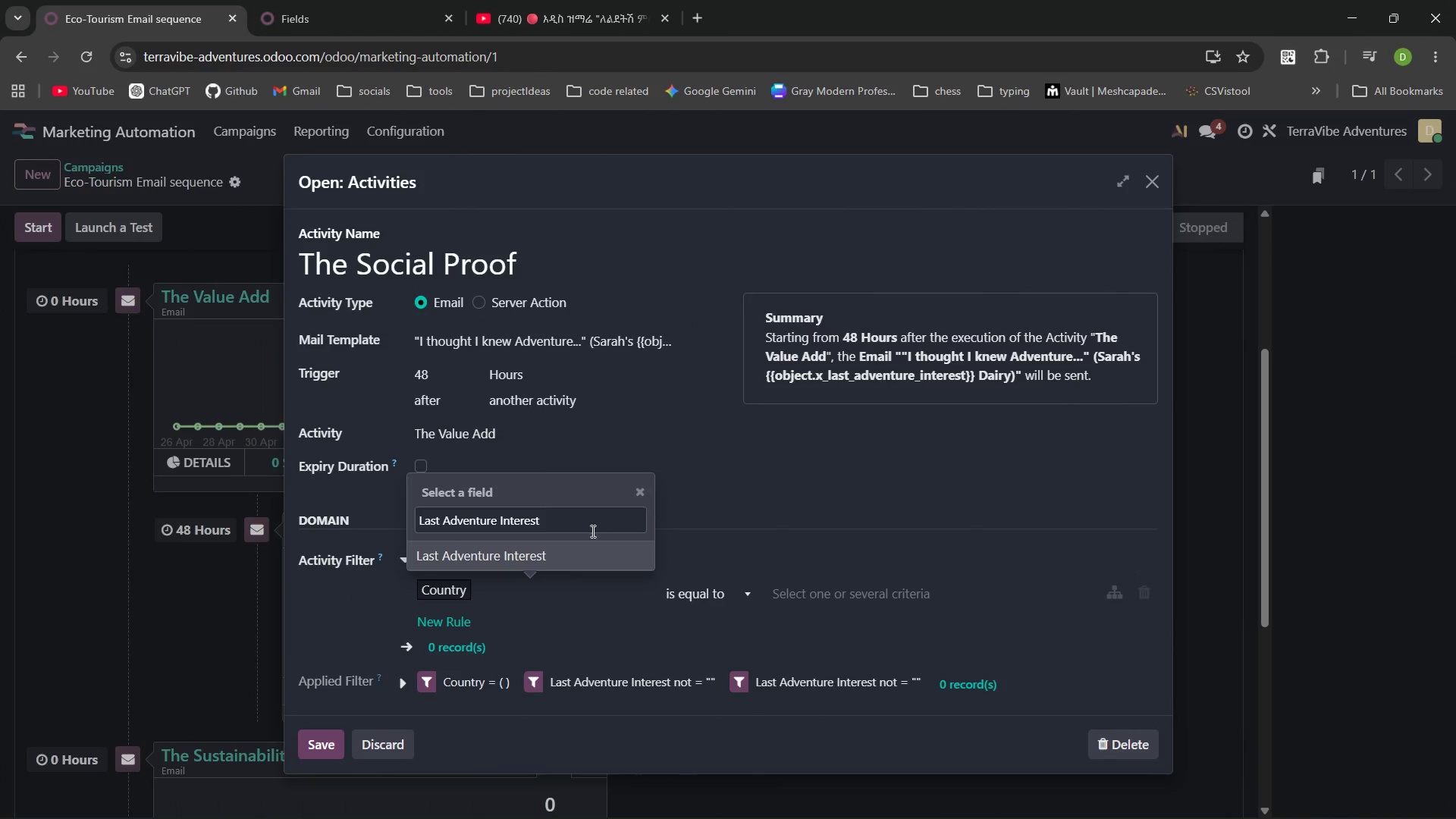 
left_click([582, 554])
 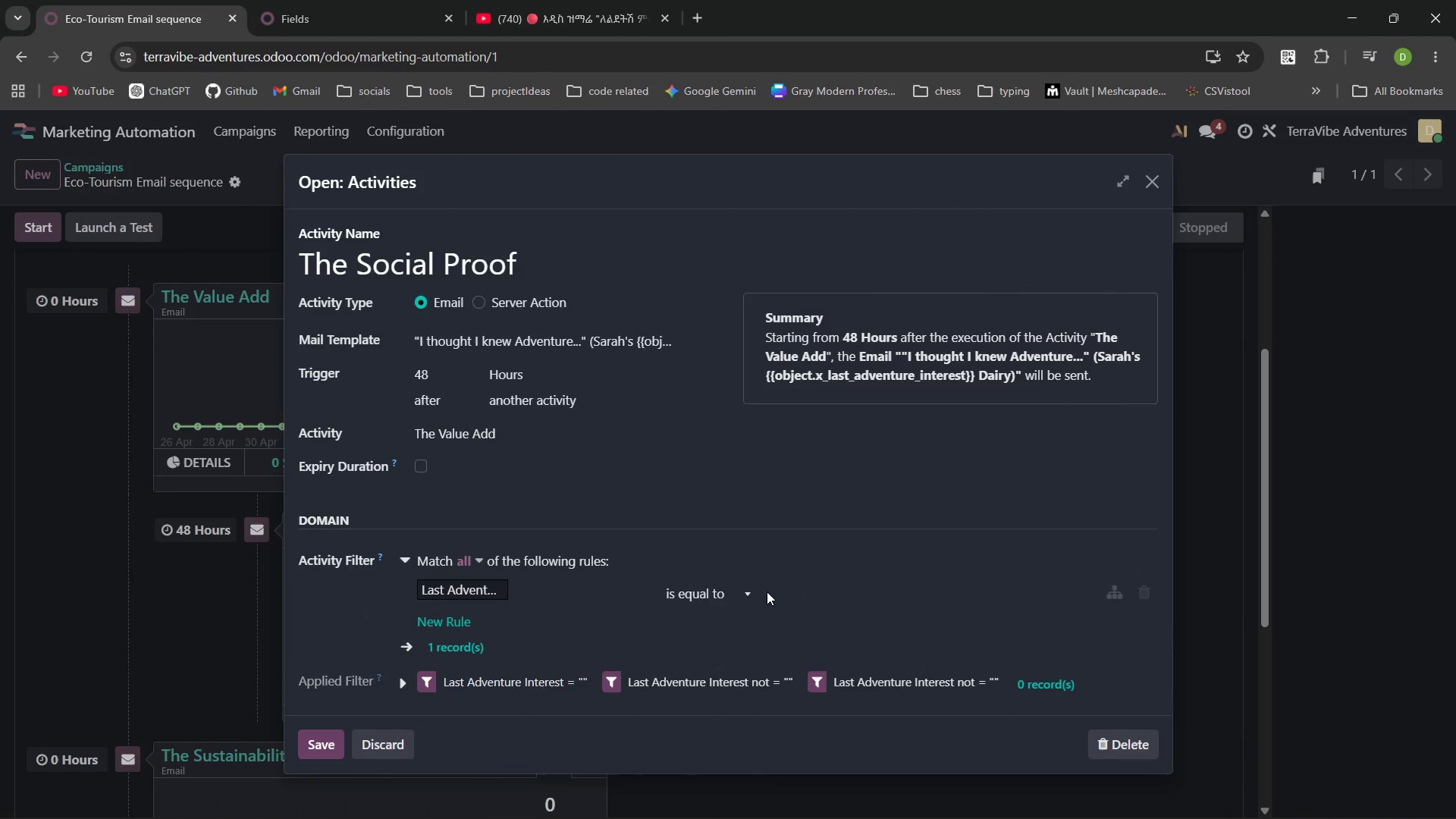 
left_click([743, 592])
 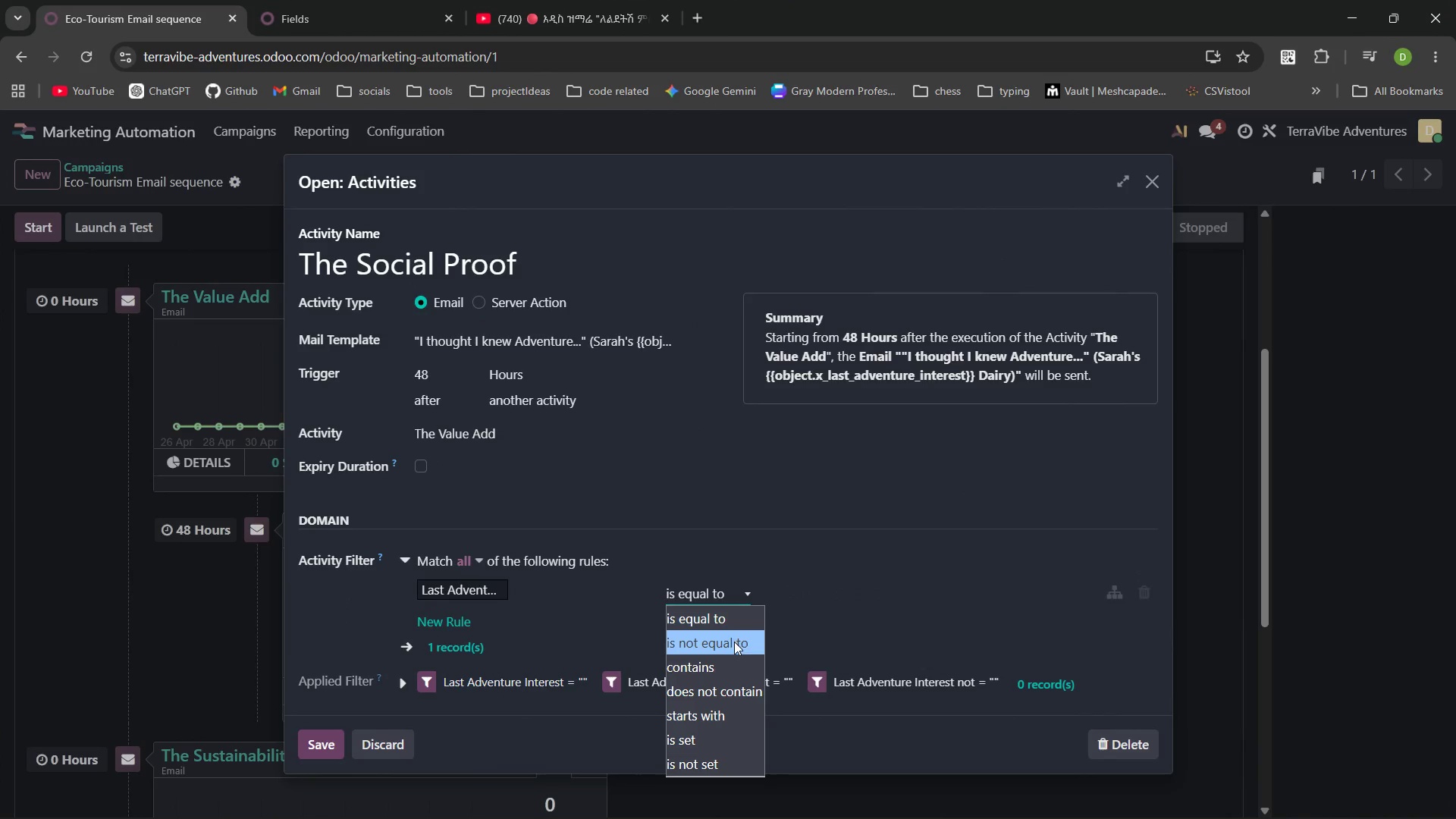 
left_click([733, 643])
 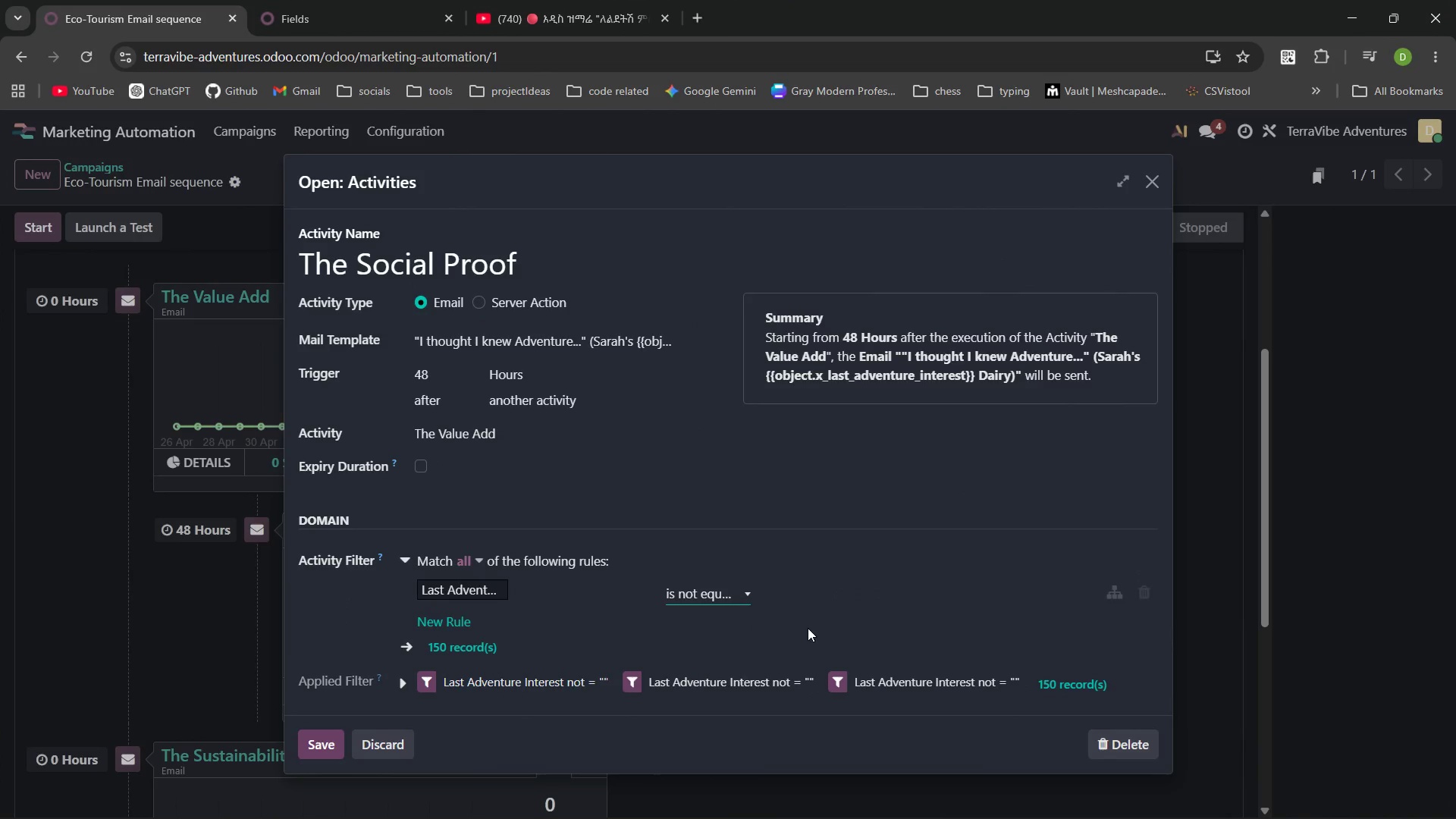 
left_click([808, 628])
 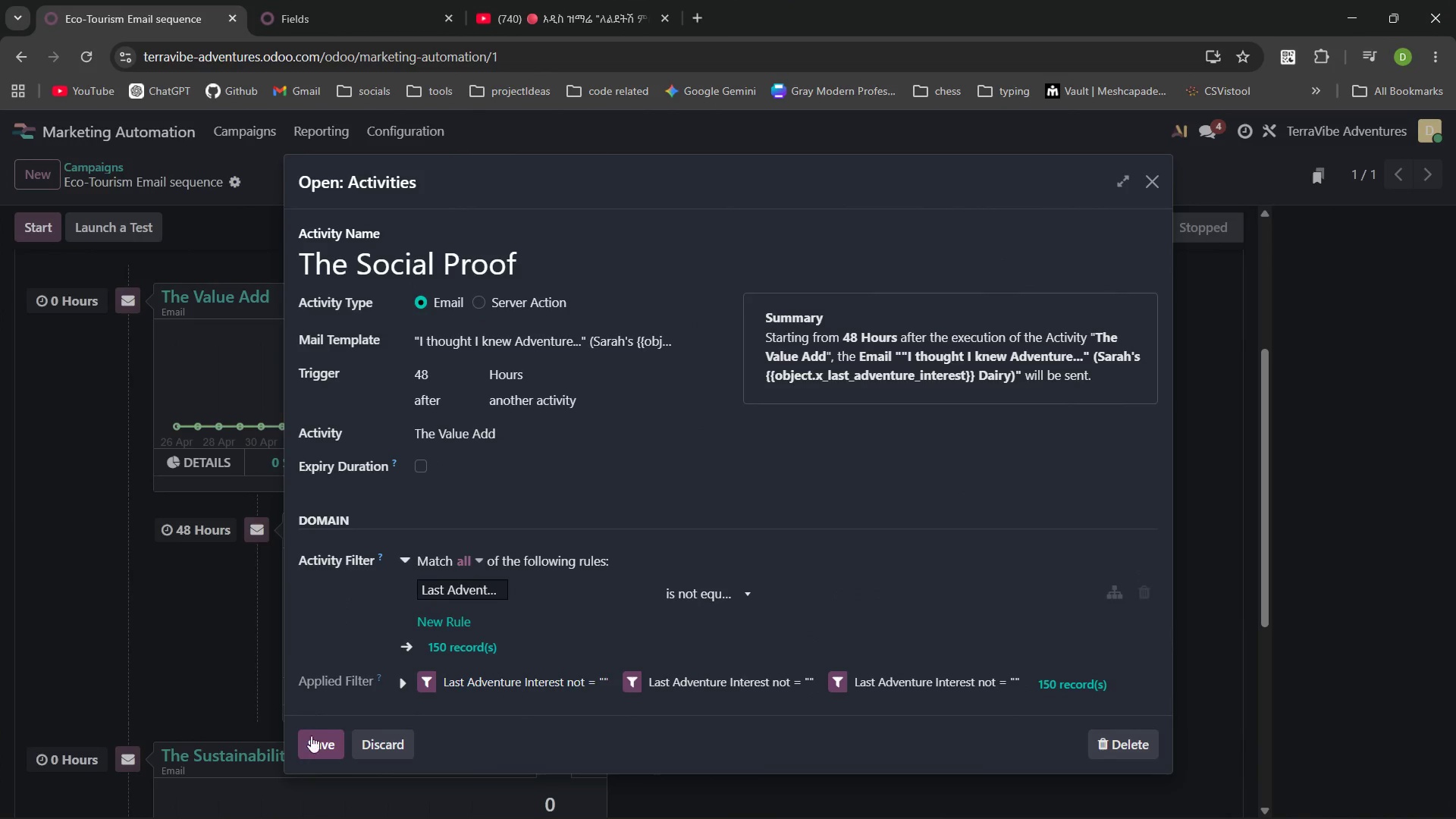 
left_click([317, 745])
 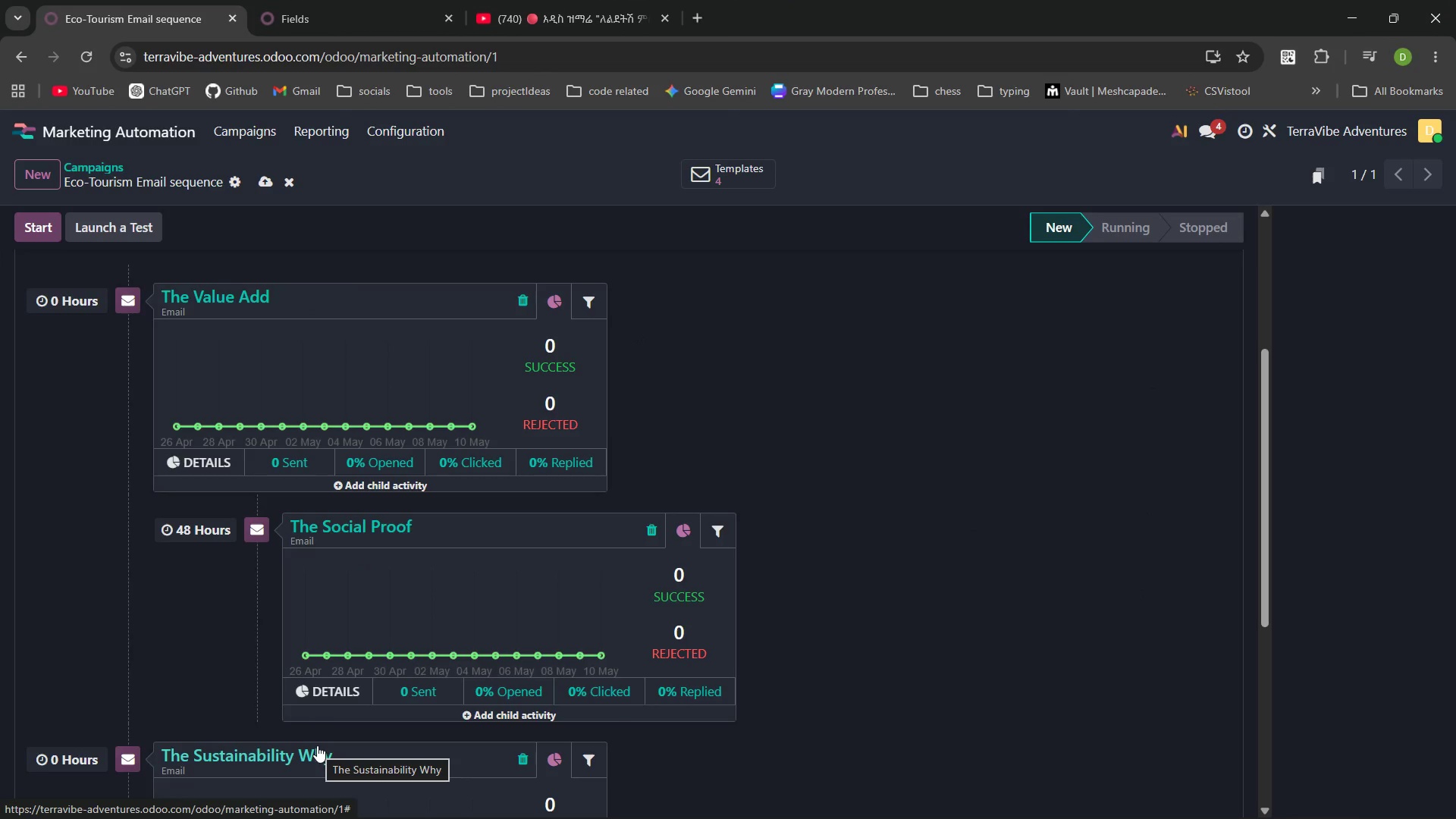 
mouse_move([374, 592])
 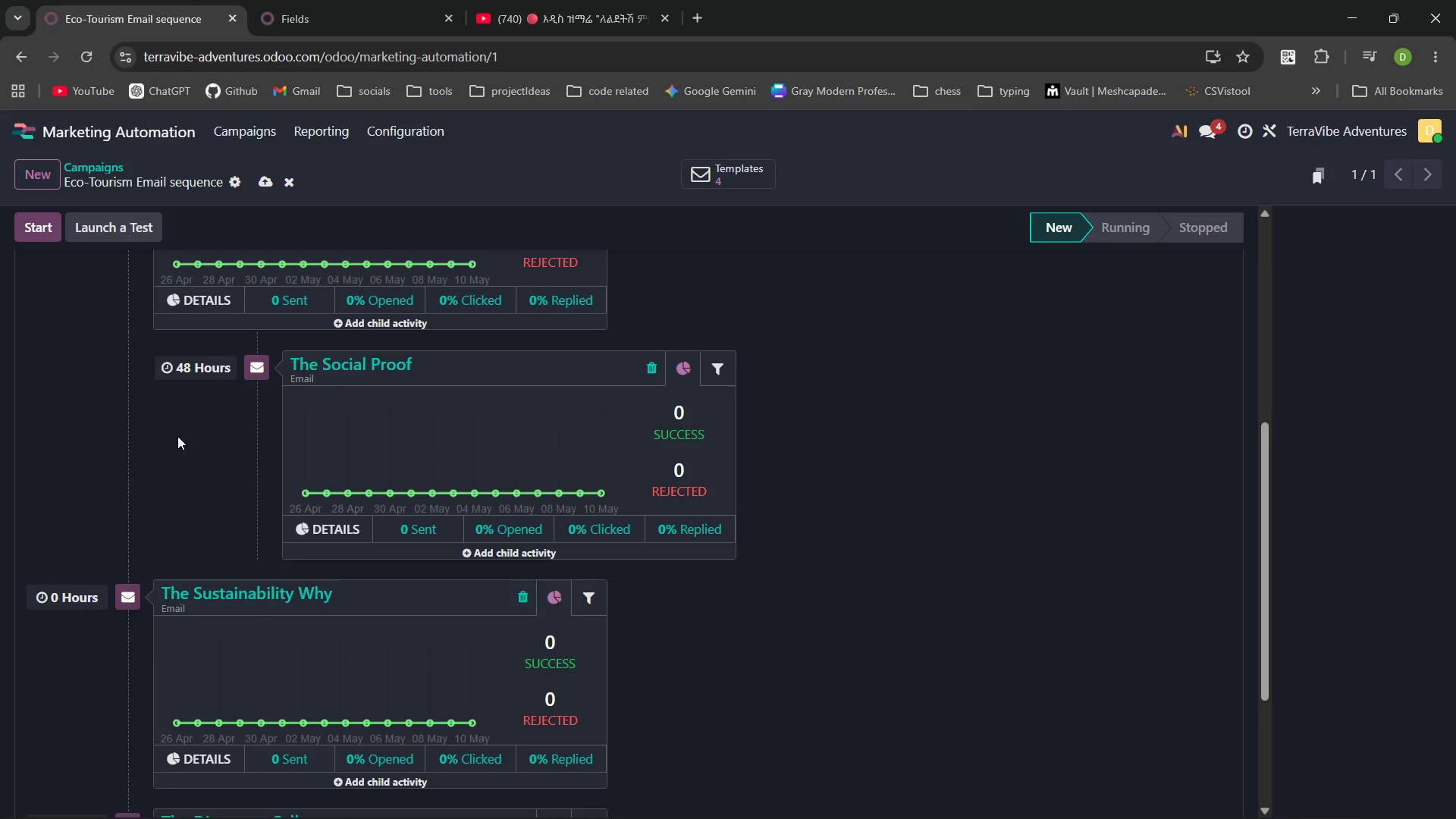 
mouse_move([274, 212])
 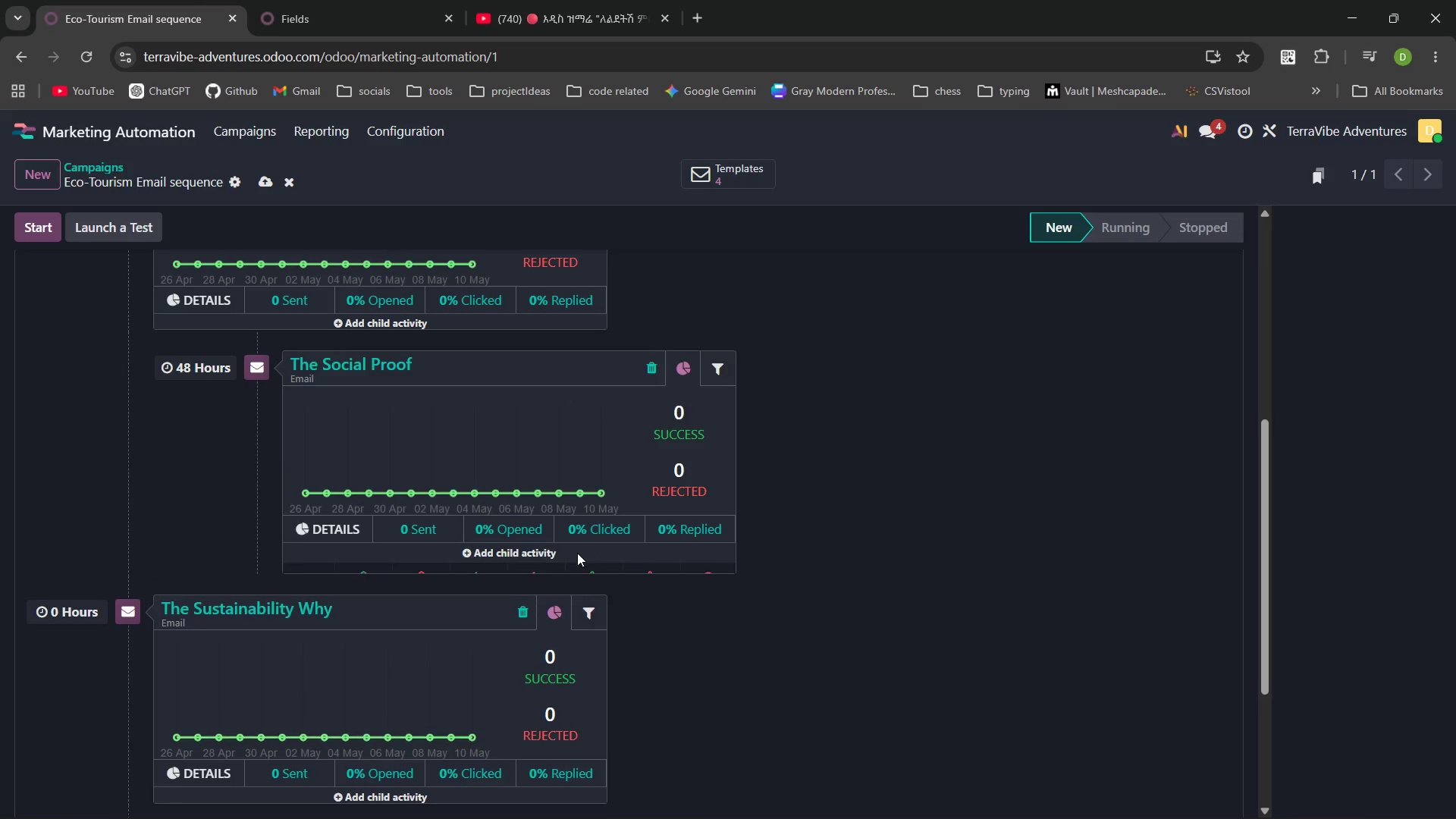 
wait(74.19)
 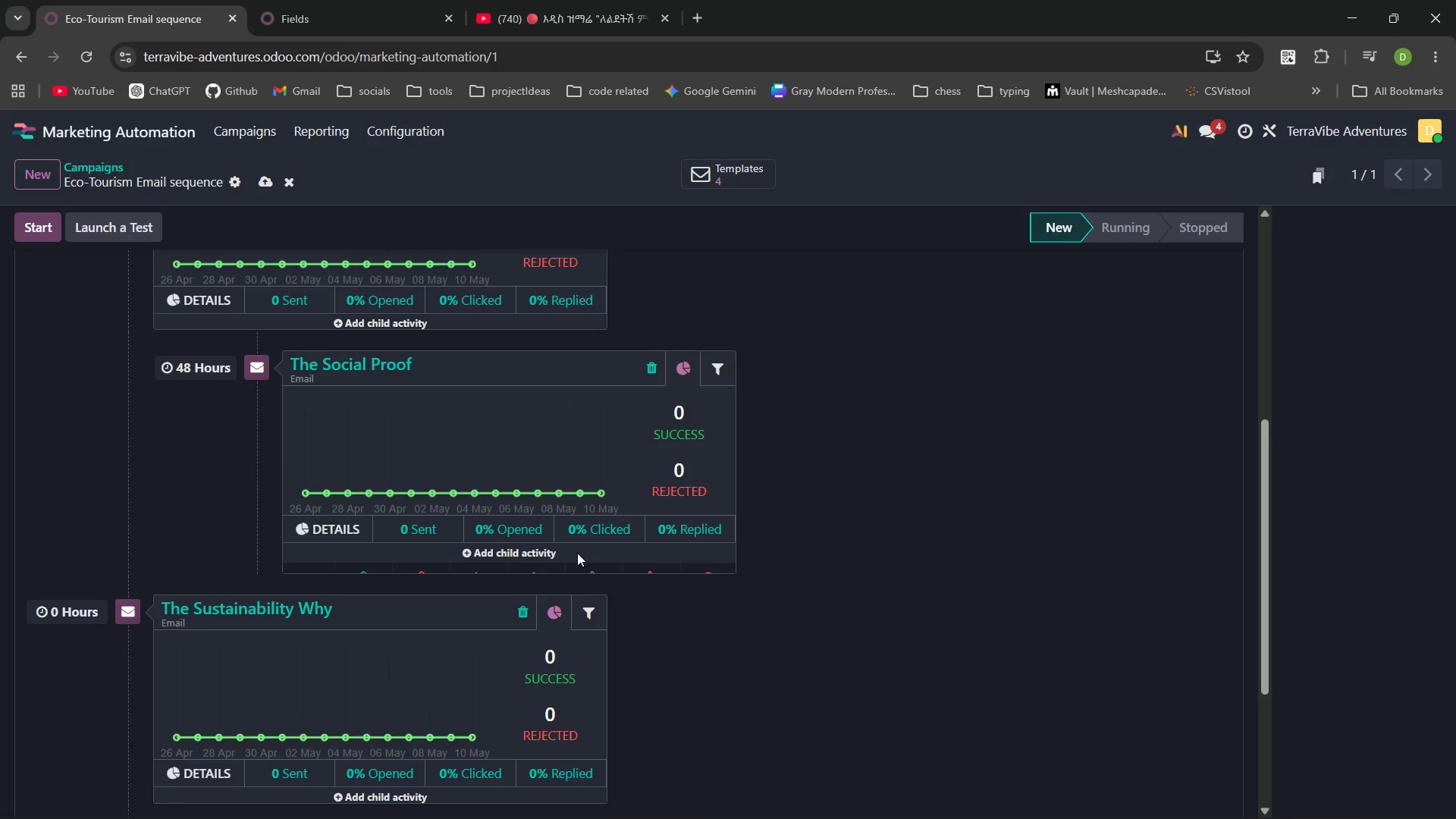 
left_click([394, 368])
 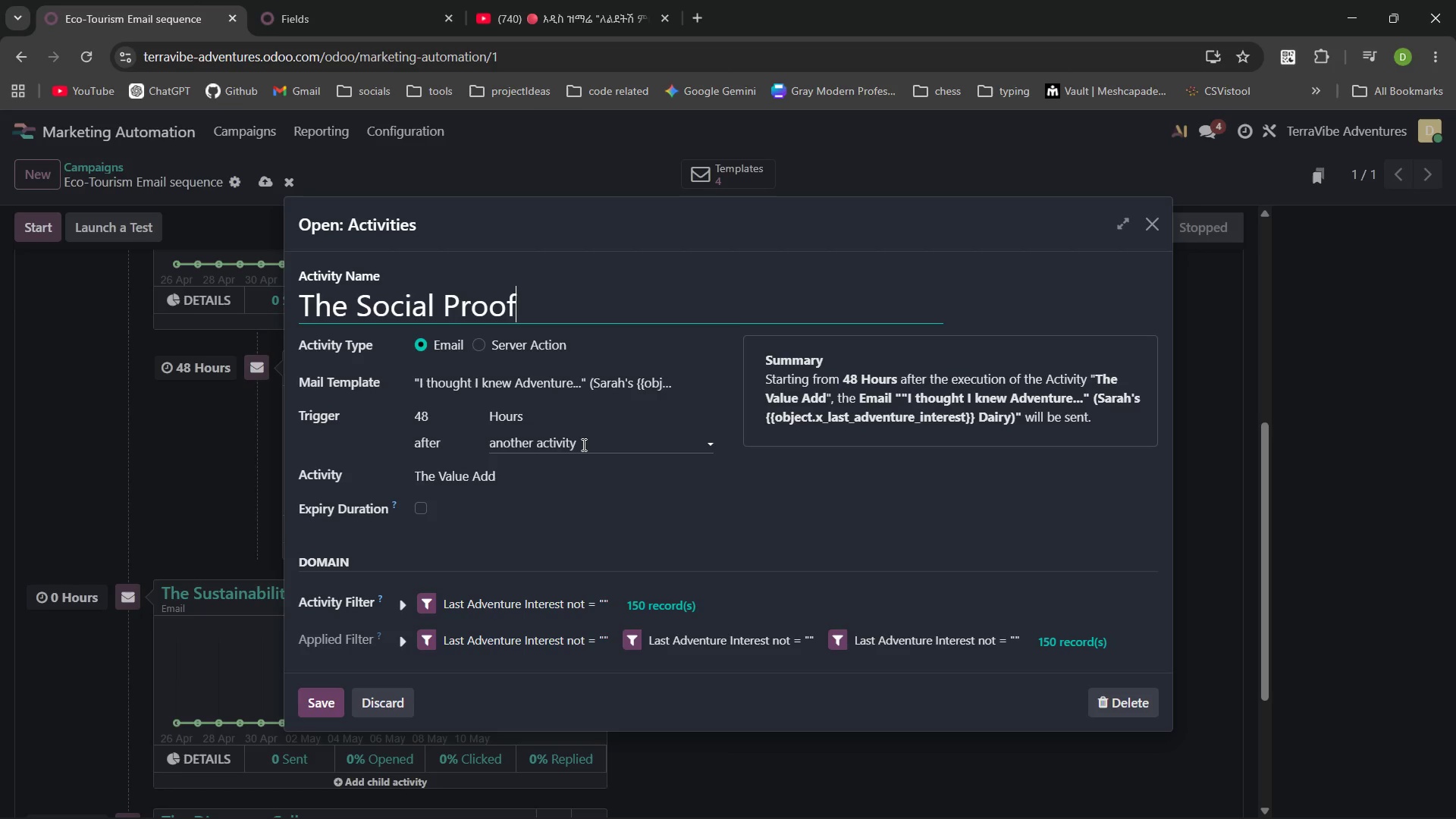 
left_click([582, 444])
 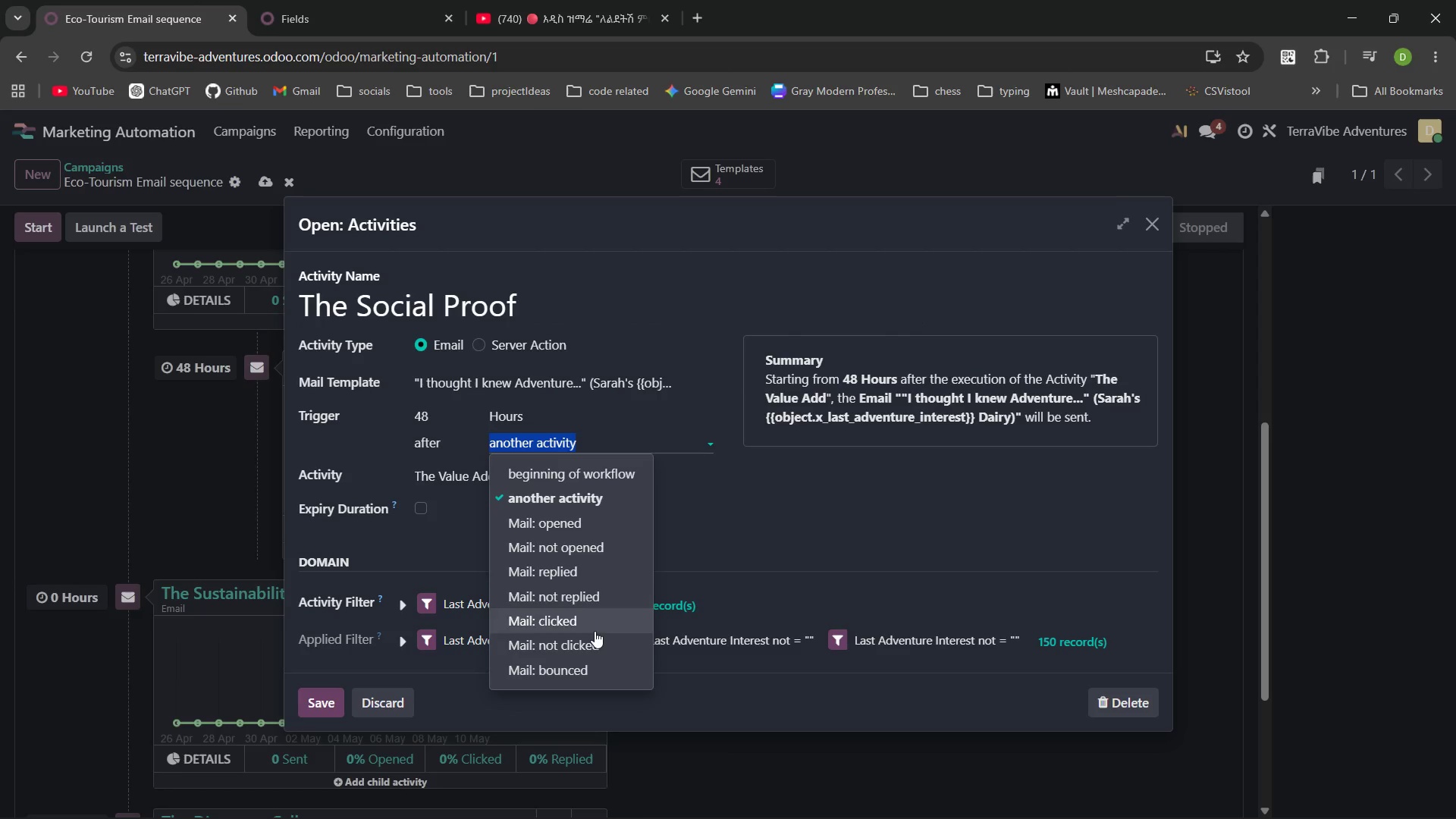 
left_click([586, 622])
 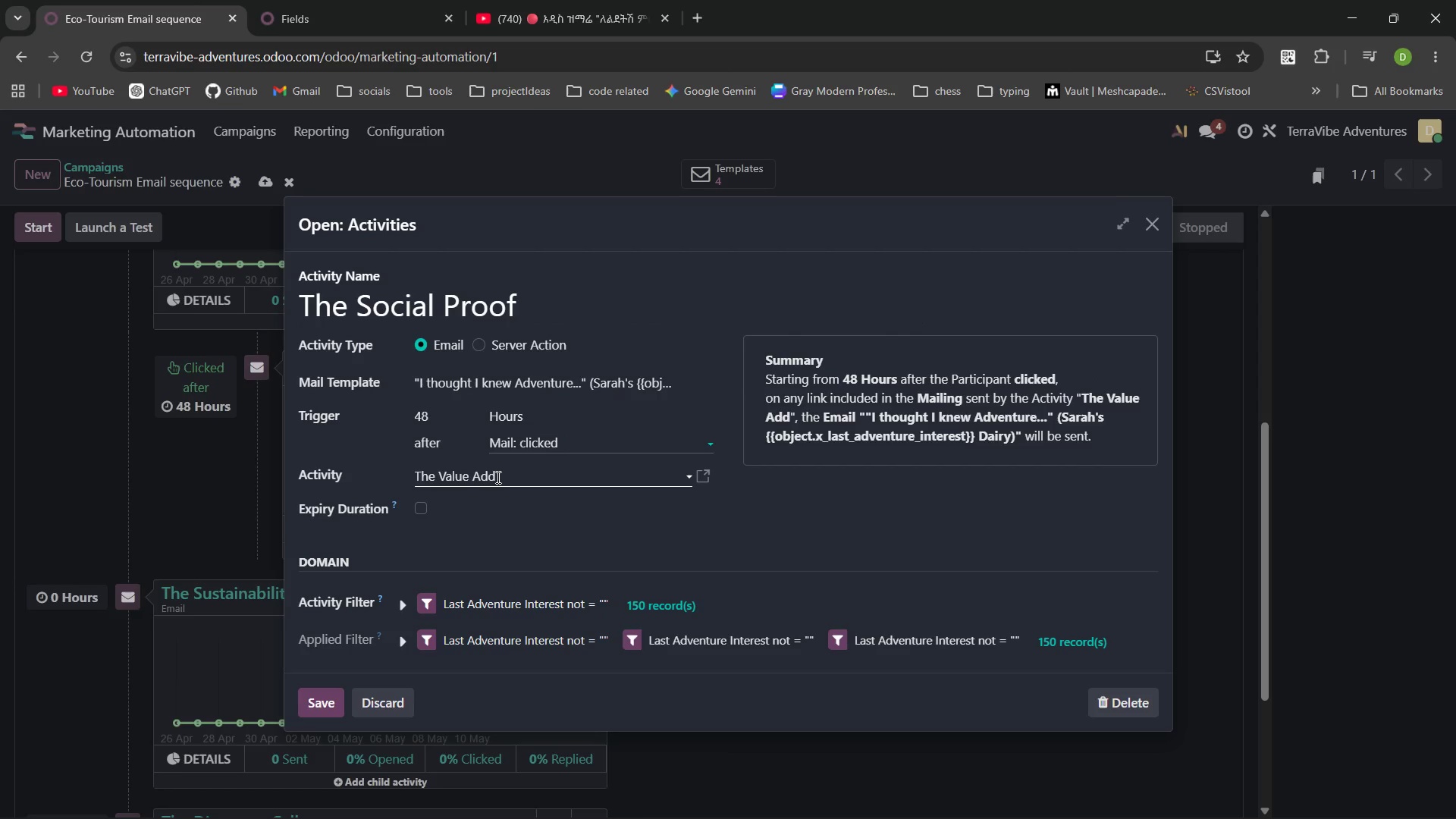 
left_click([497, 477])
 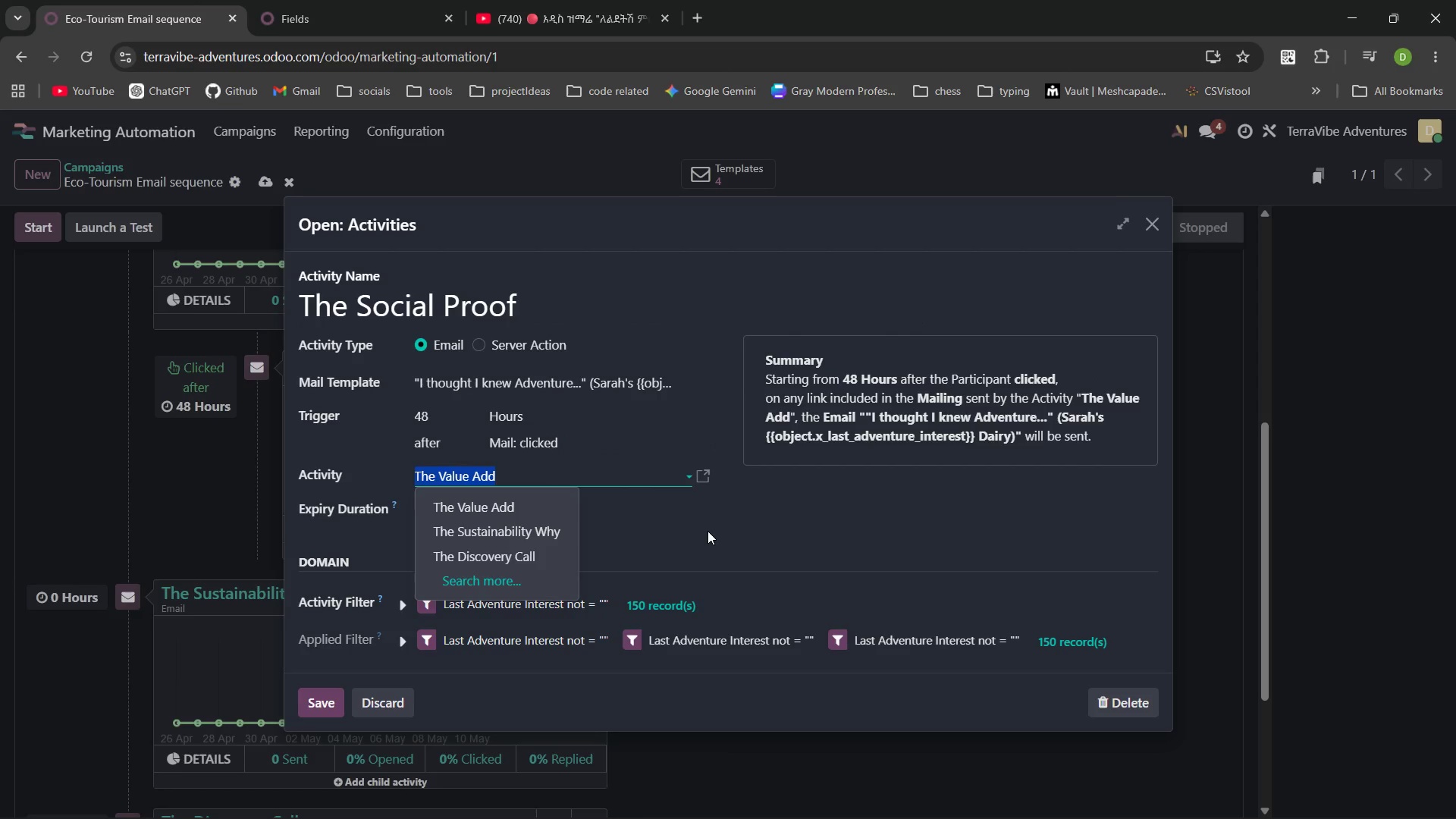 
left_click([708, 531])
 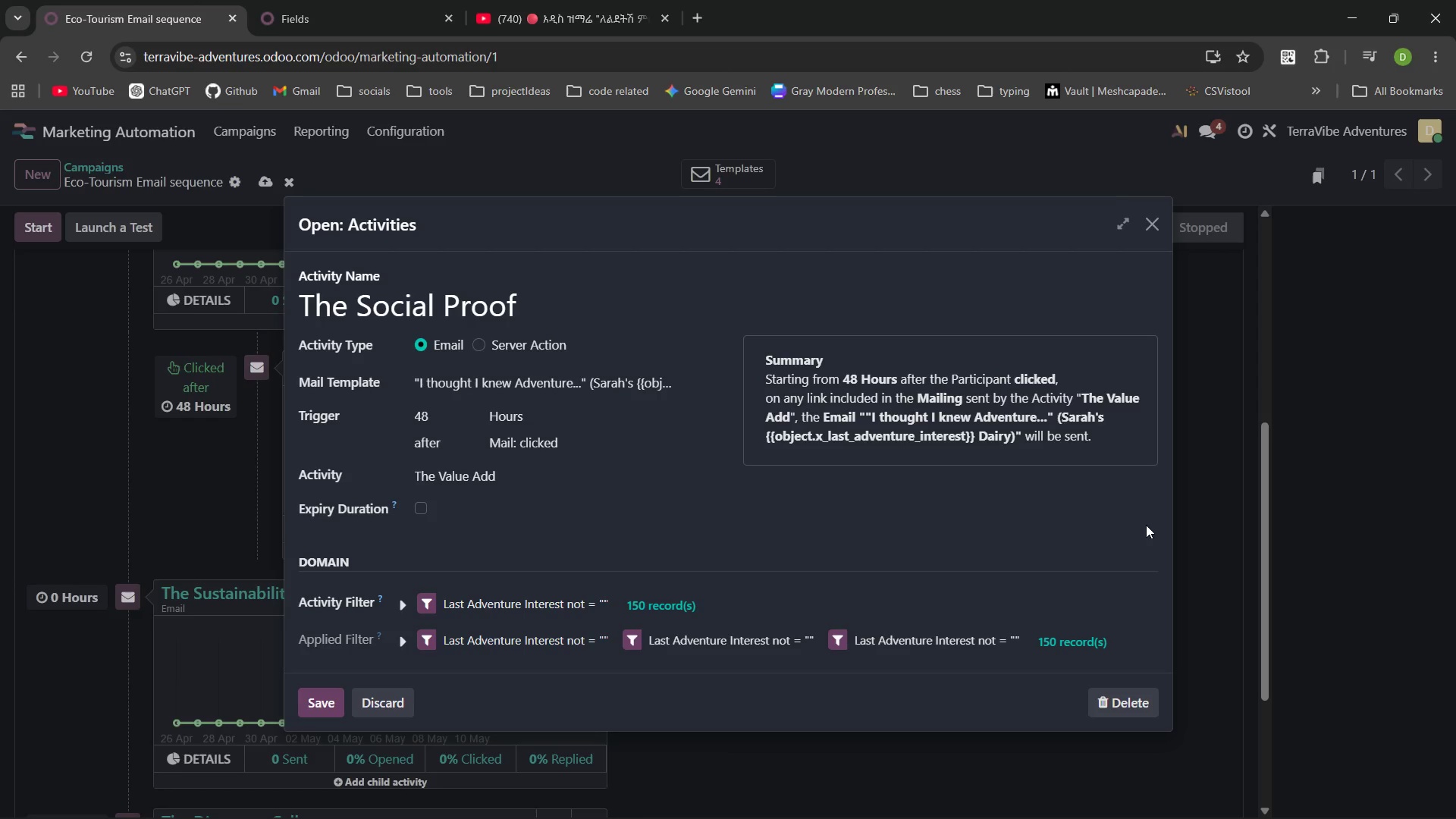 
wait(21.88)
 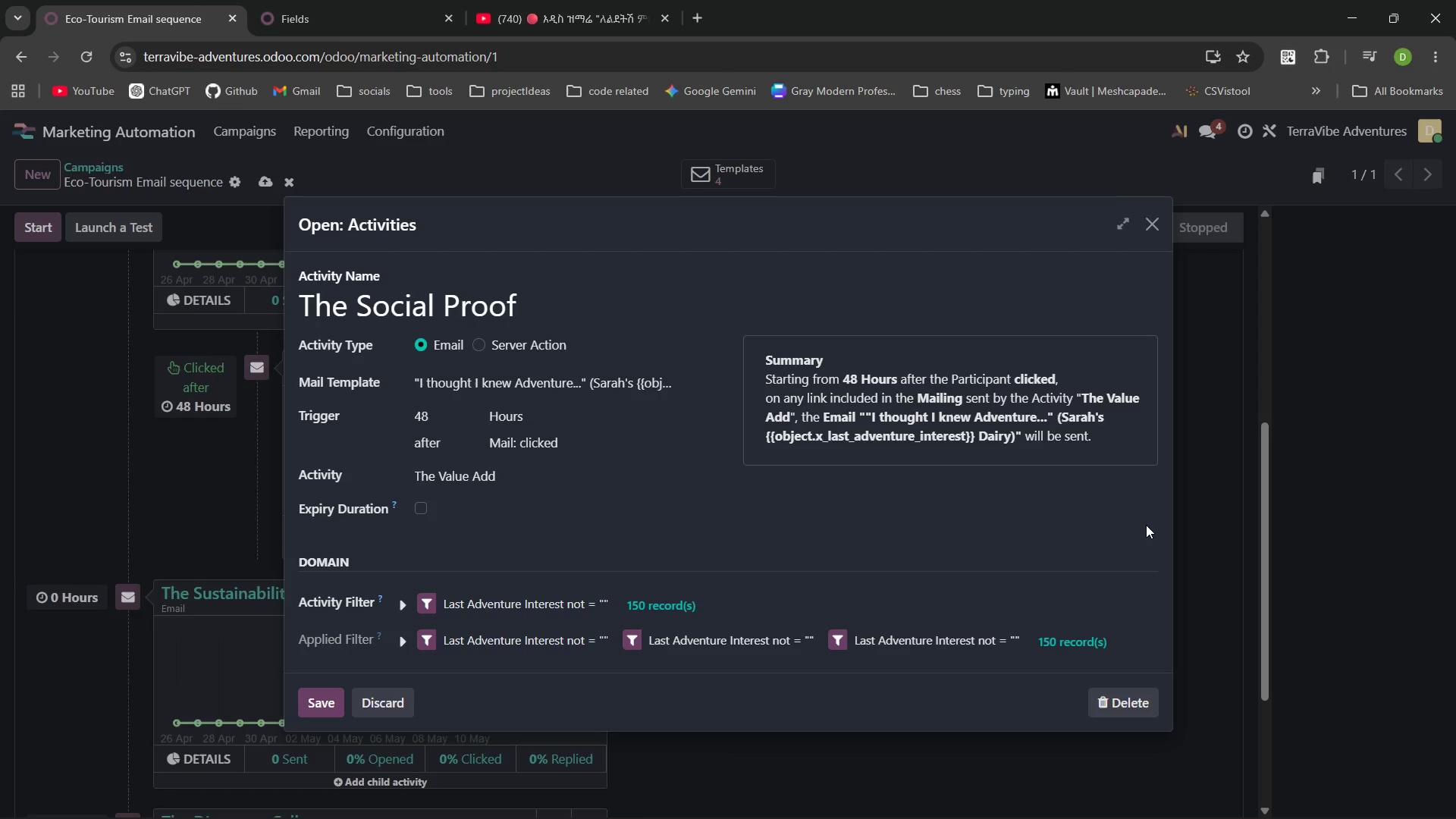 
left_click([325, 711])
 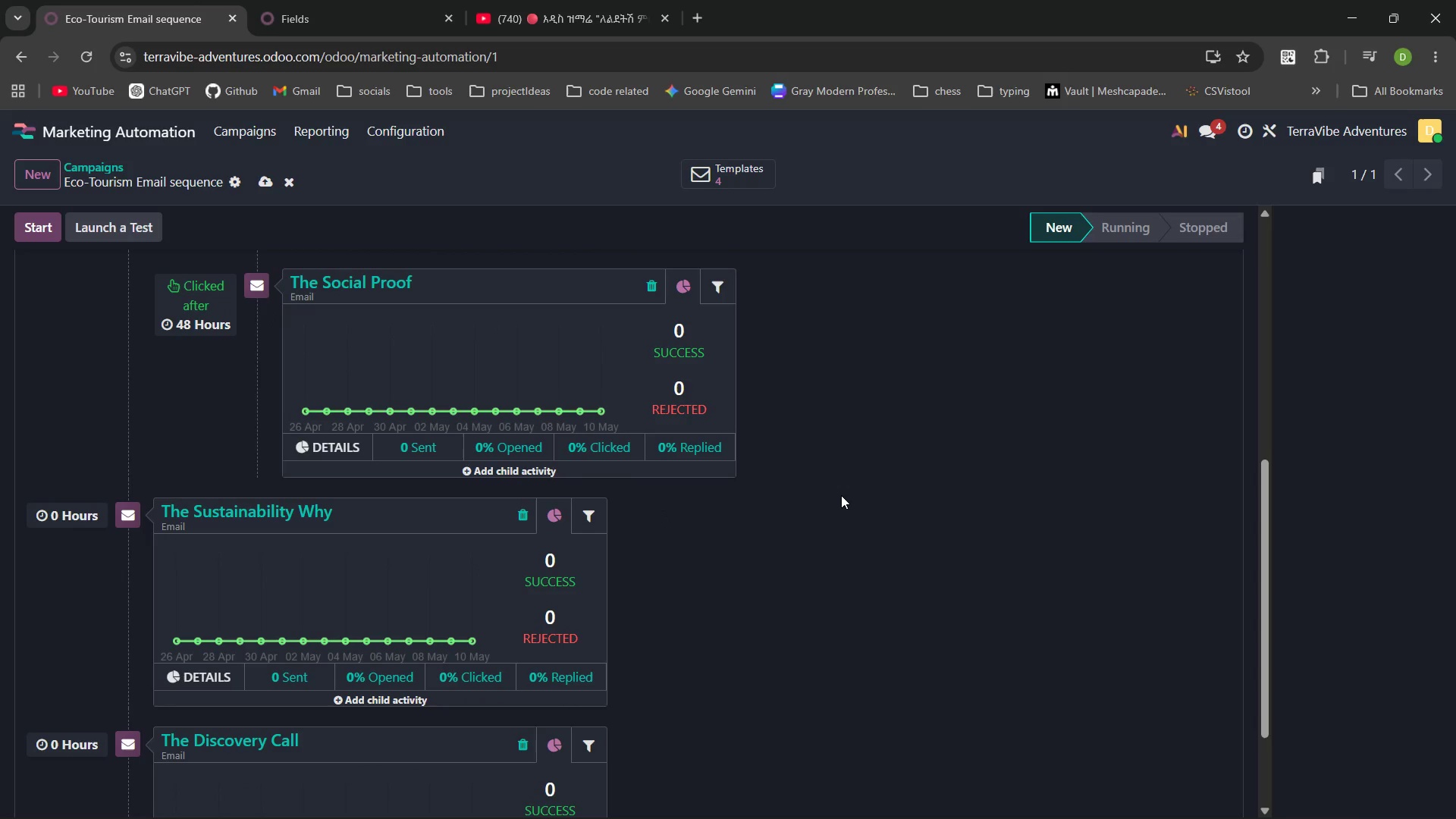 
wait(28.58)
 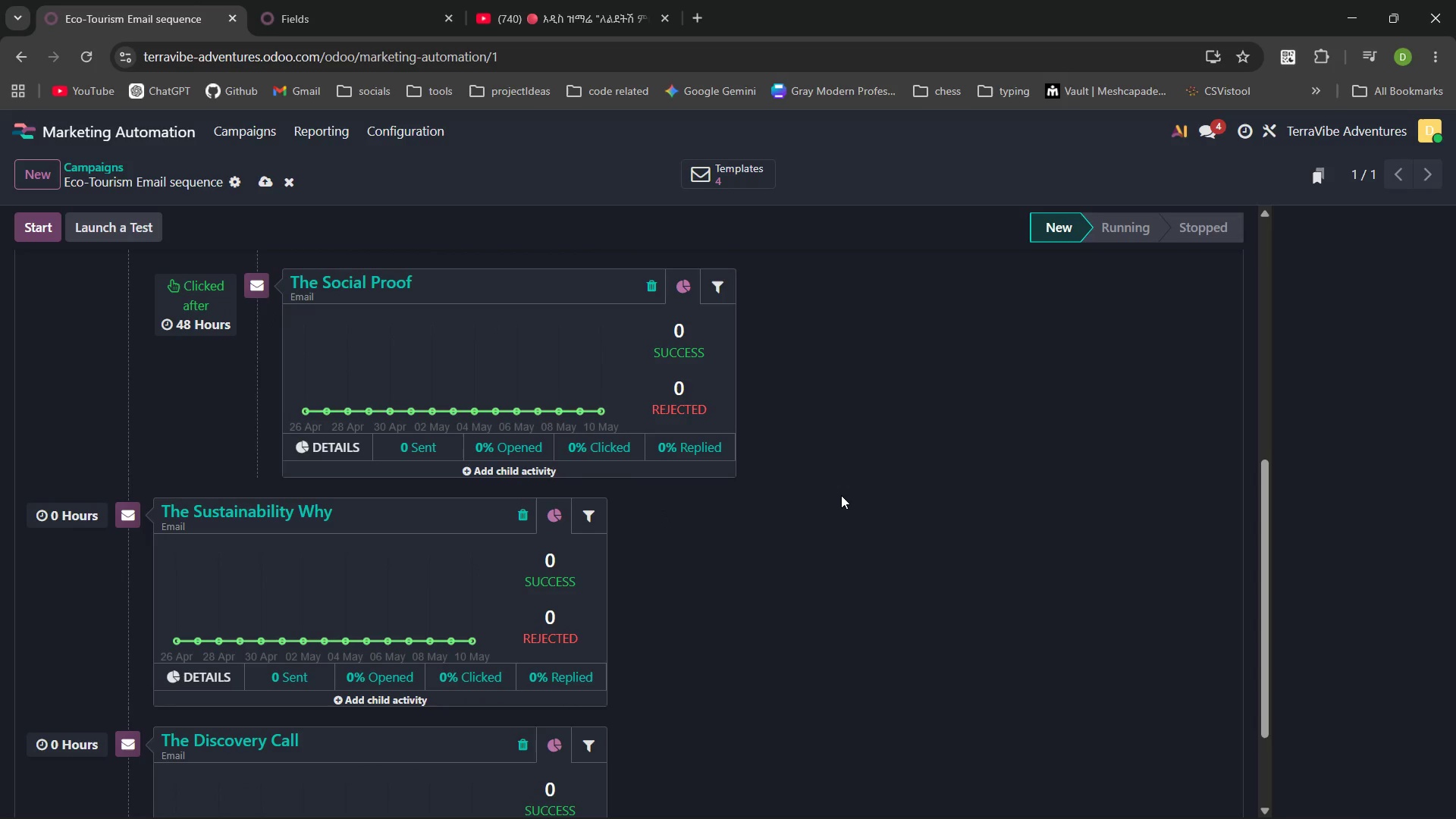 
mouse_move([364, 509])
 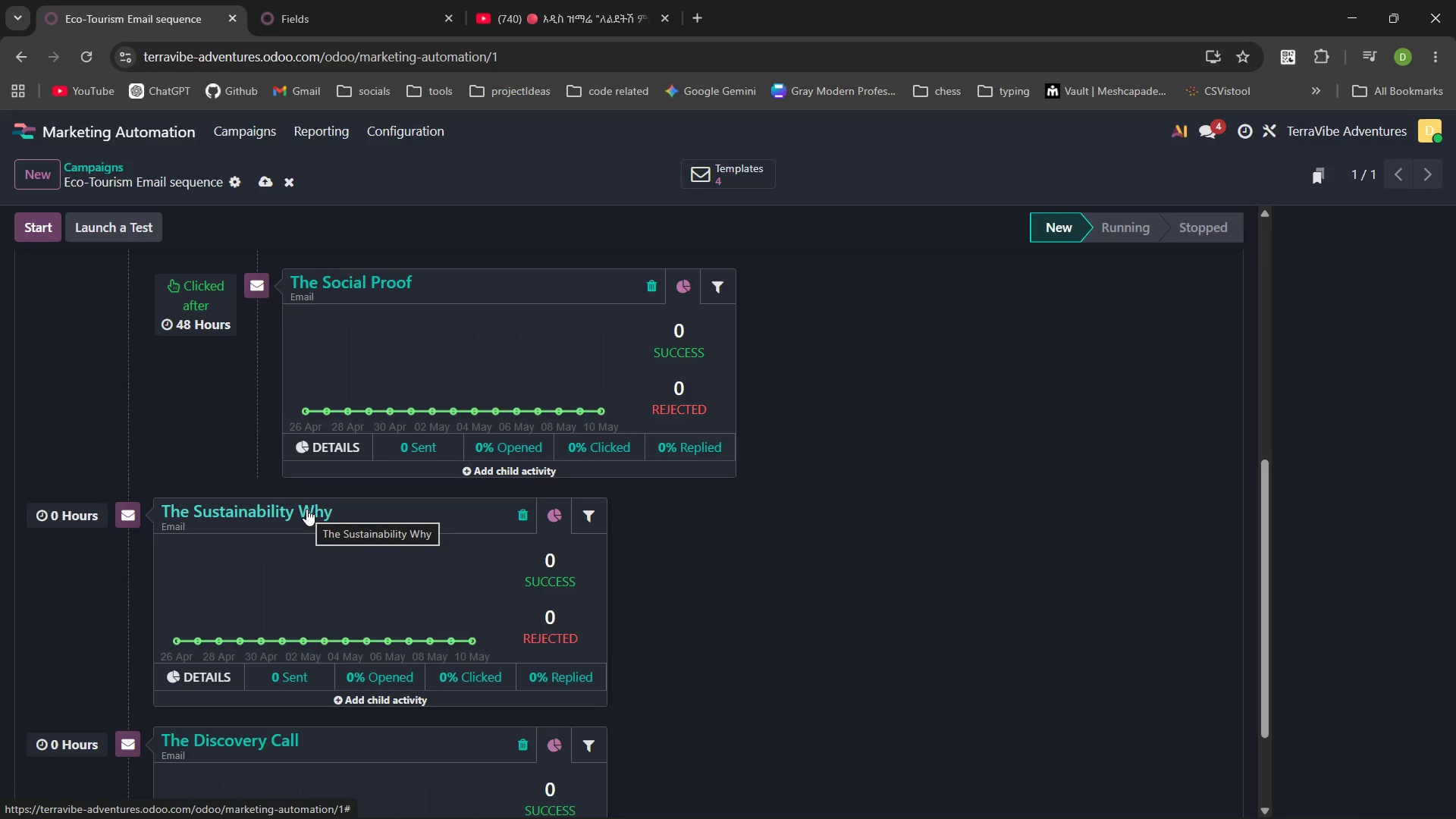 
left_click([306, 509])
 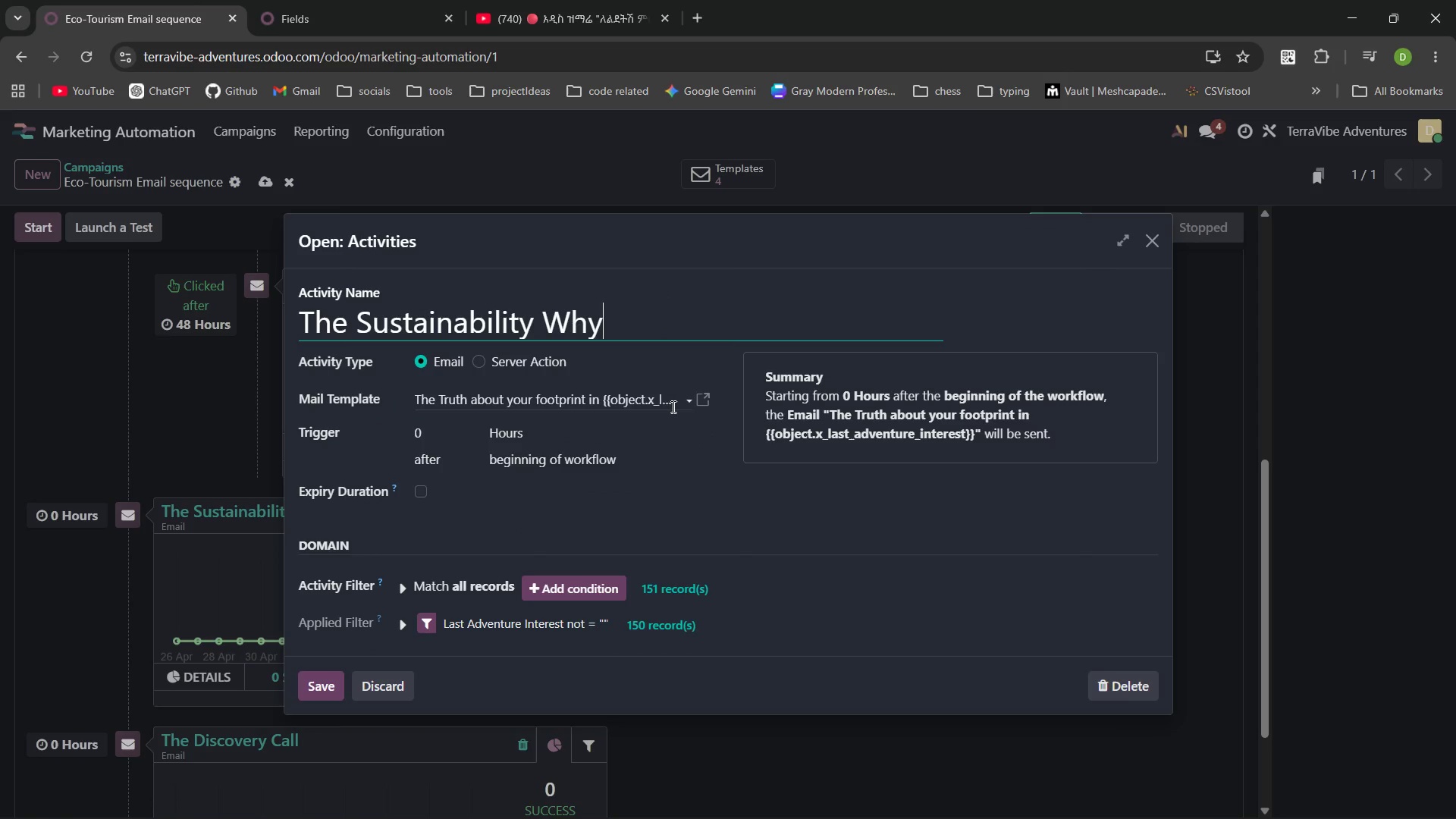 
left_click([434, 438])
 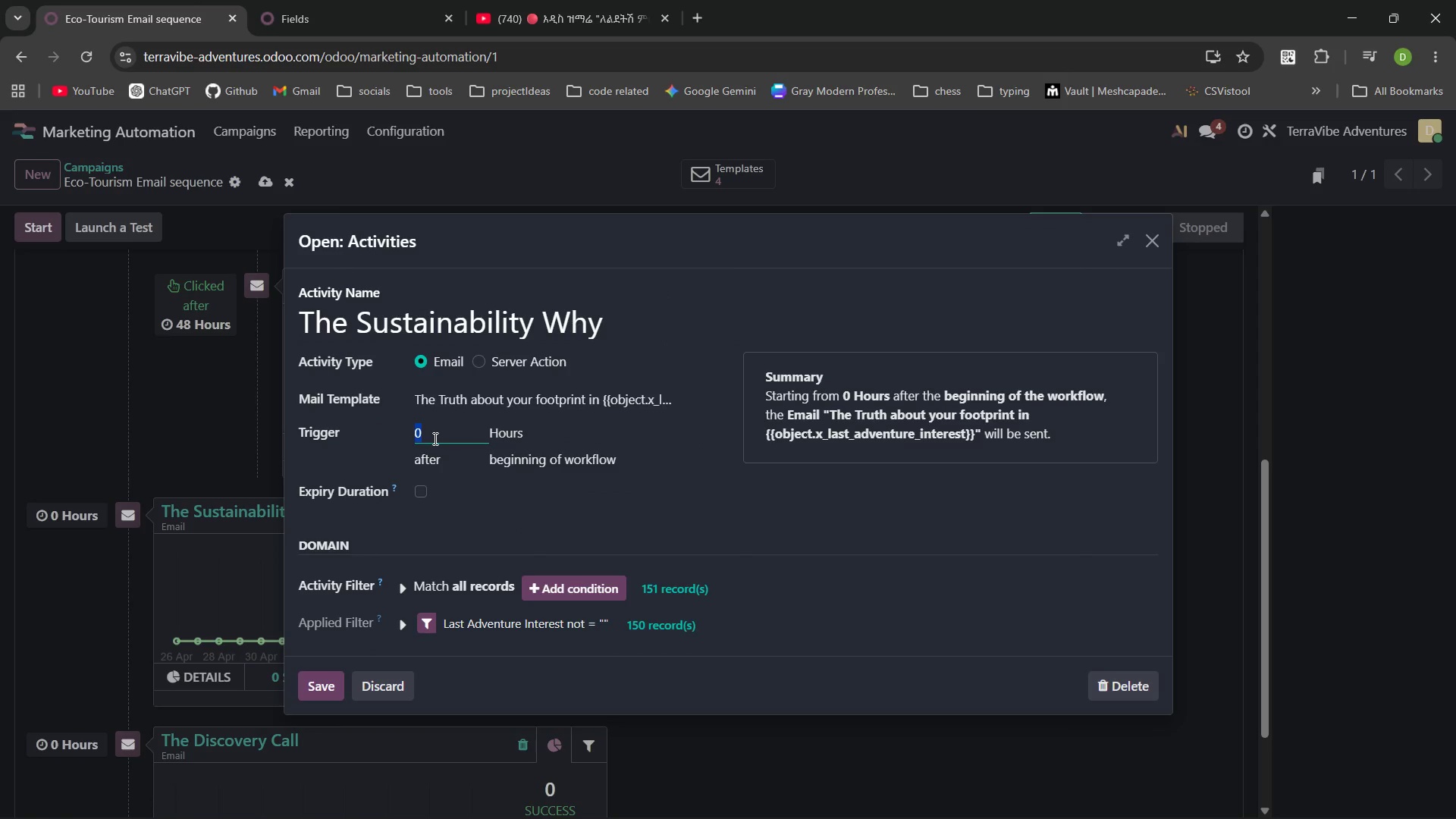 
type(48)
 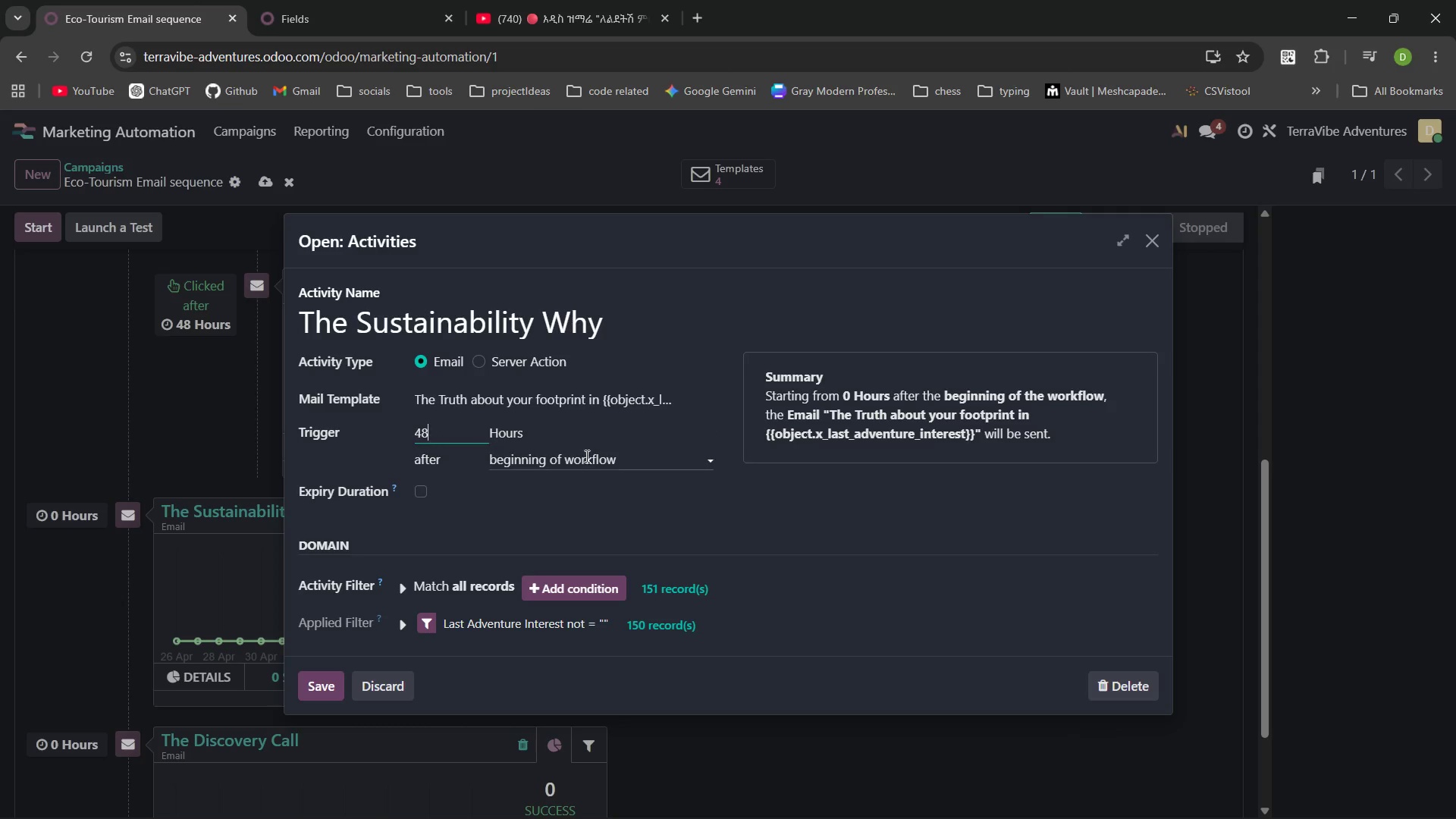 
left_click([585, 457])
 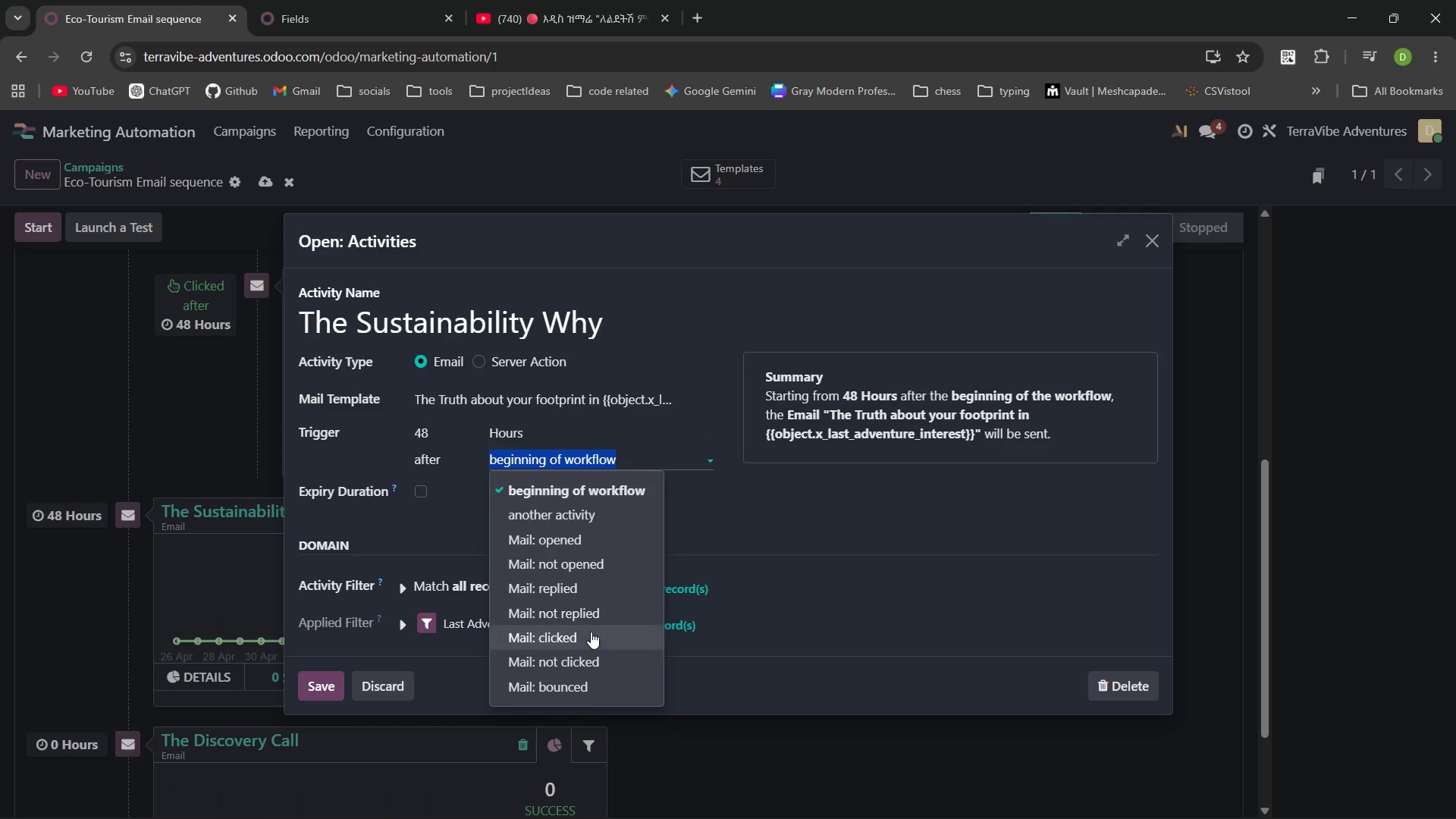 
left_click([591, 656])
 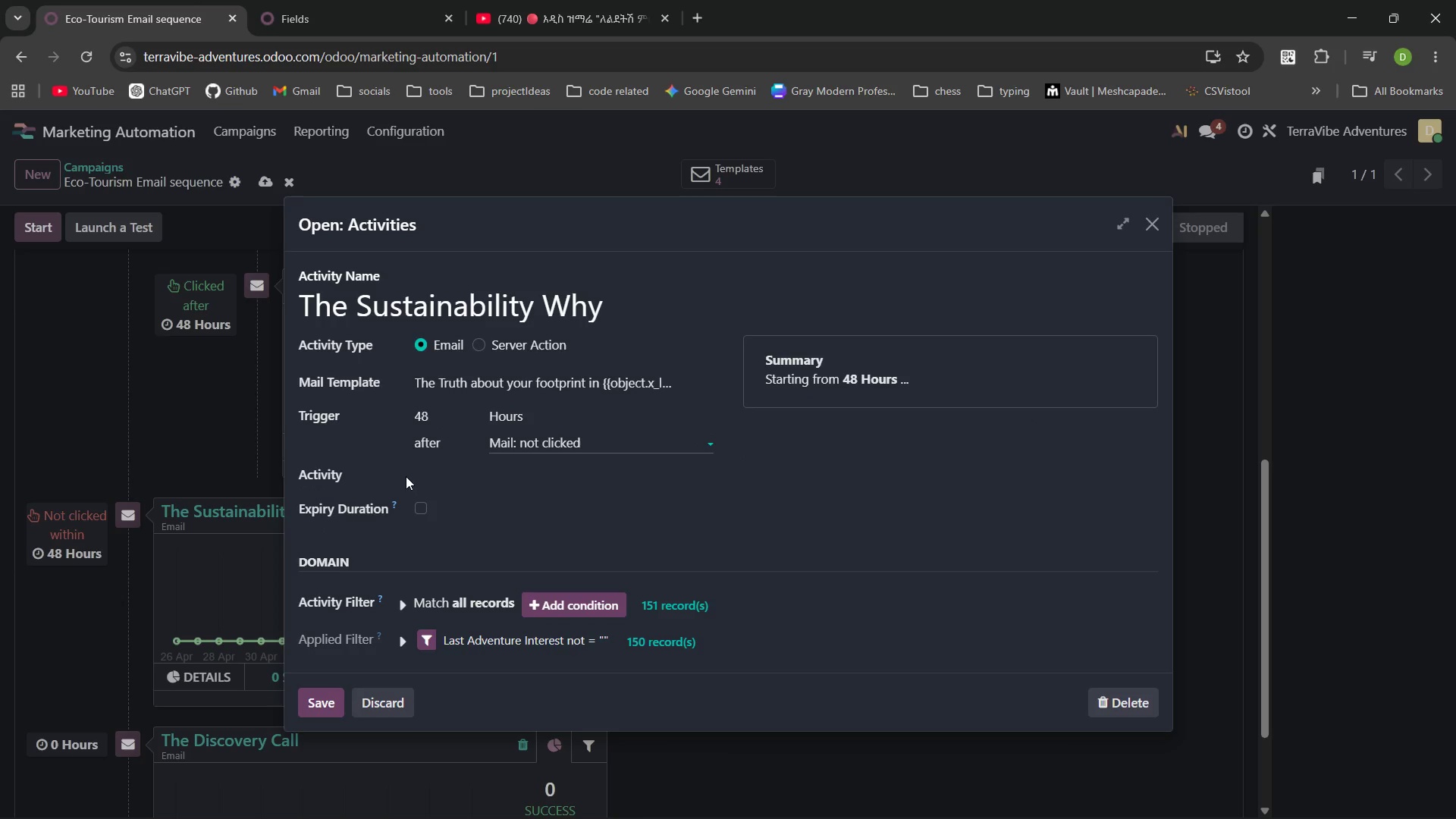 
left_click([420, 476])
 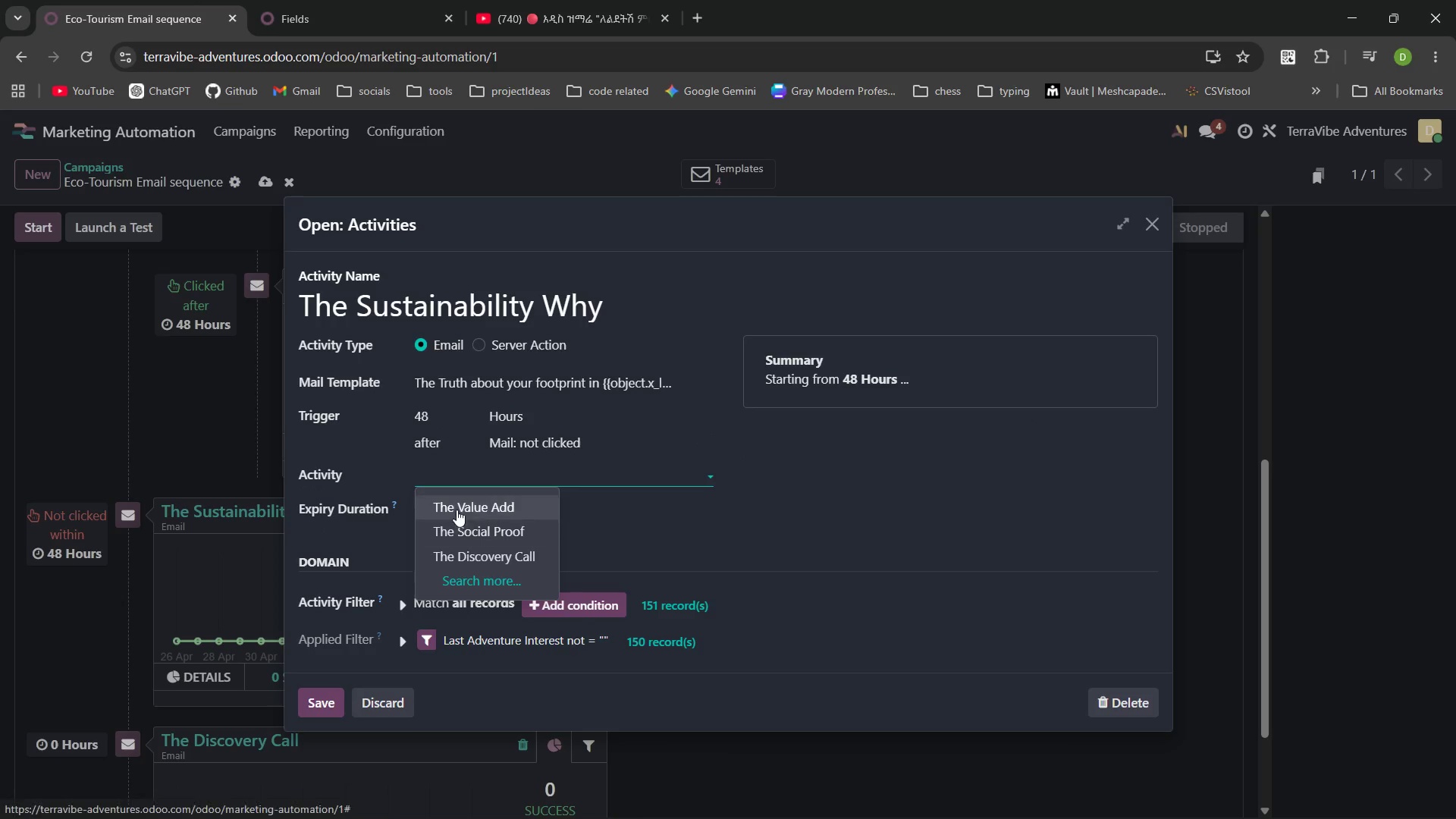 
left_click([457, 509])
 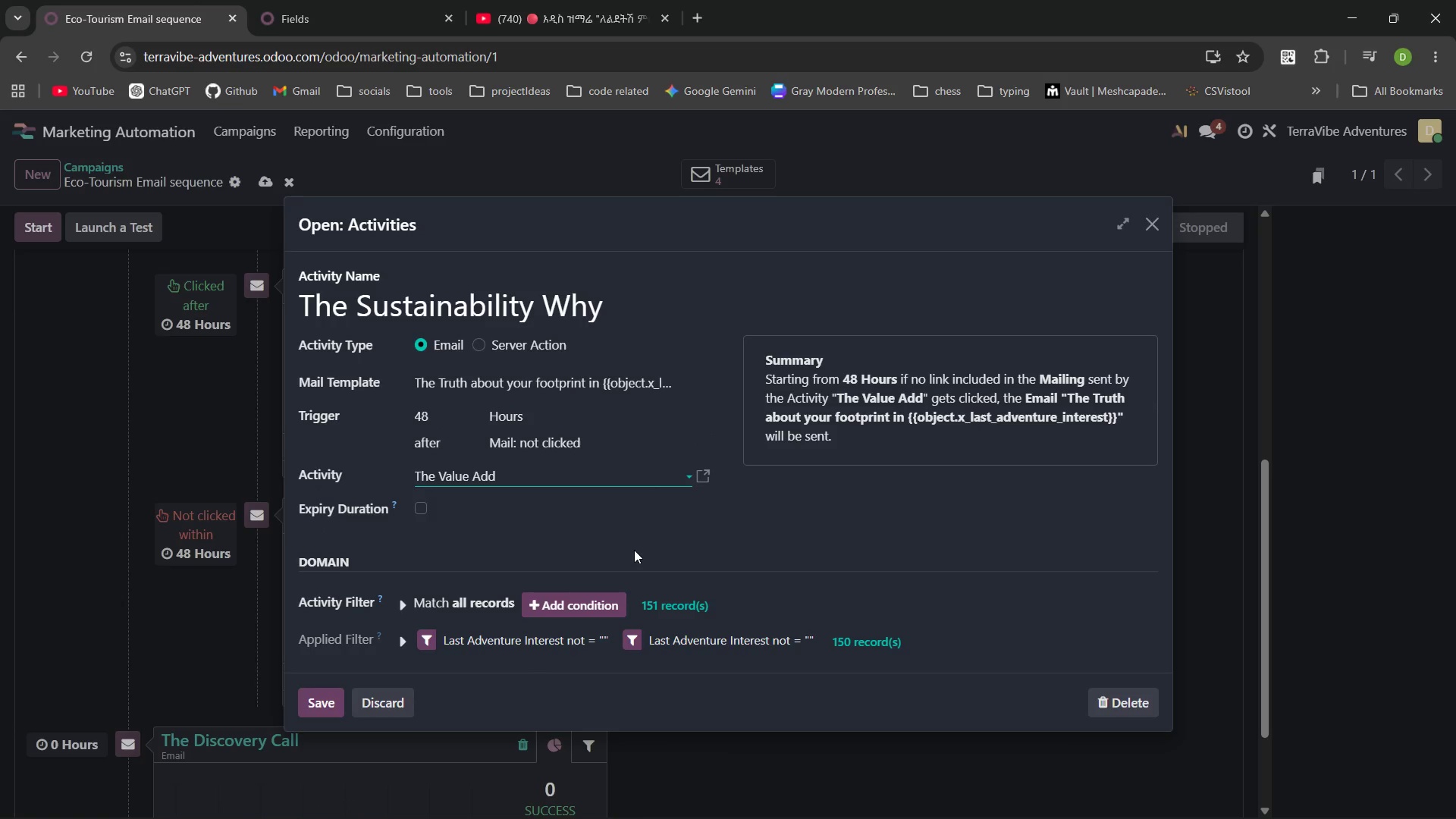 
left_click([634, 550])
 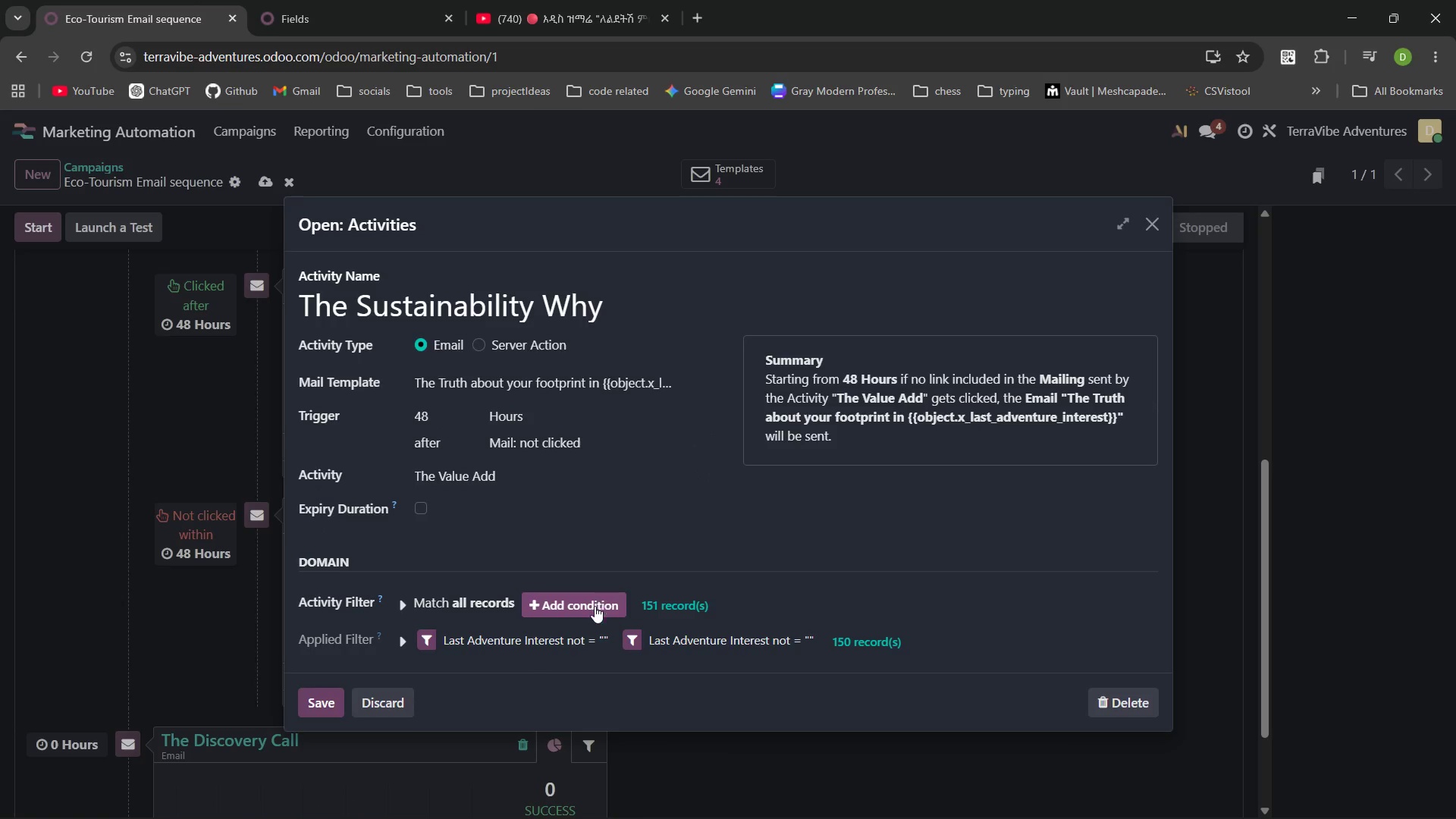 
left_click([595, 606])
 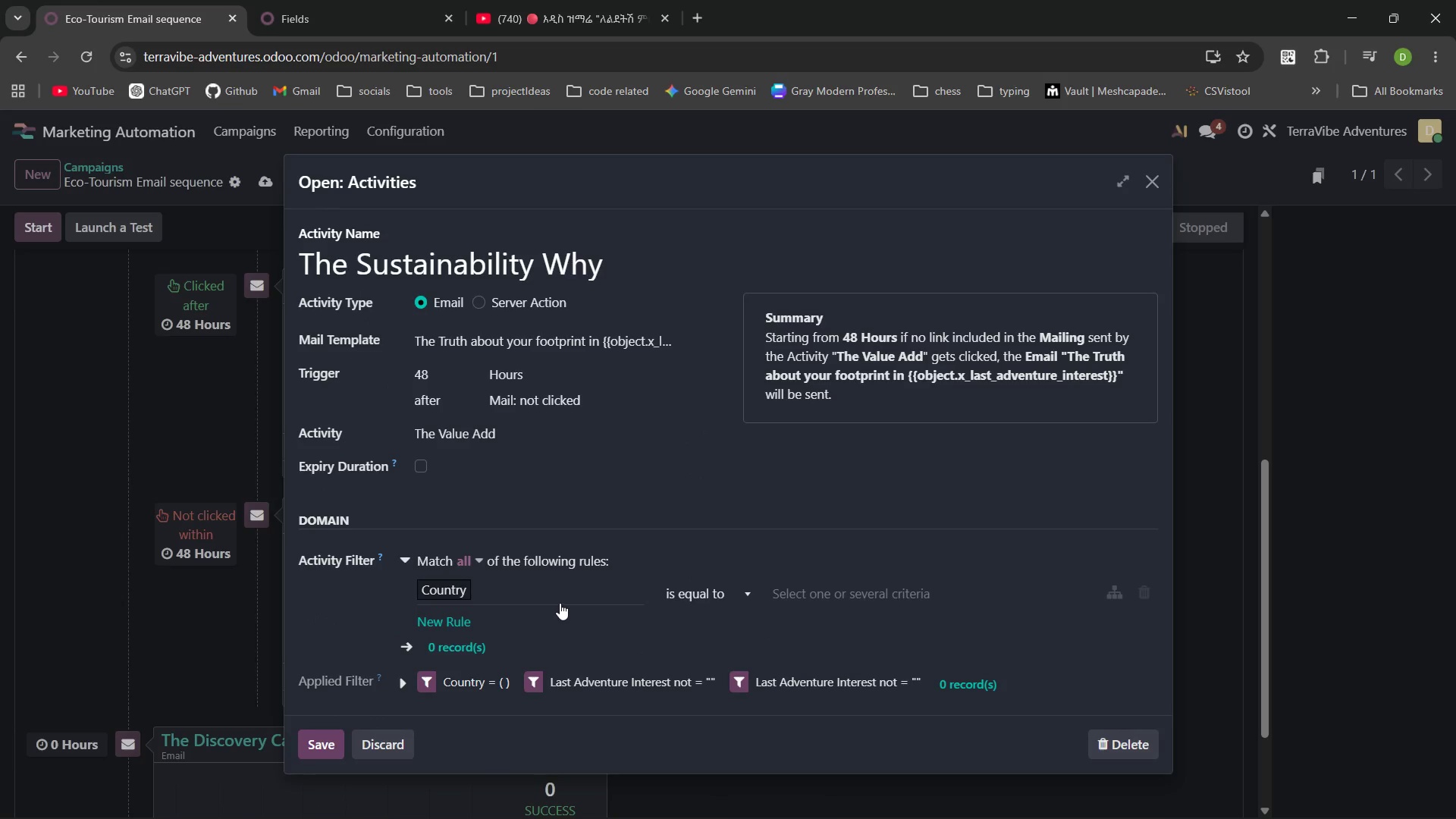 
left_click([559, 599])
 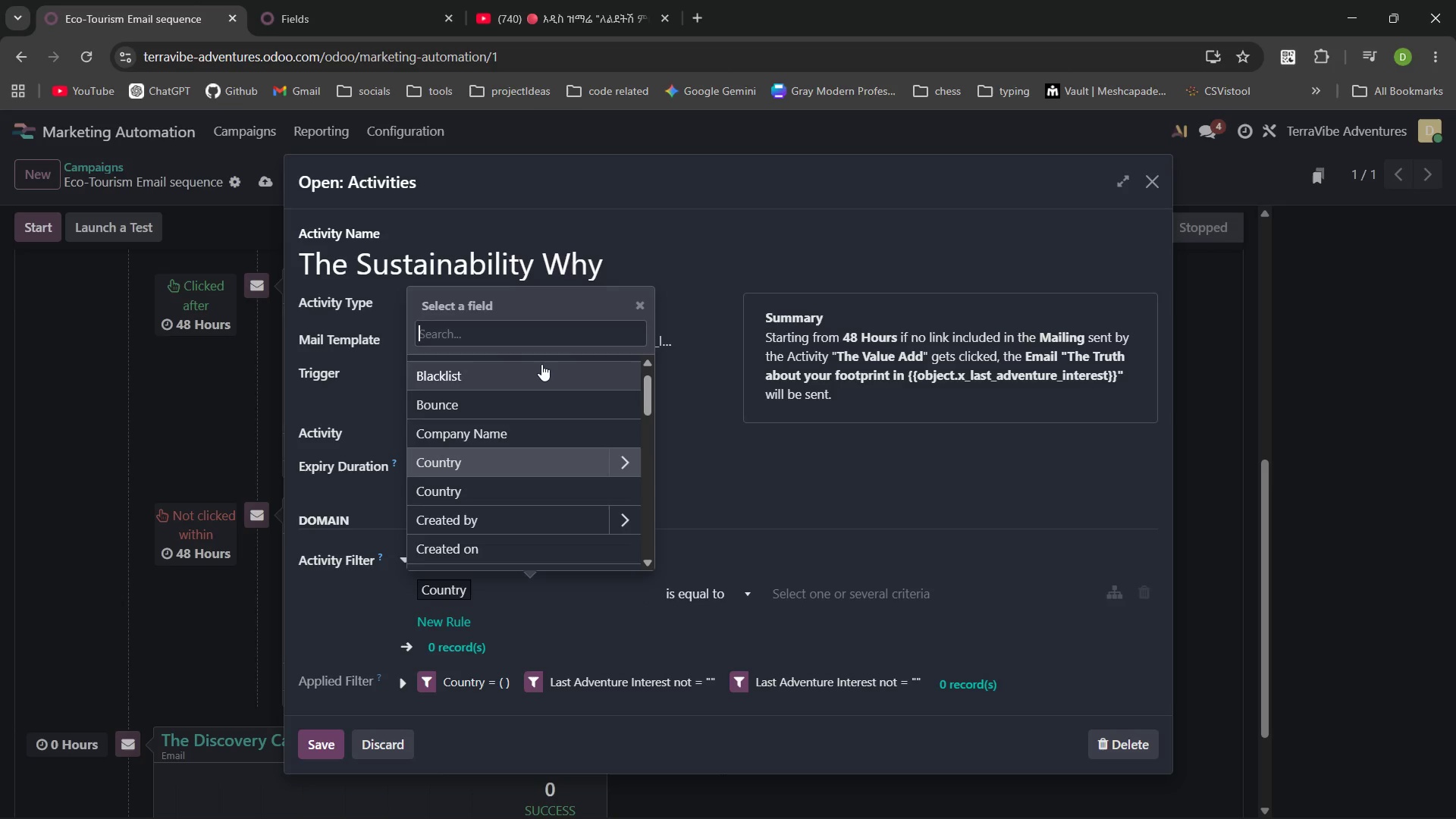 
key(Control+V)
 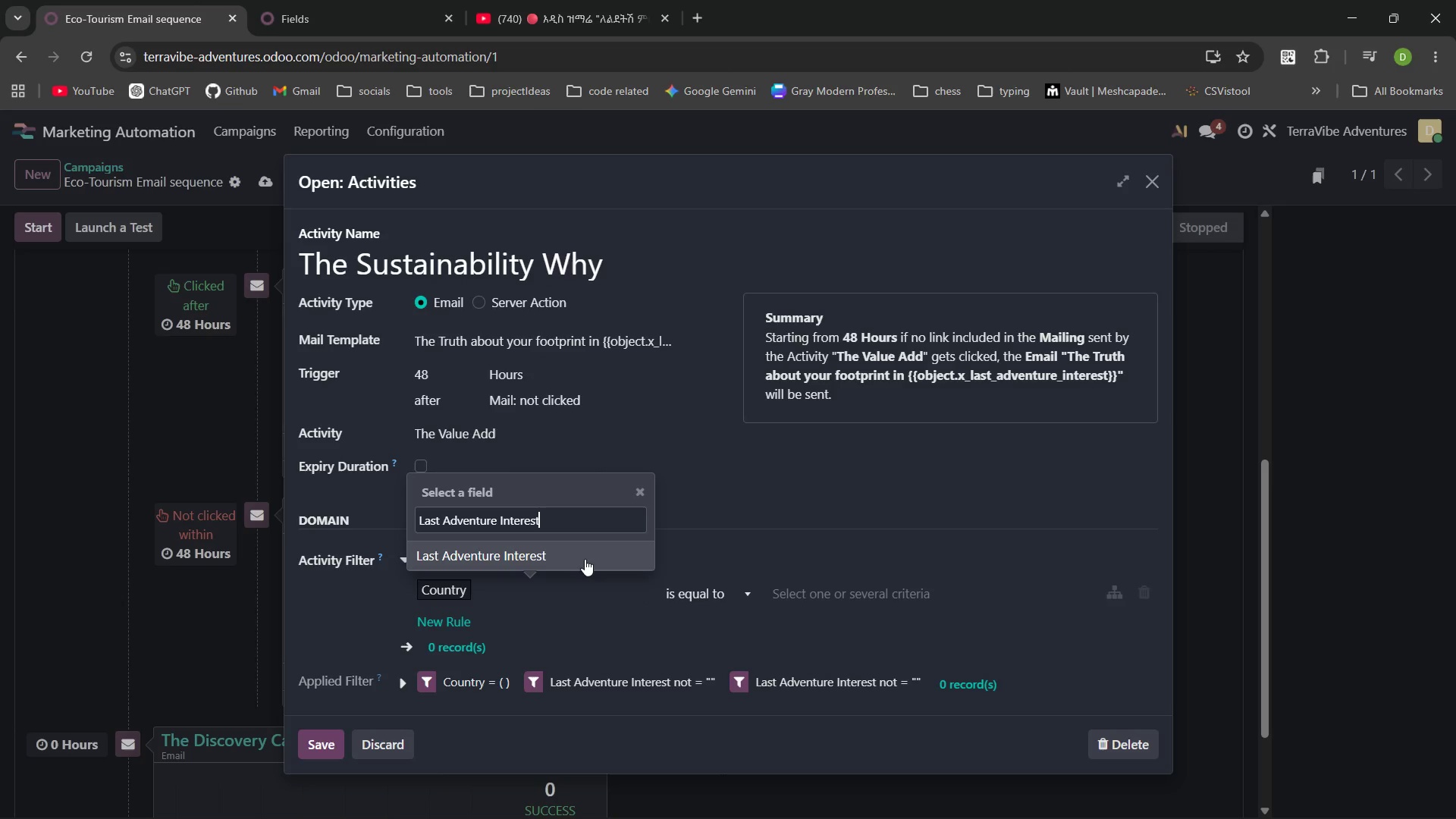 
left_click([585, 557])
 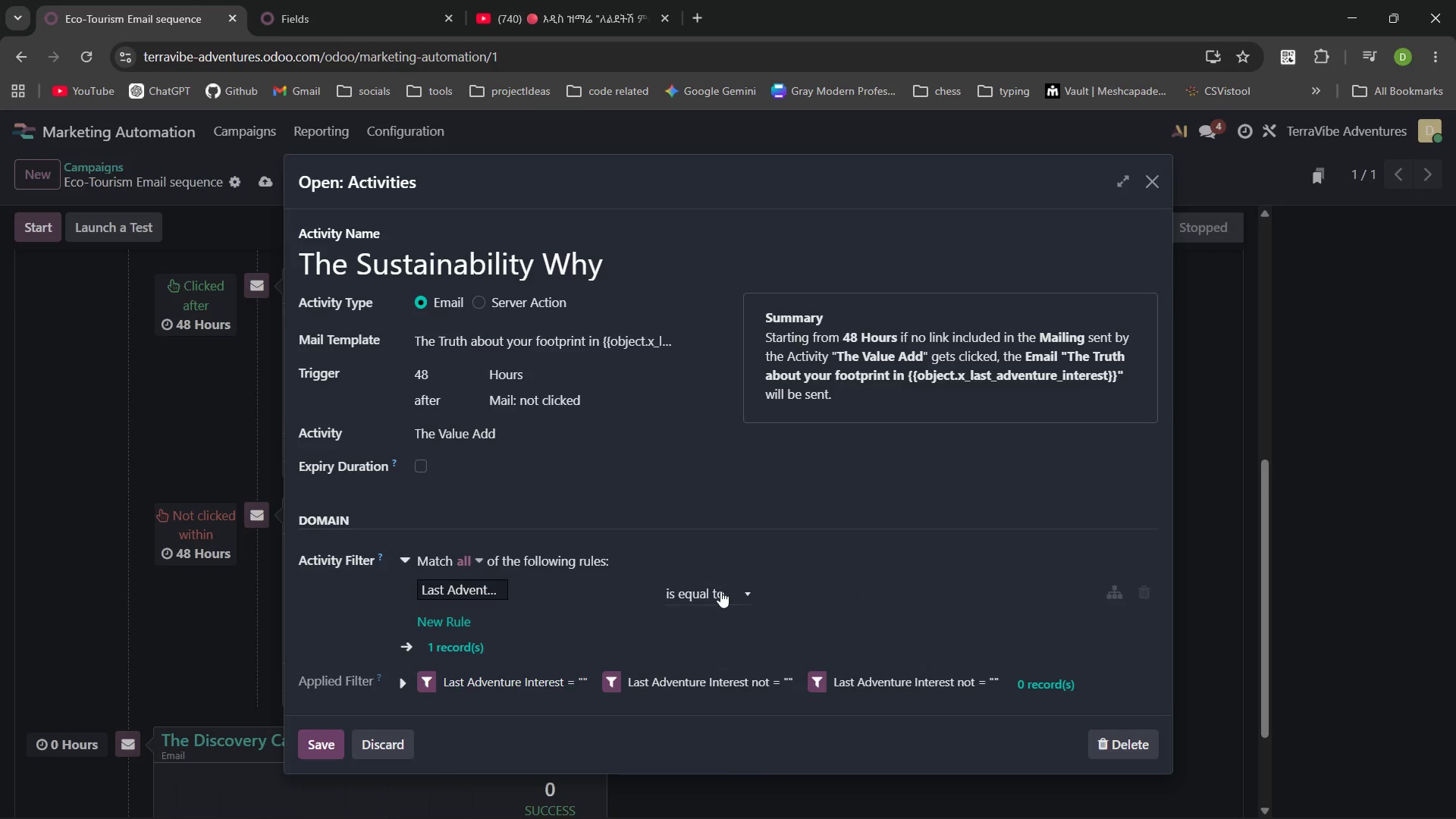 
left_click([721, 592])
 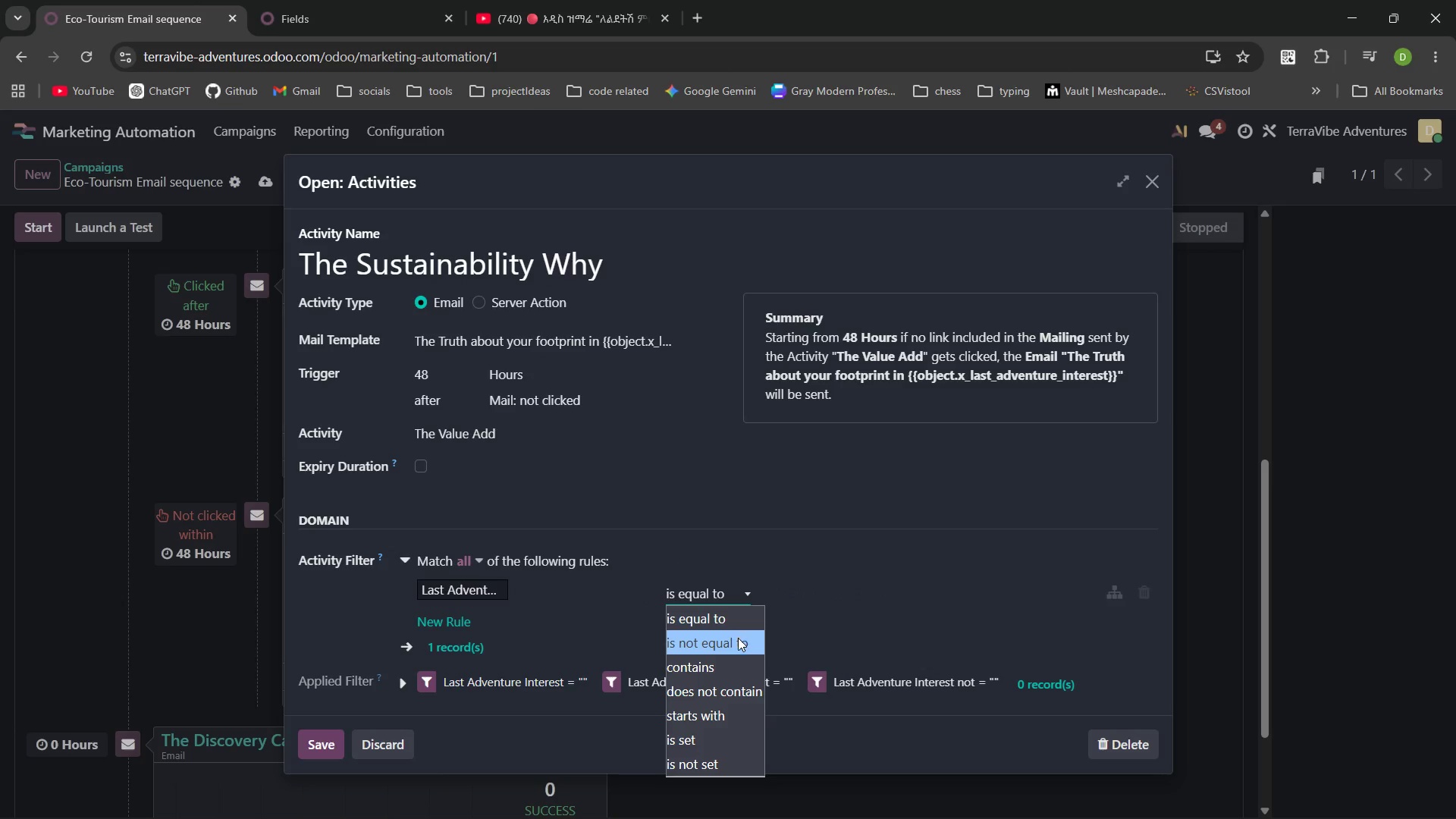 
left_click([738, 639])
 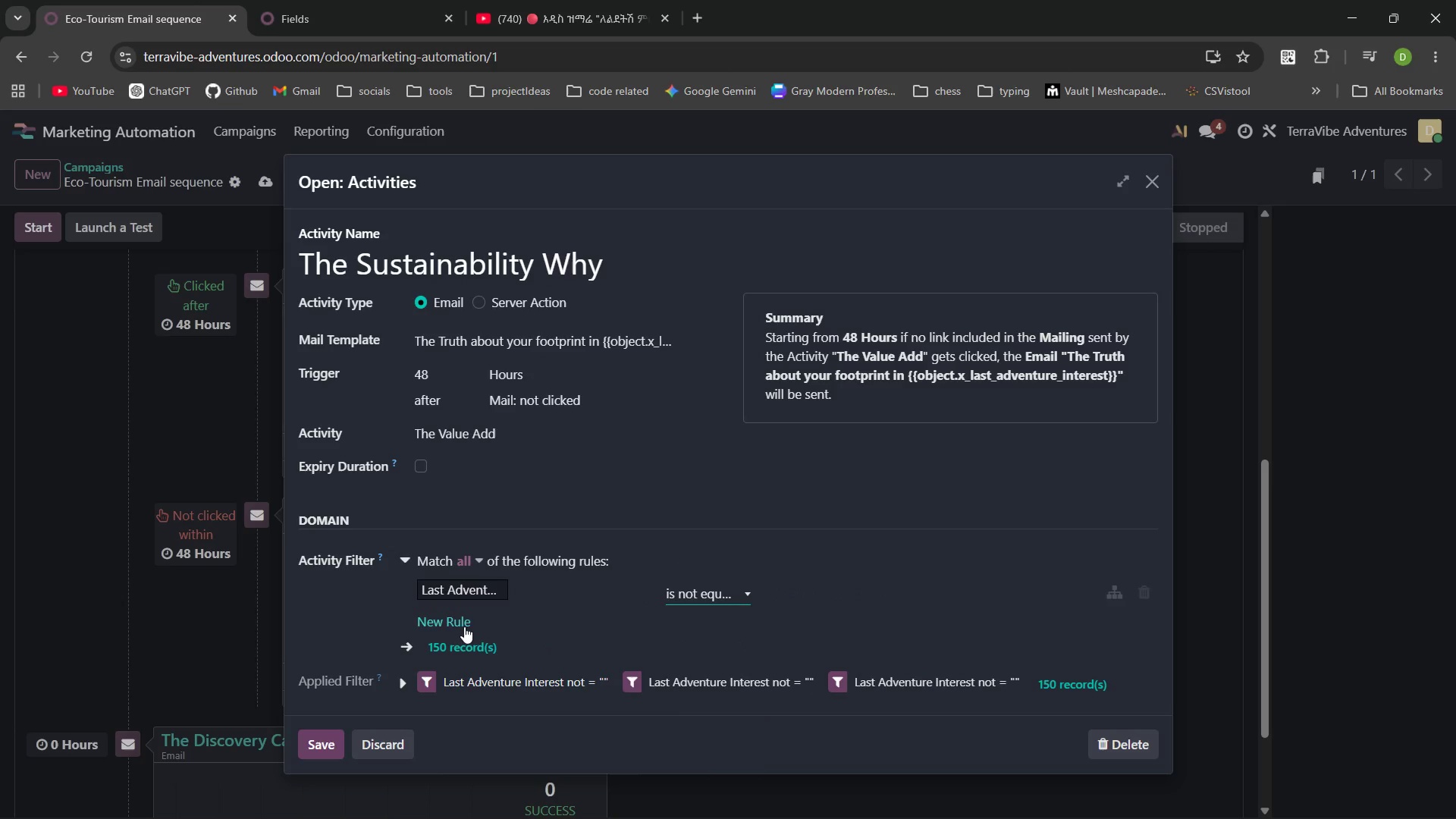 
left_click([460, 623])
 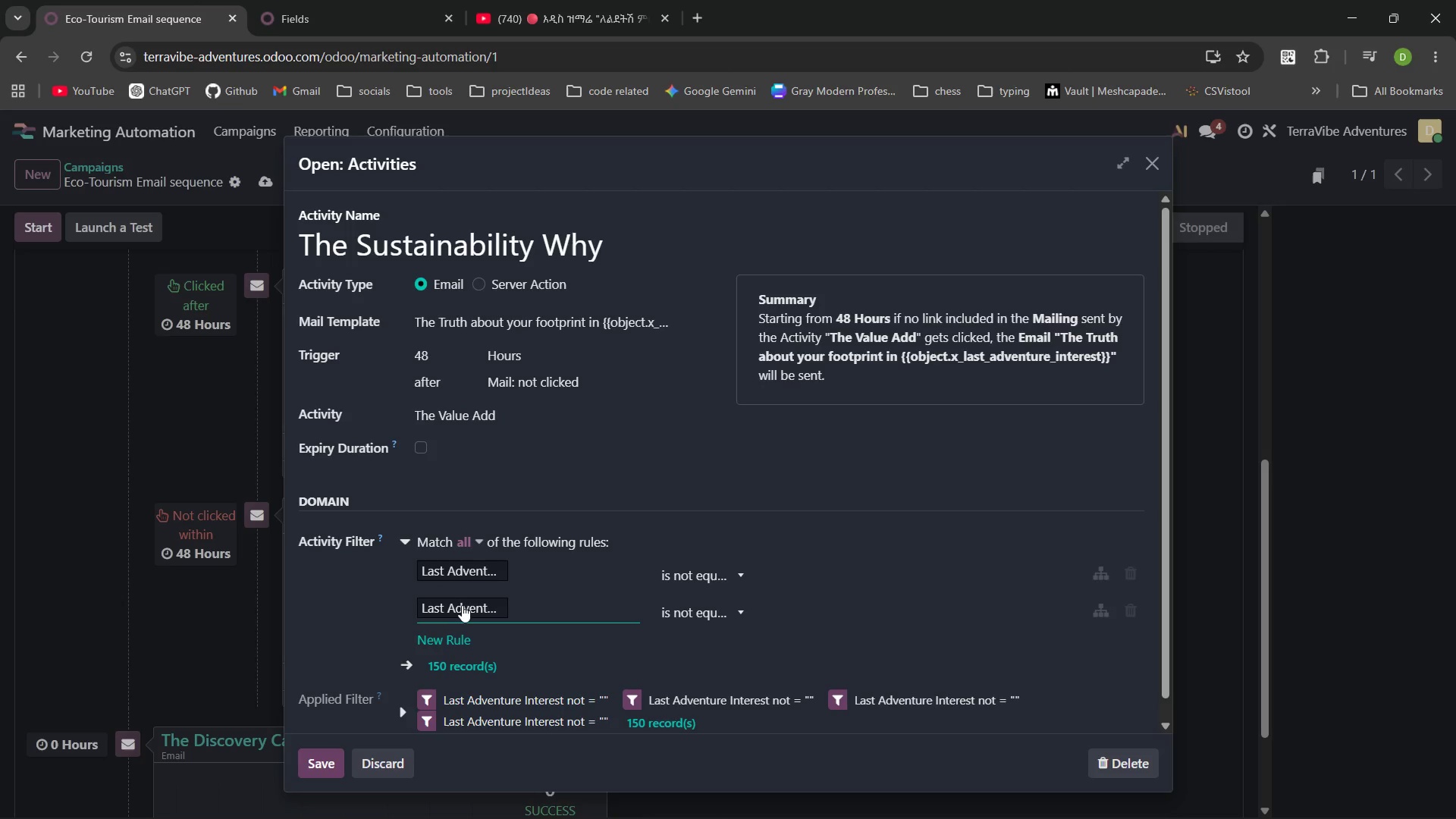 
left_click([464, 604])
 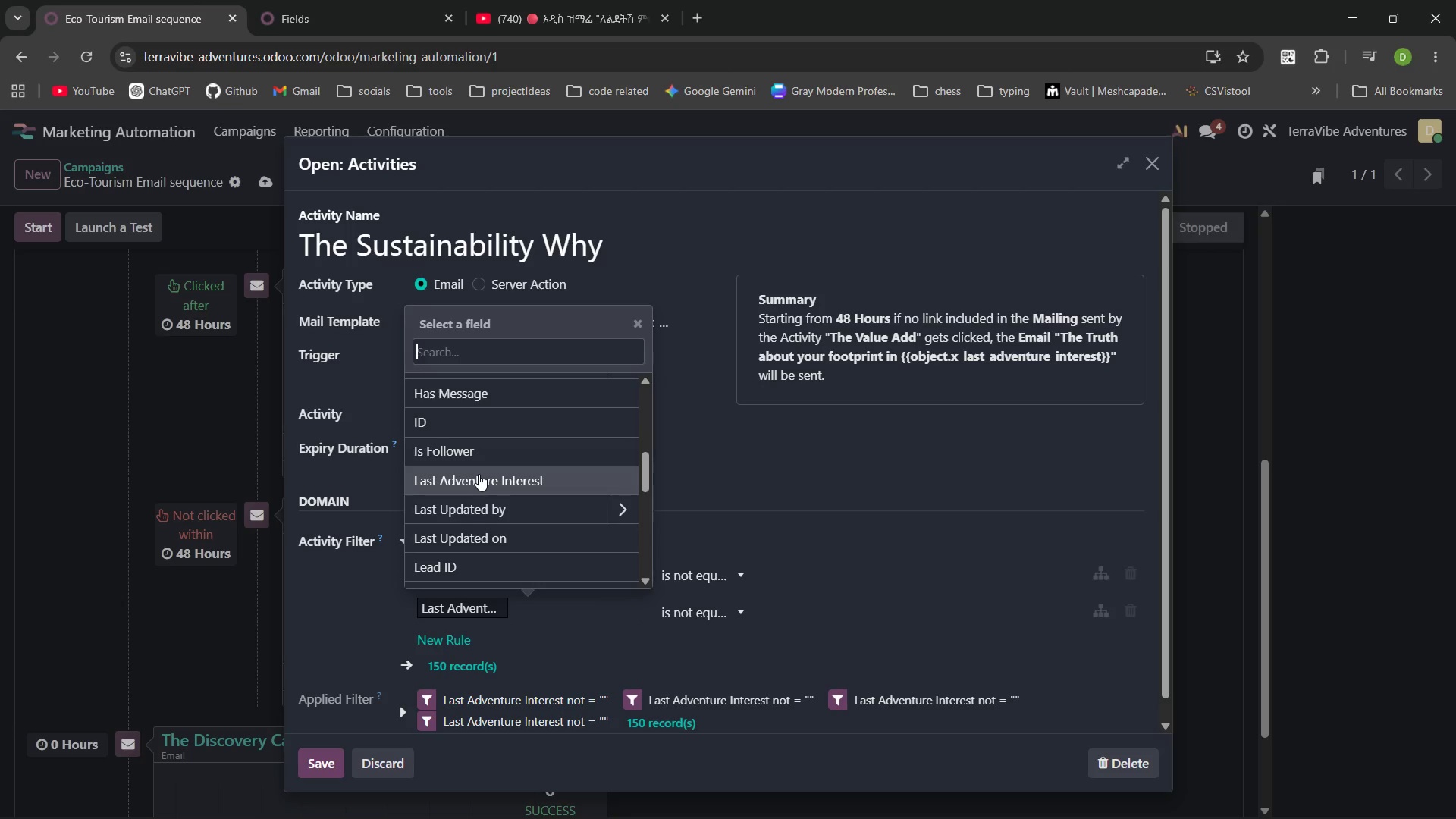 
type(email)
 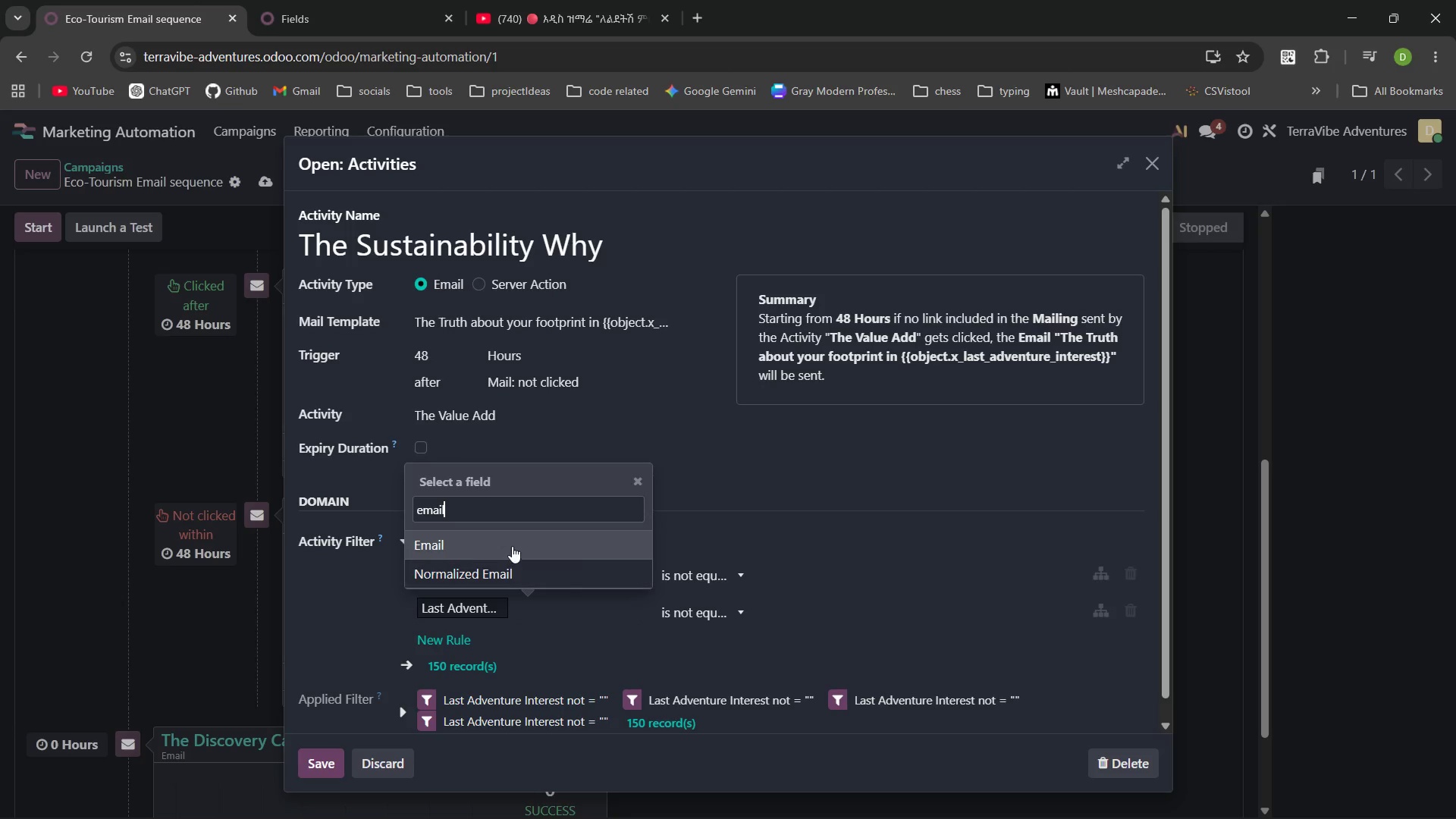 
left_click([511, 544])
 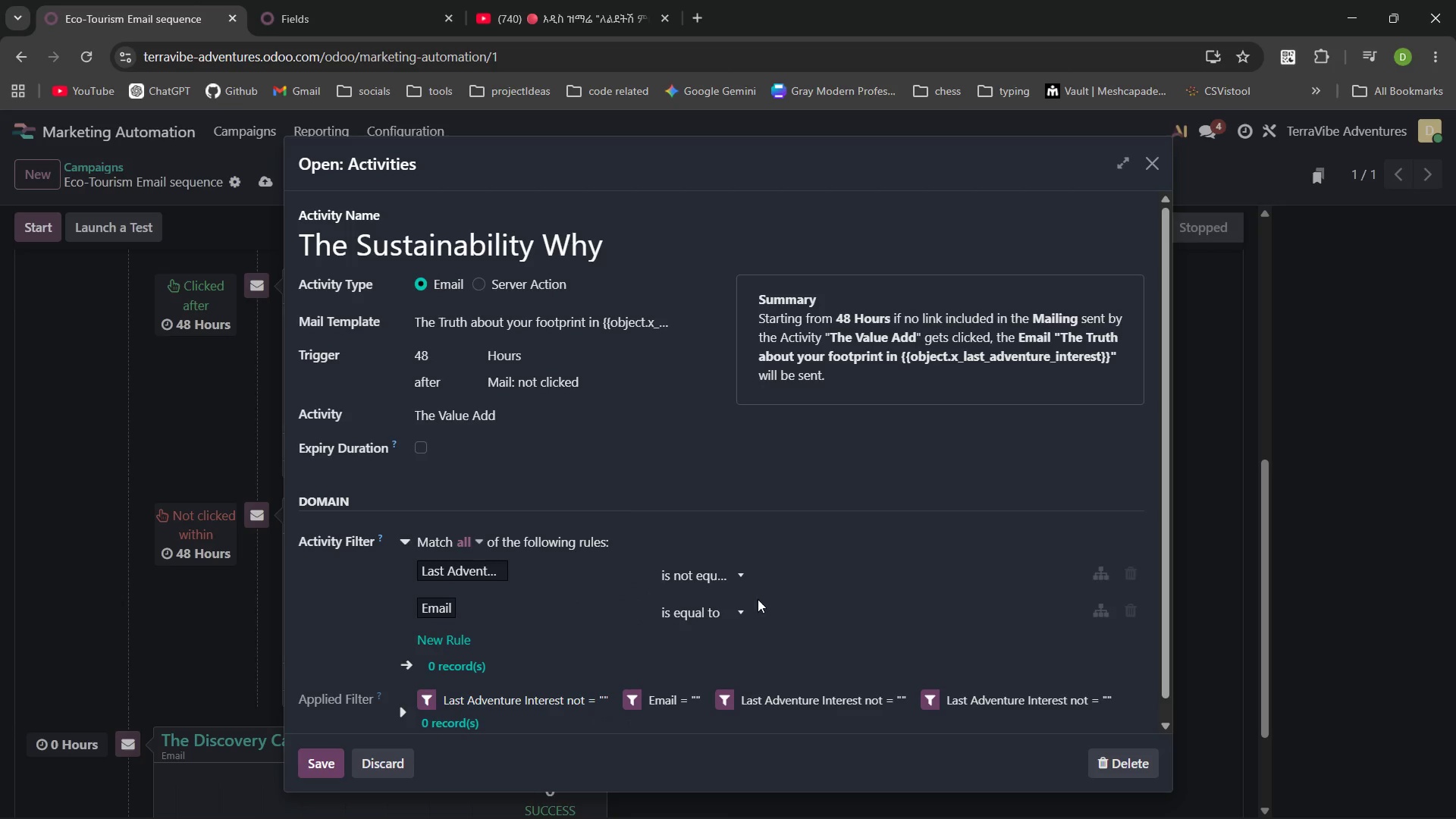 
left_click([741, 607])
 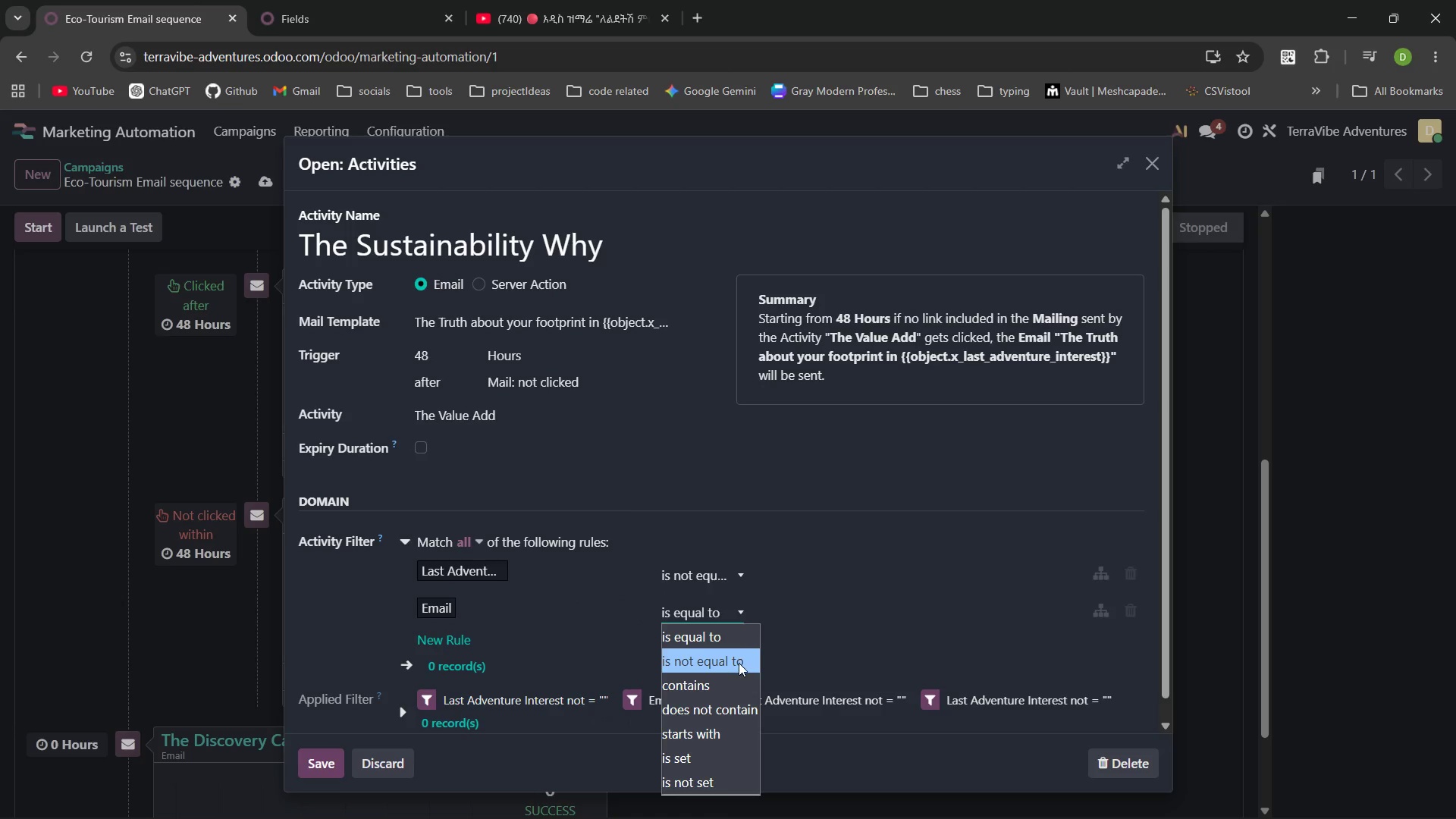 
left_click([739, 663])
 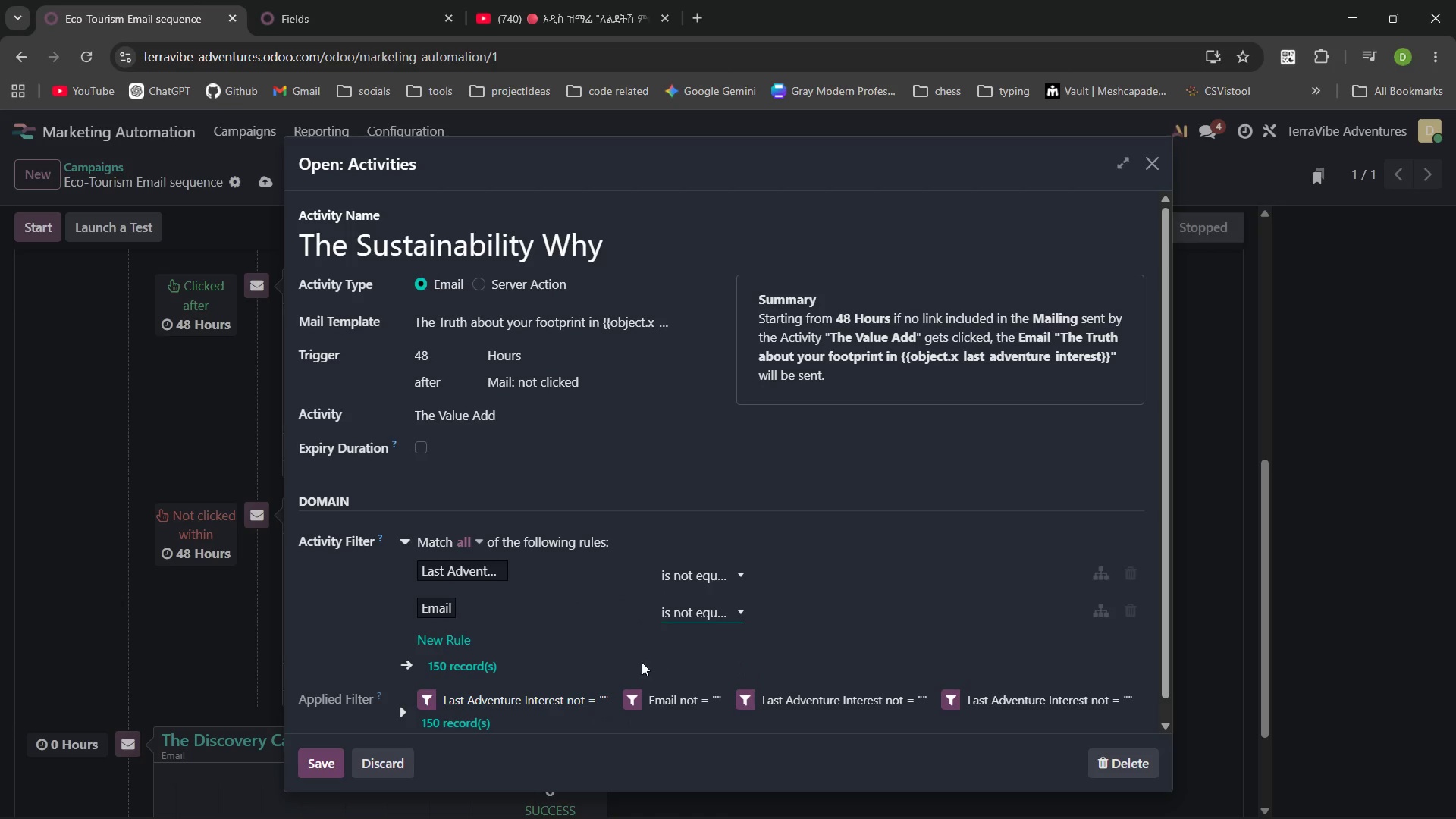 
left_click([640, 662])
 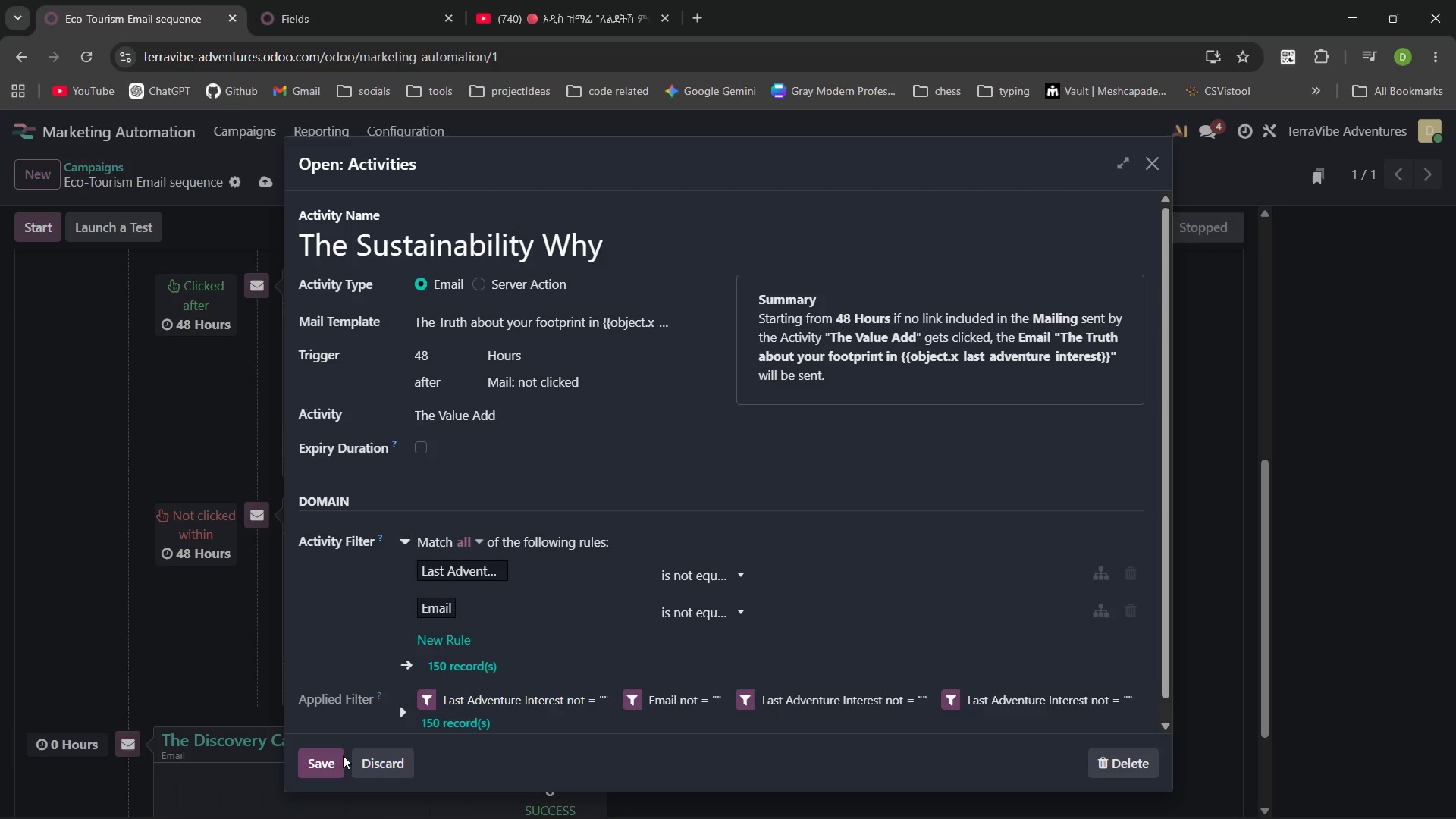 
left_click([331, 761])
 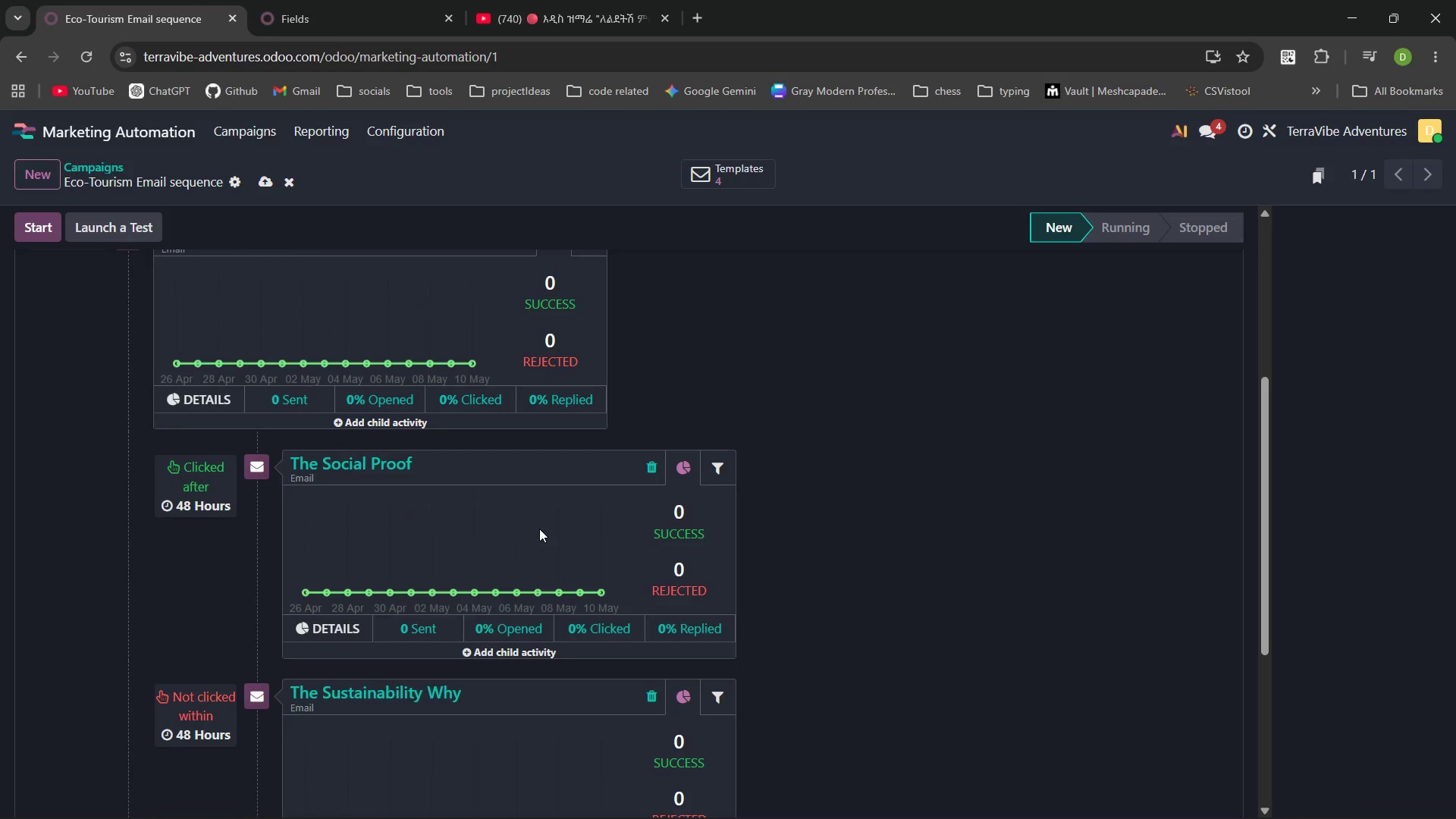 
wait(153.55)
 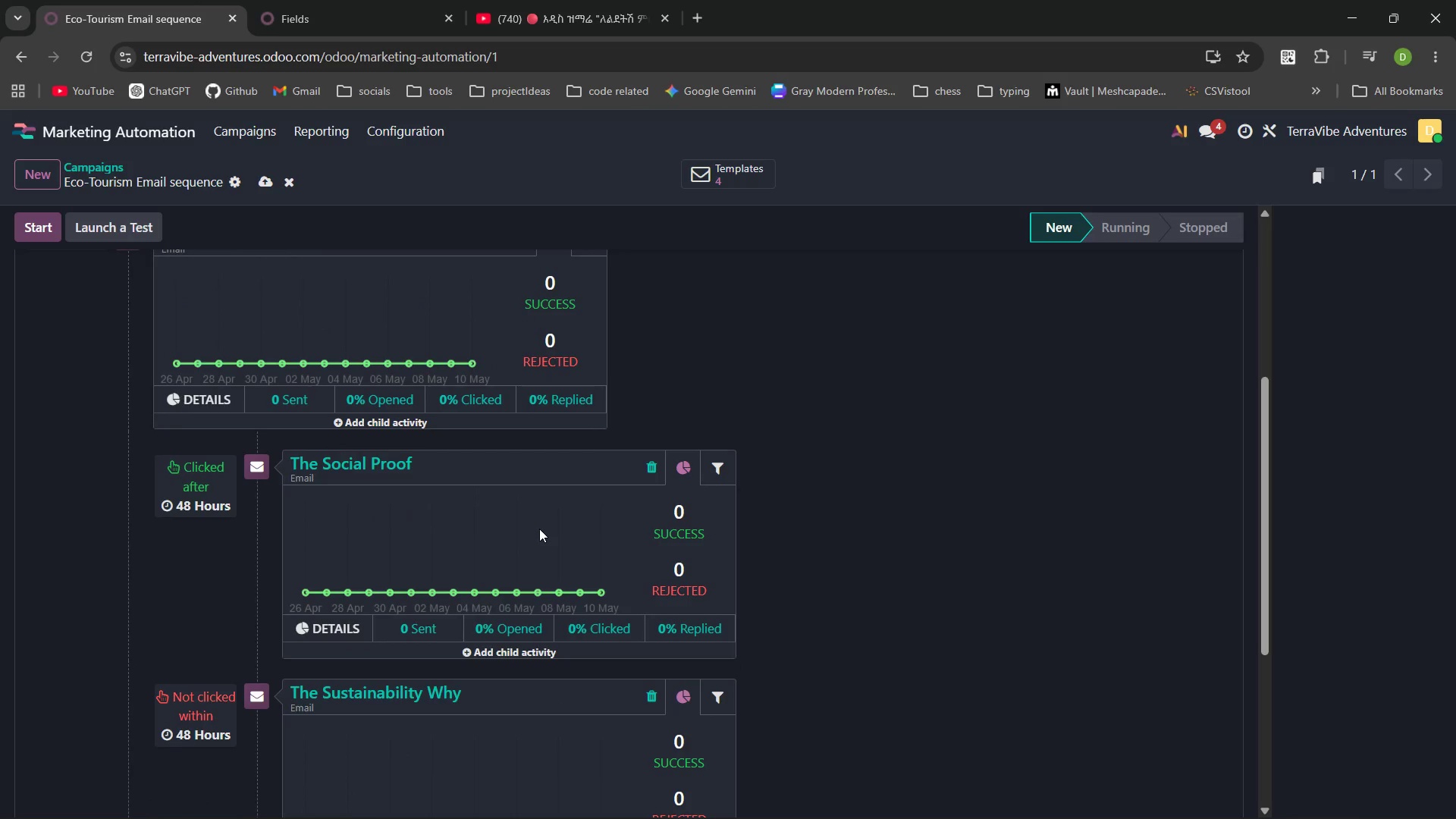 
left_click([378, 463])
 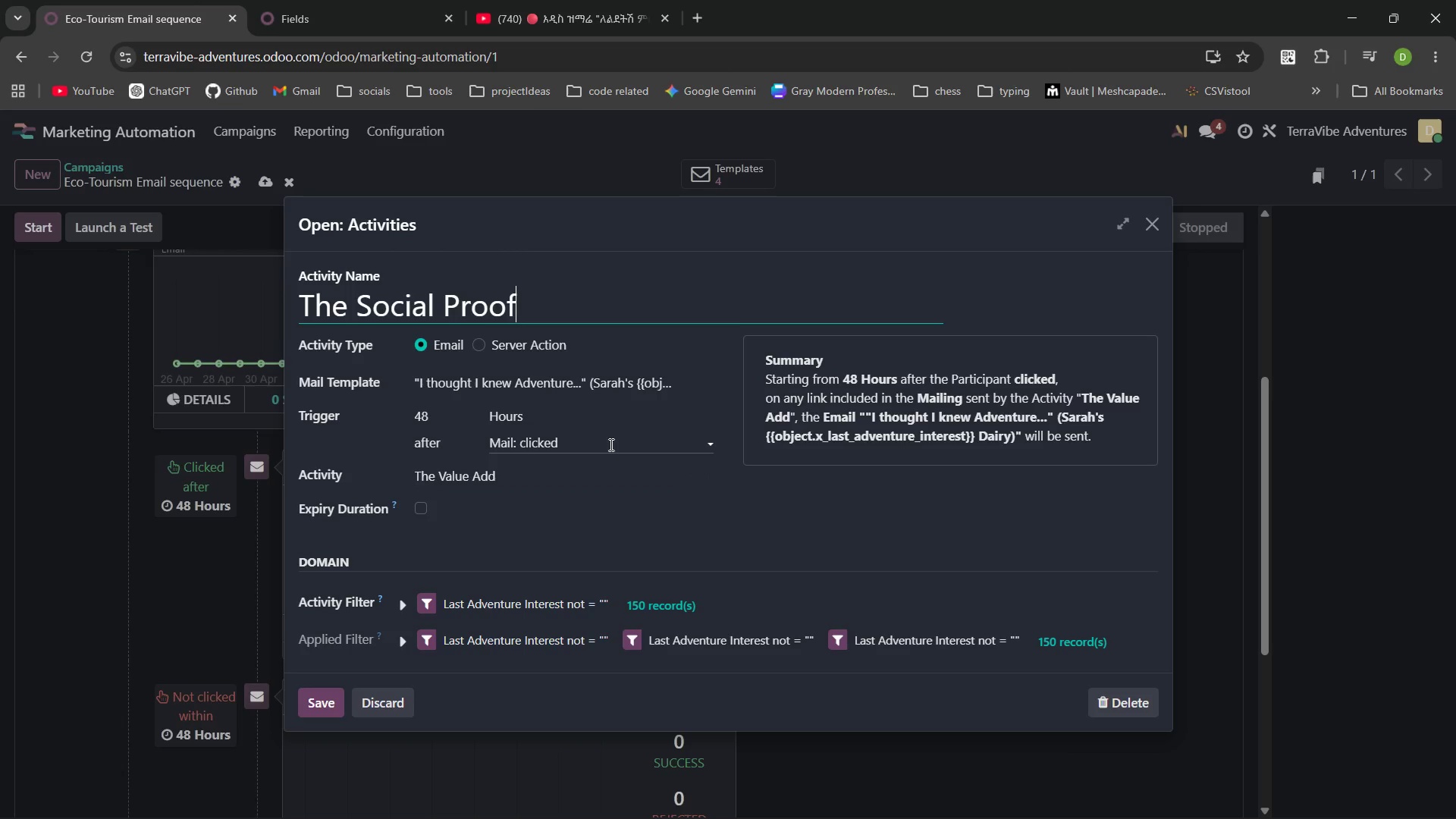 
left_click([575, 435])
 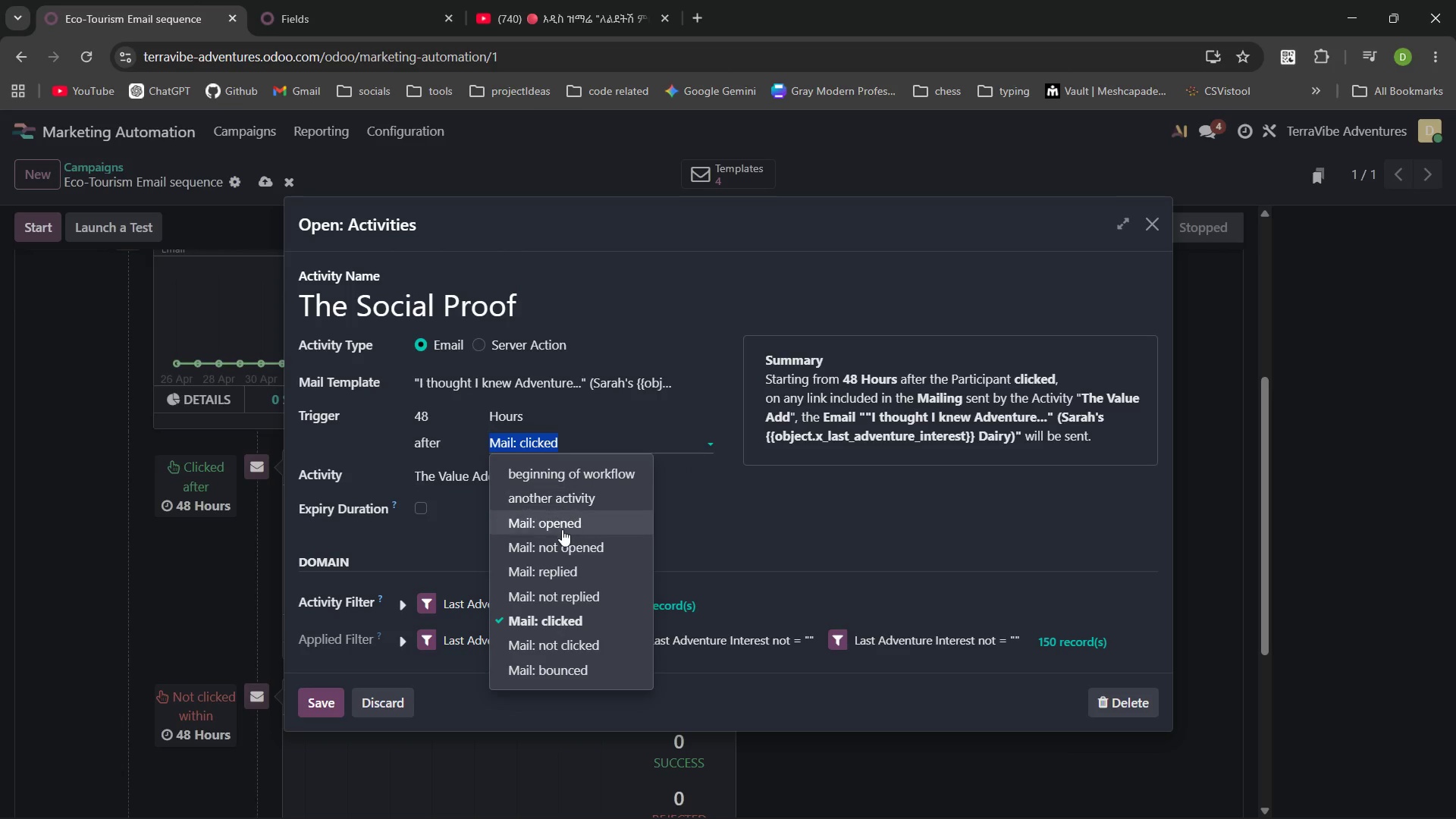 
left_click([562, 531])
 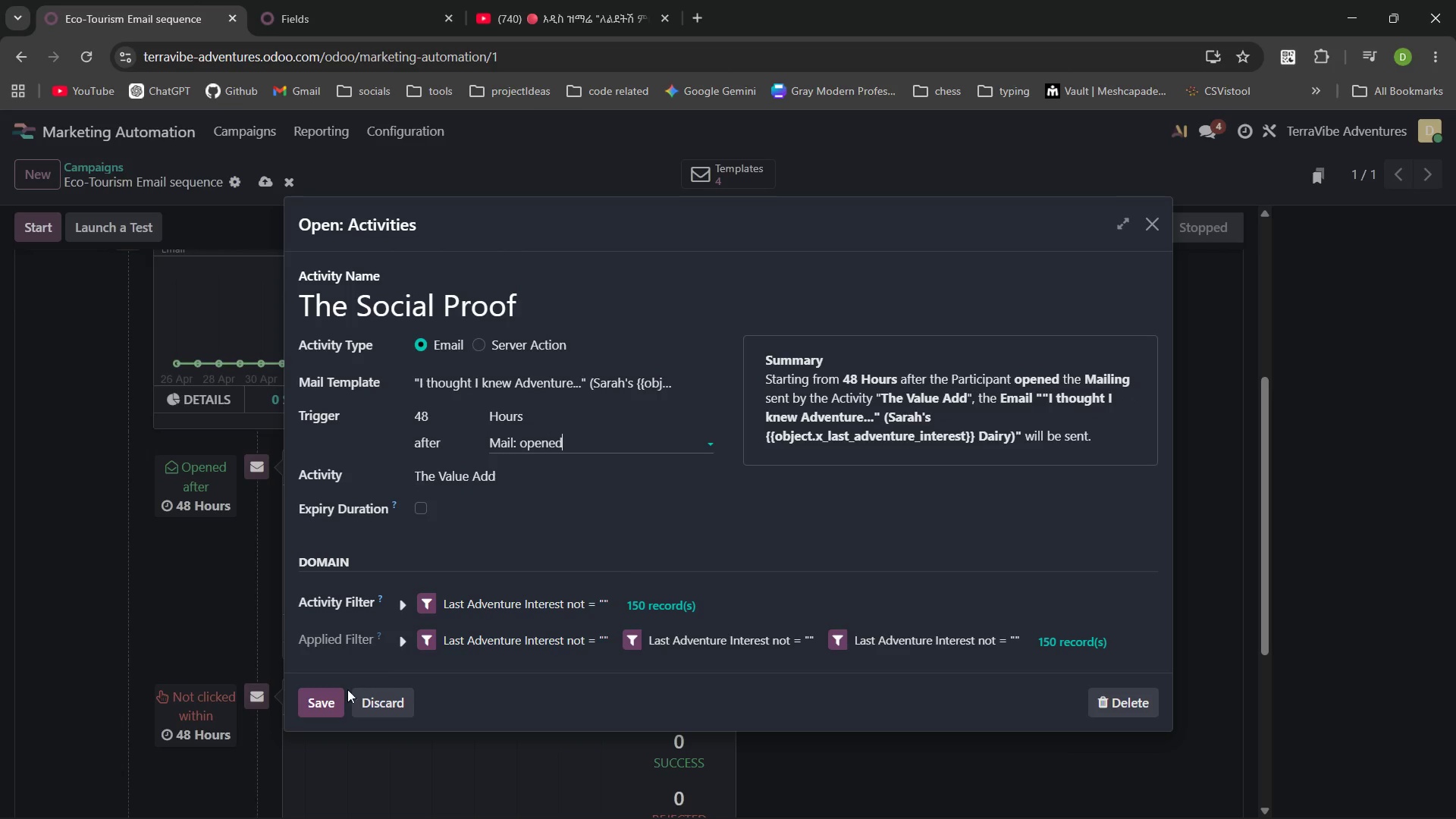 
left_click([314, 702])
 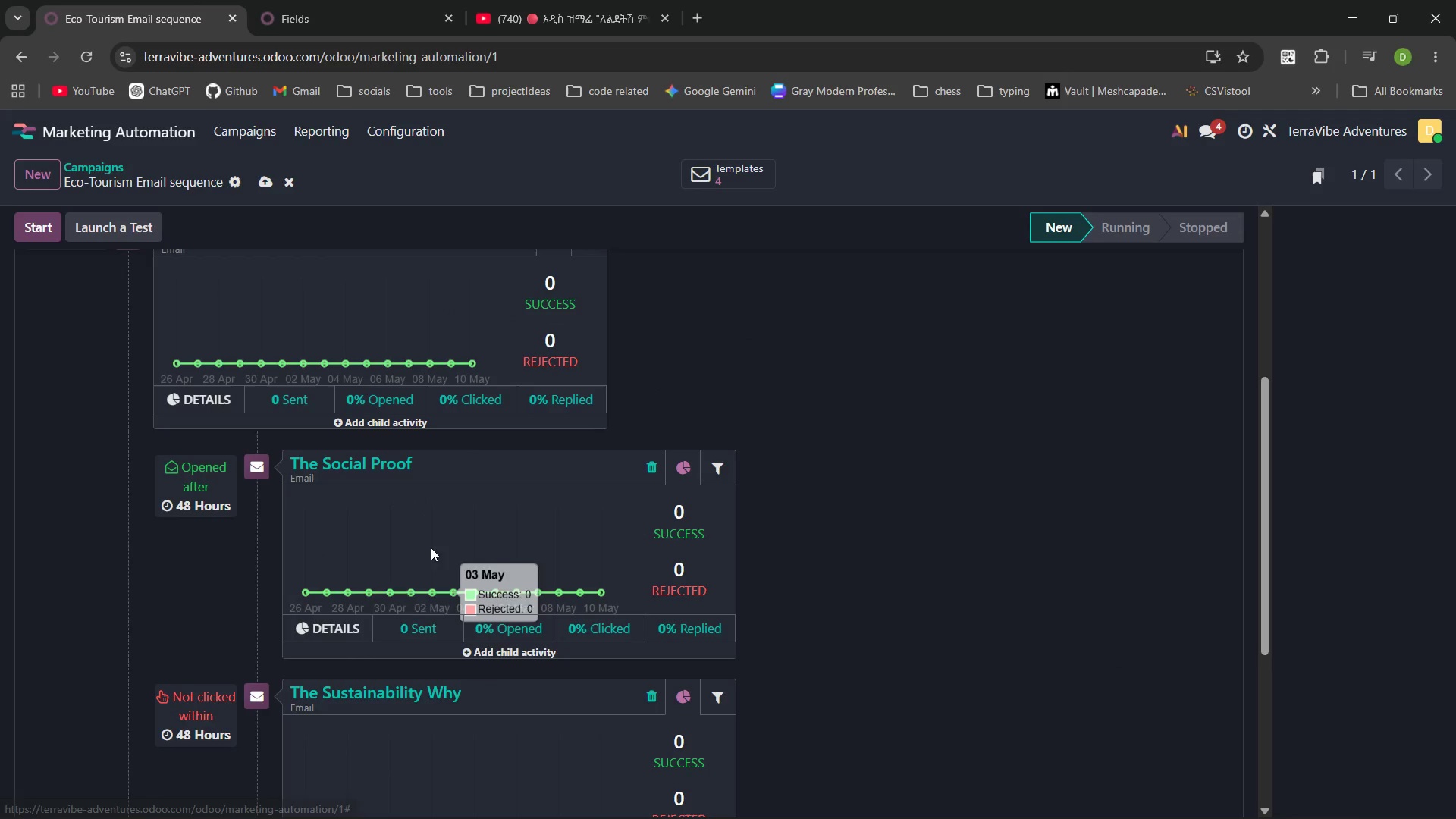 
mouse_move([312, 588])
 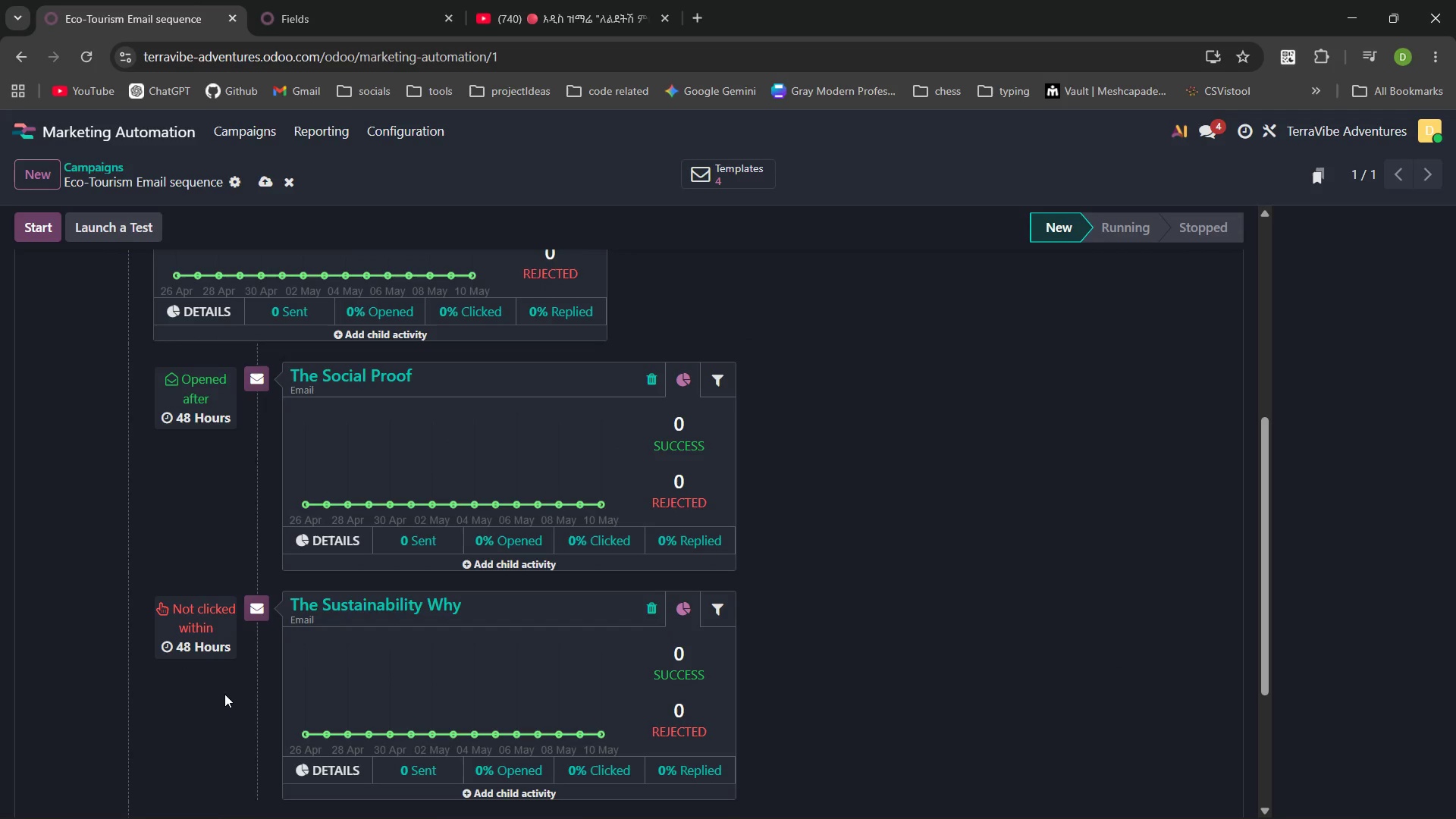 
wait(9.37)
 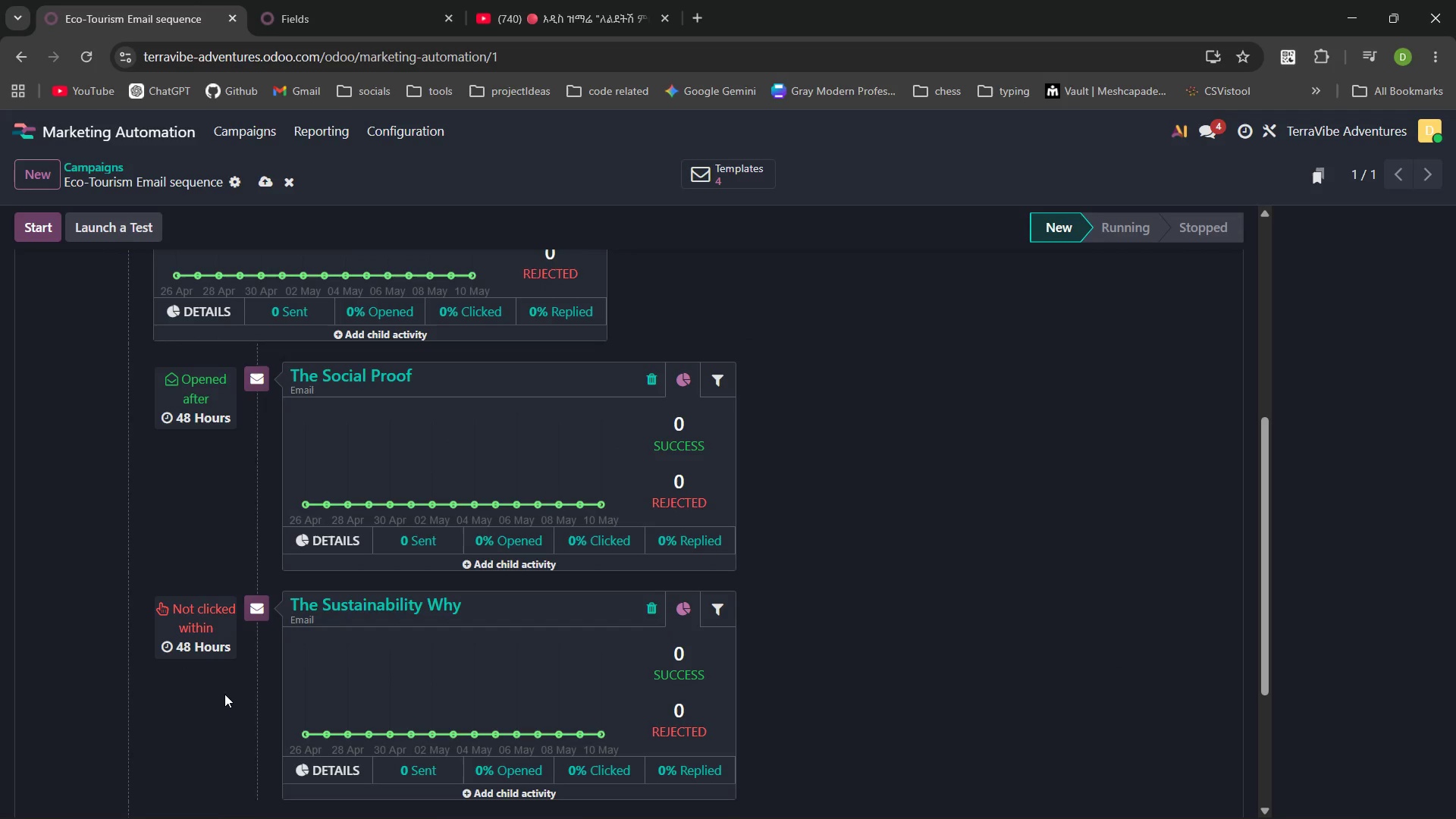 
left_click([350, 592])
 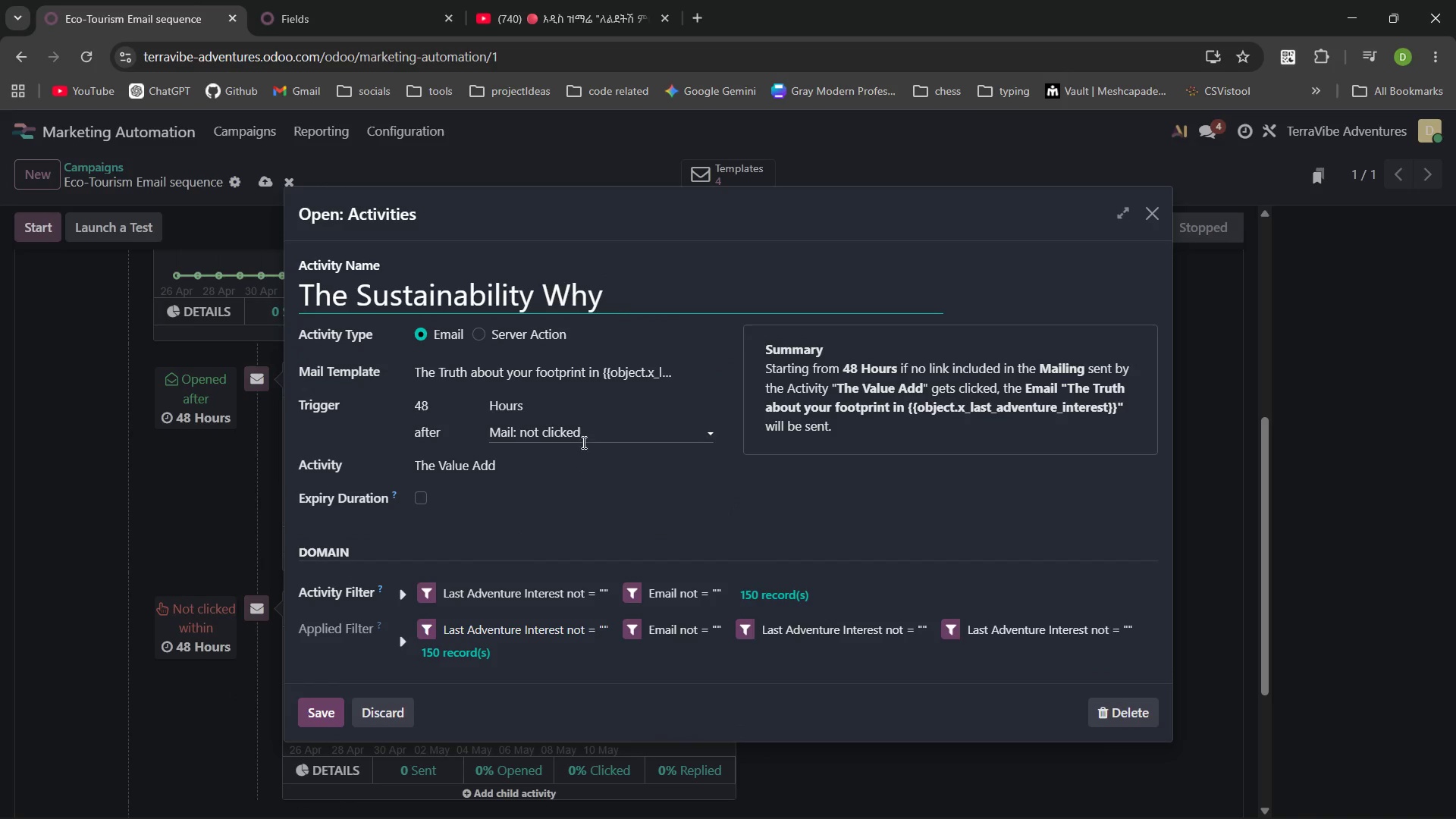 
left_click([582, 438])
 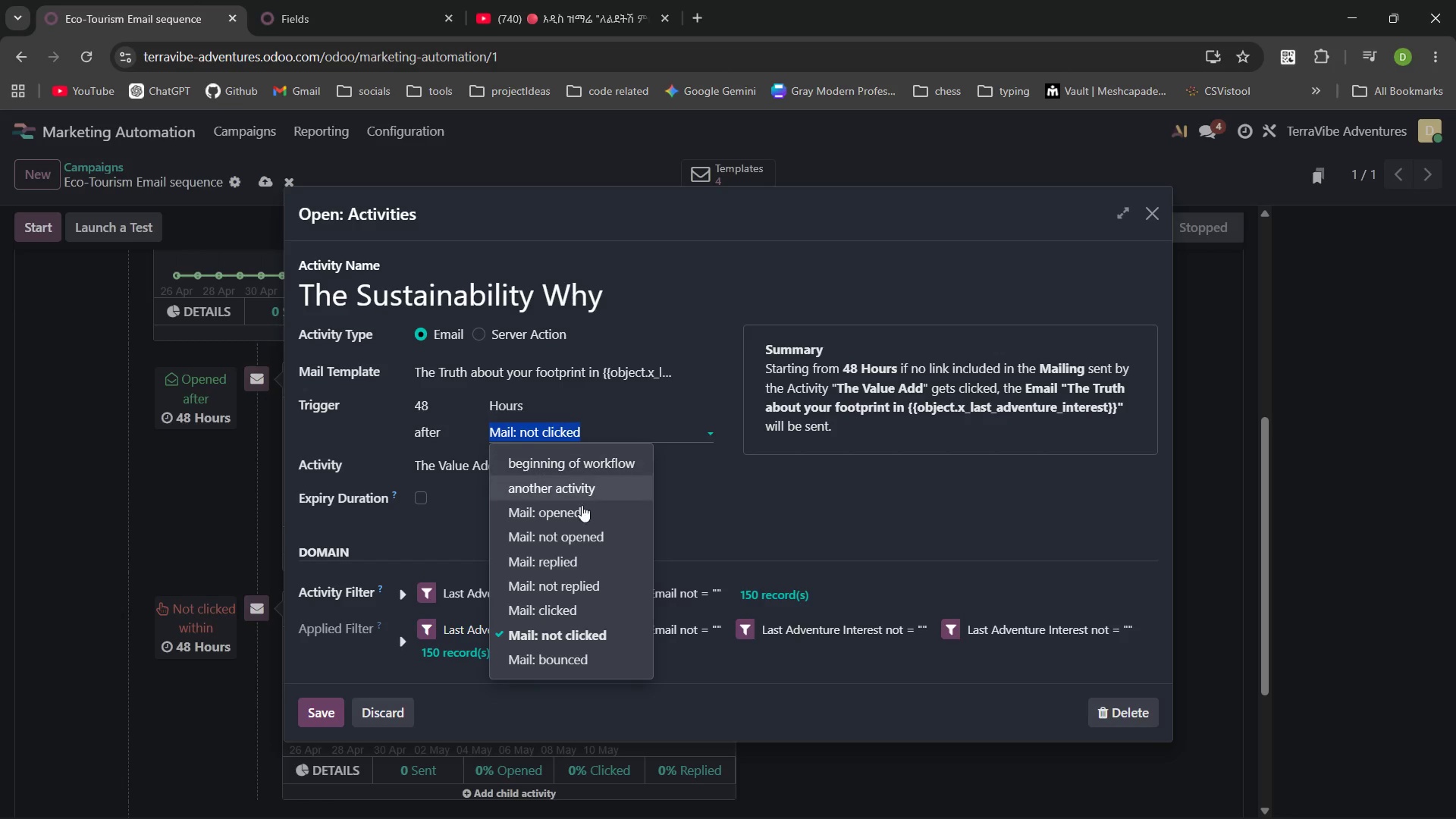 
left_click([573, 488])
 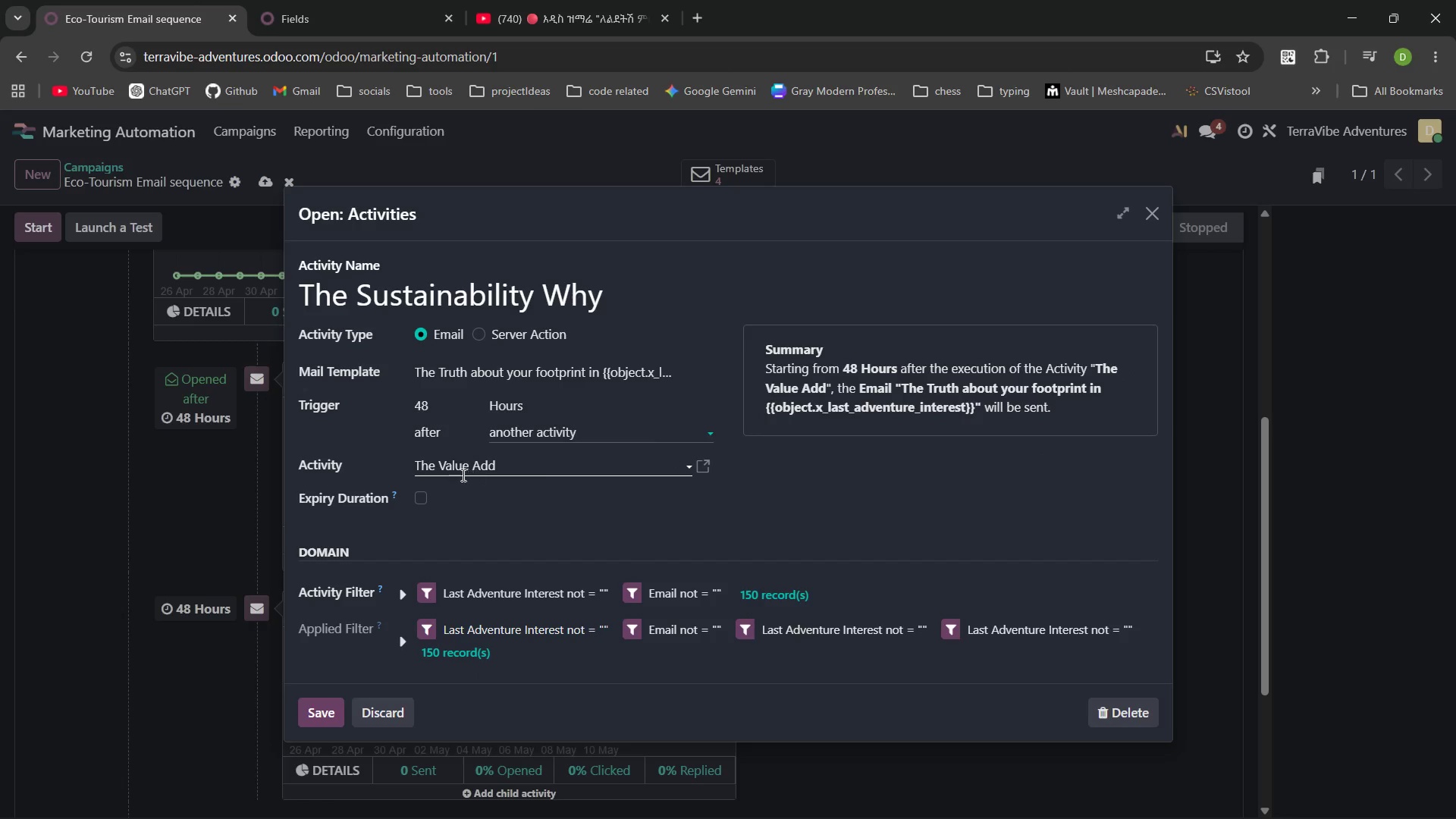 
left_click([461, 475])
 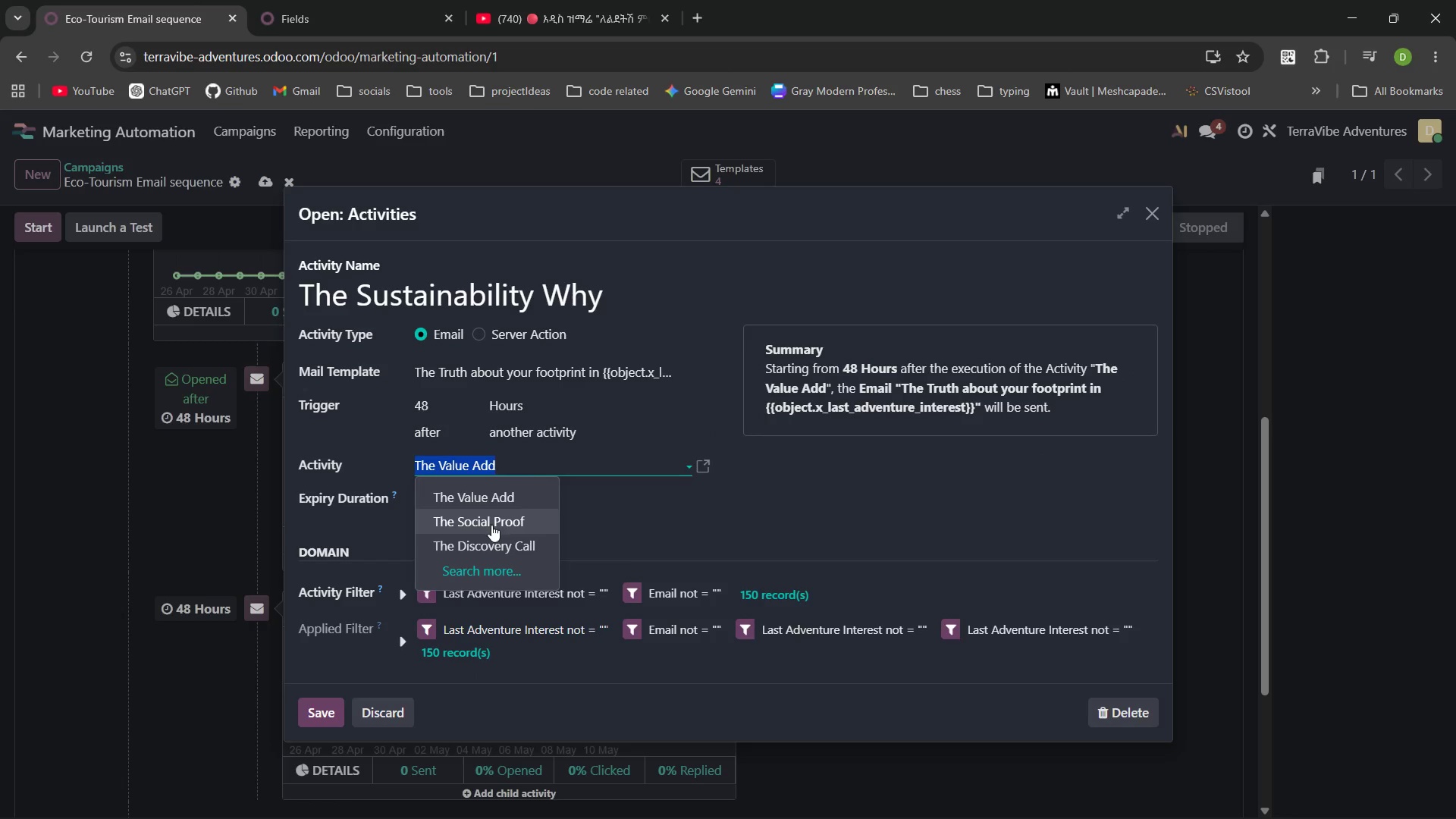 
left_click([491, 525])
 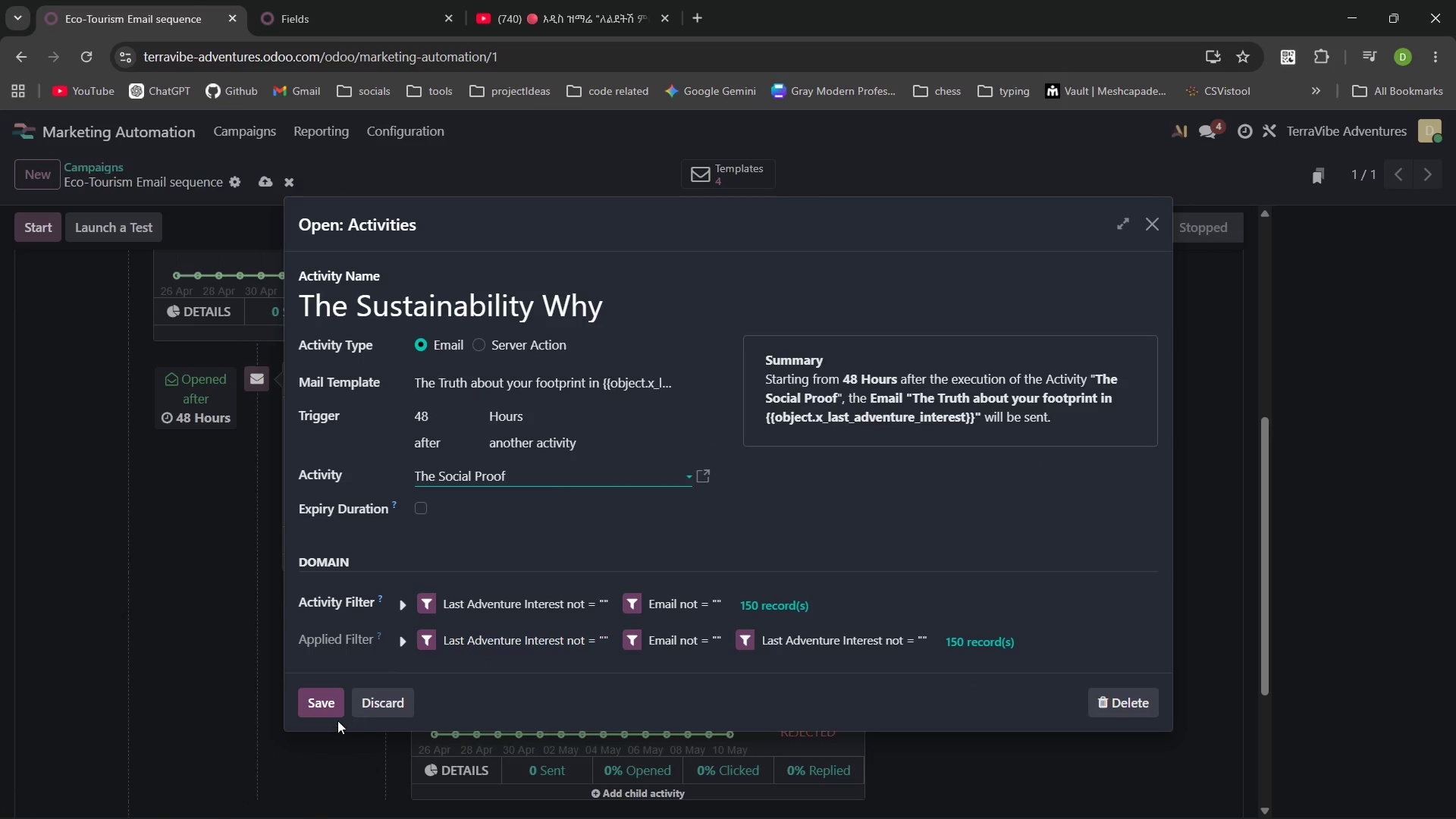 
left_click([328, 704])
 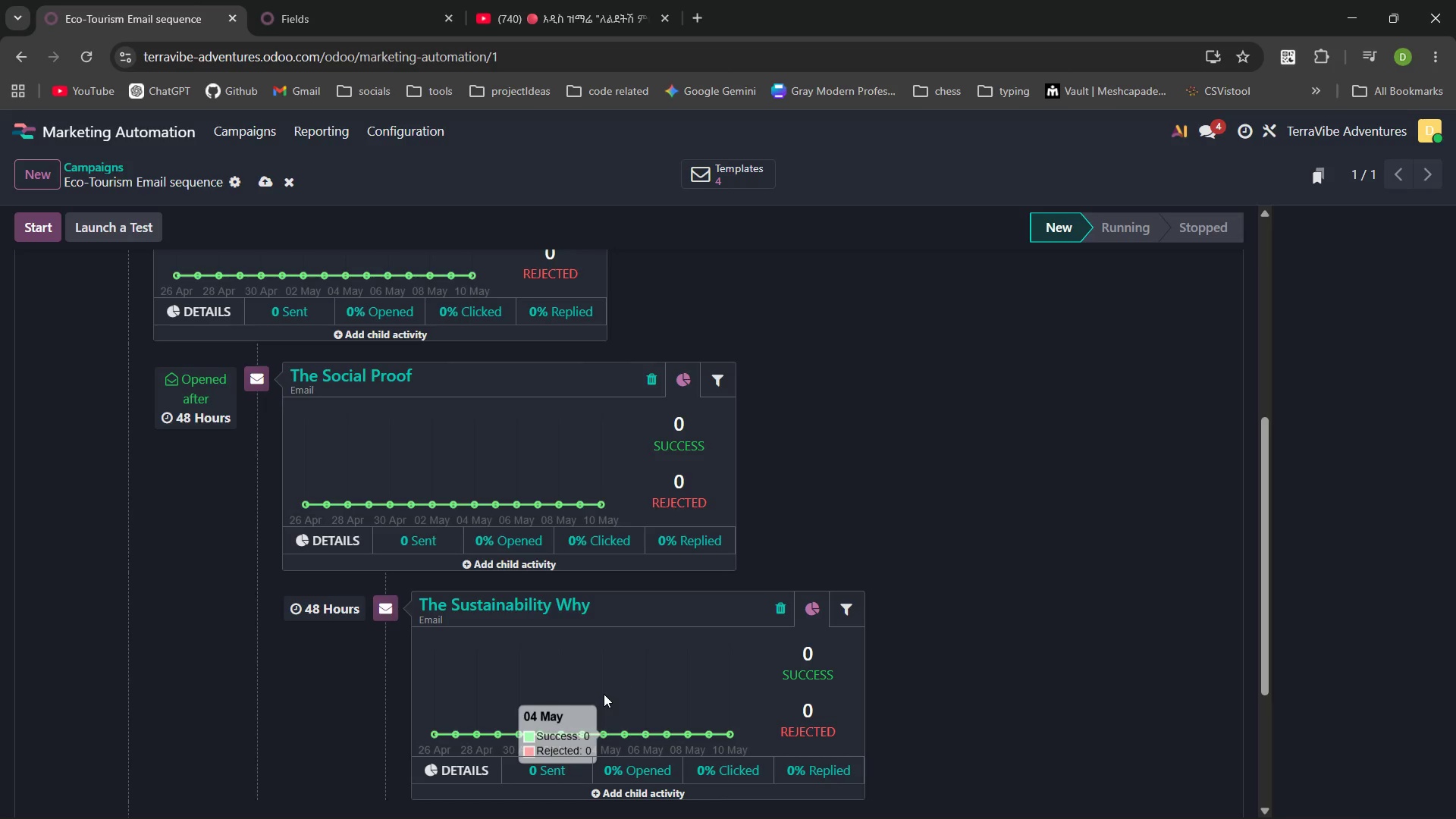 
wait(25.86)
 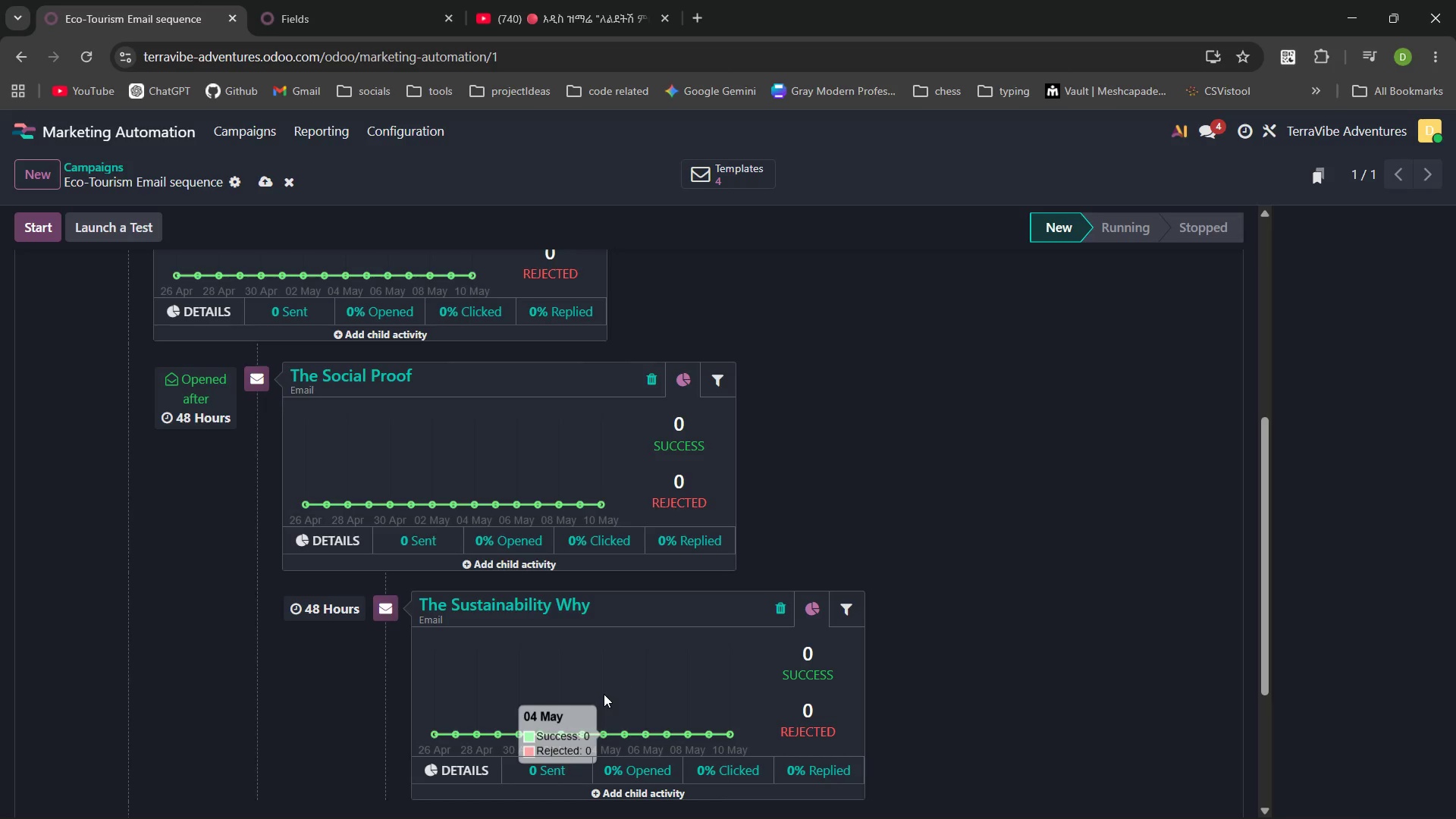 
left_click([485, 466])
 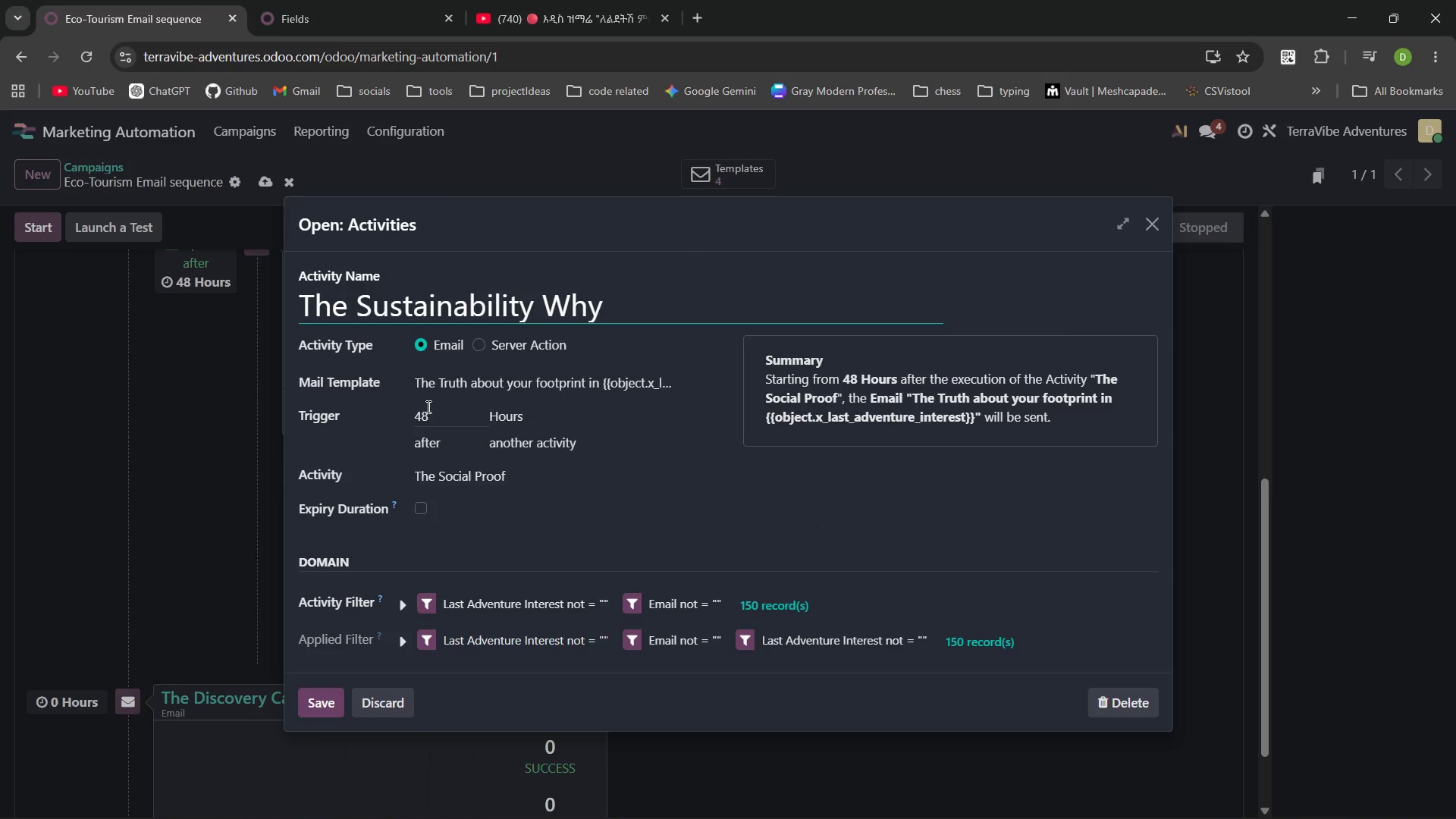 
left_click([428, 411])
 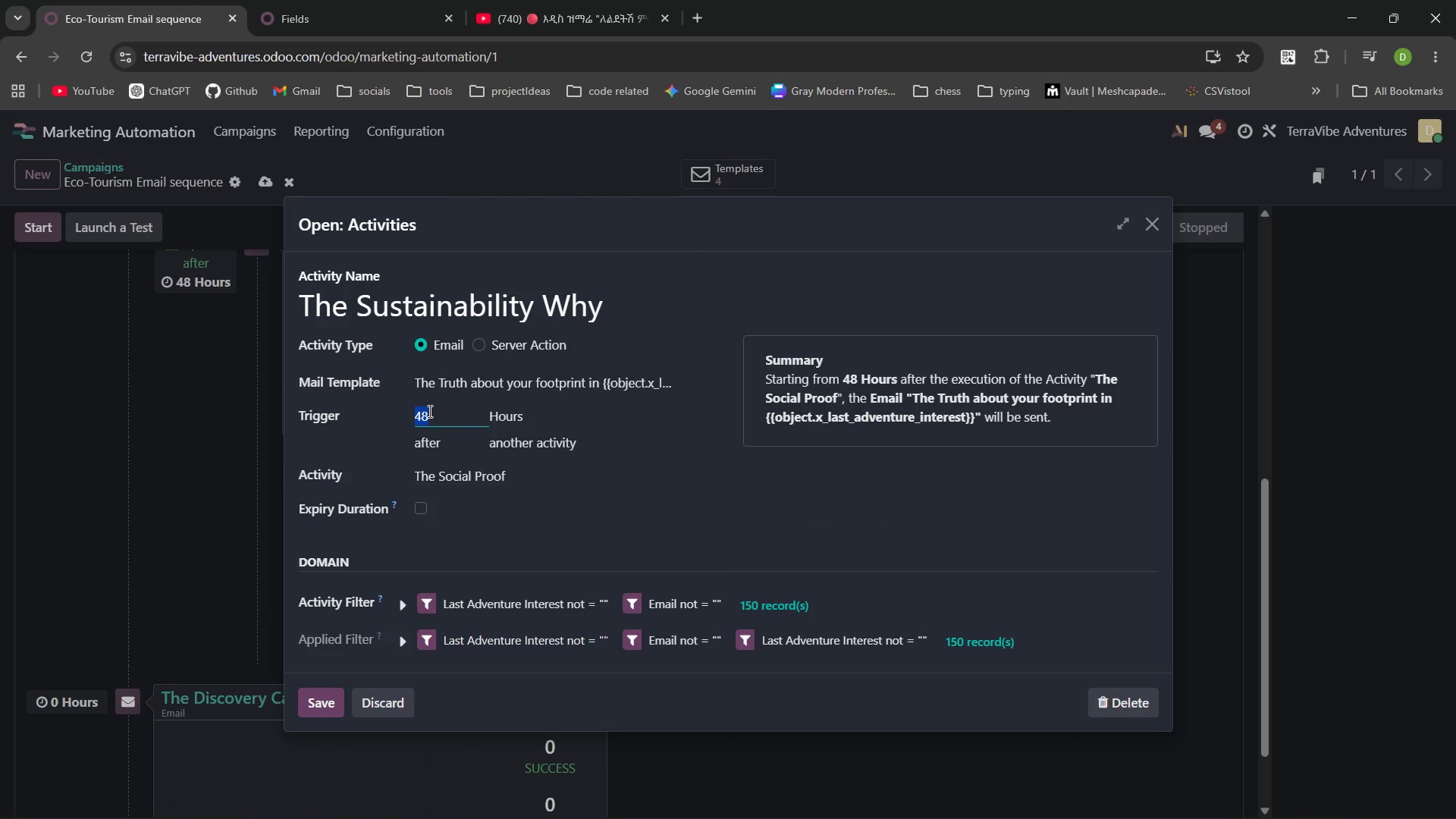 
type(72)
 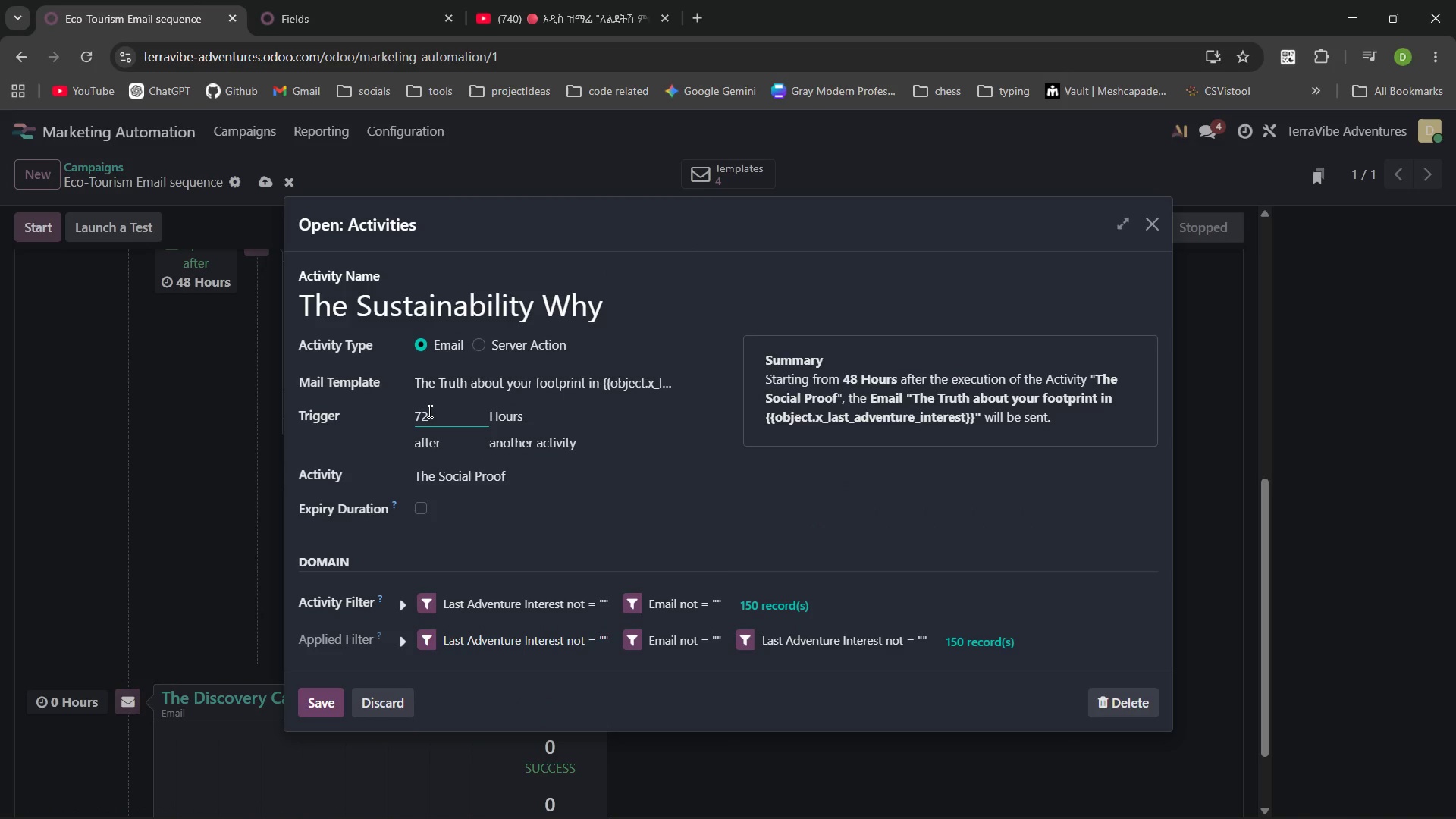 
key(Enter)
 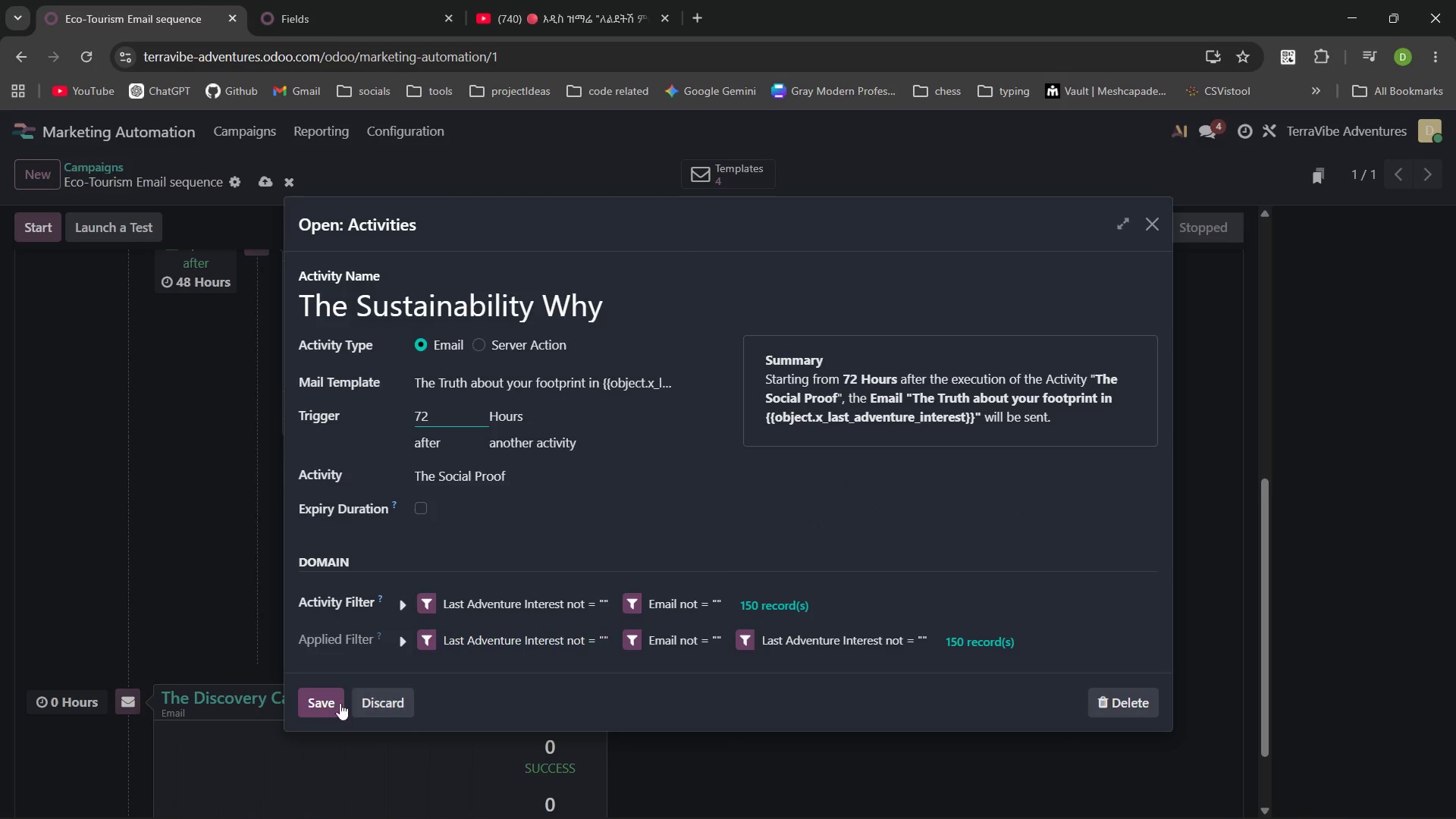 
left_click([315, 702])
 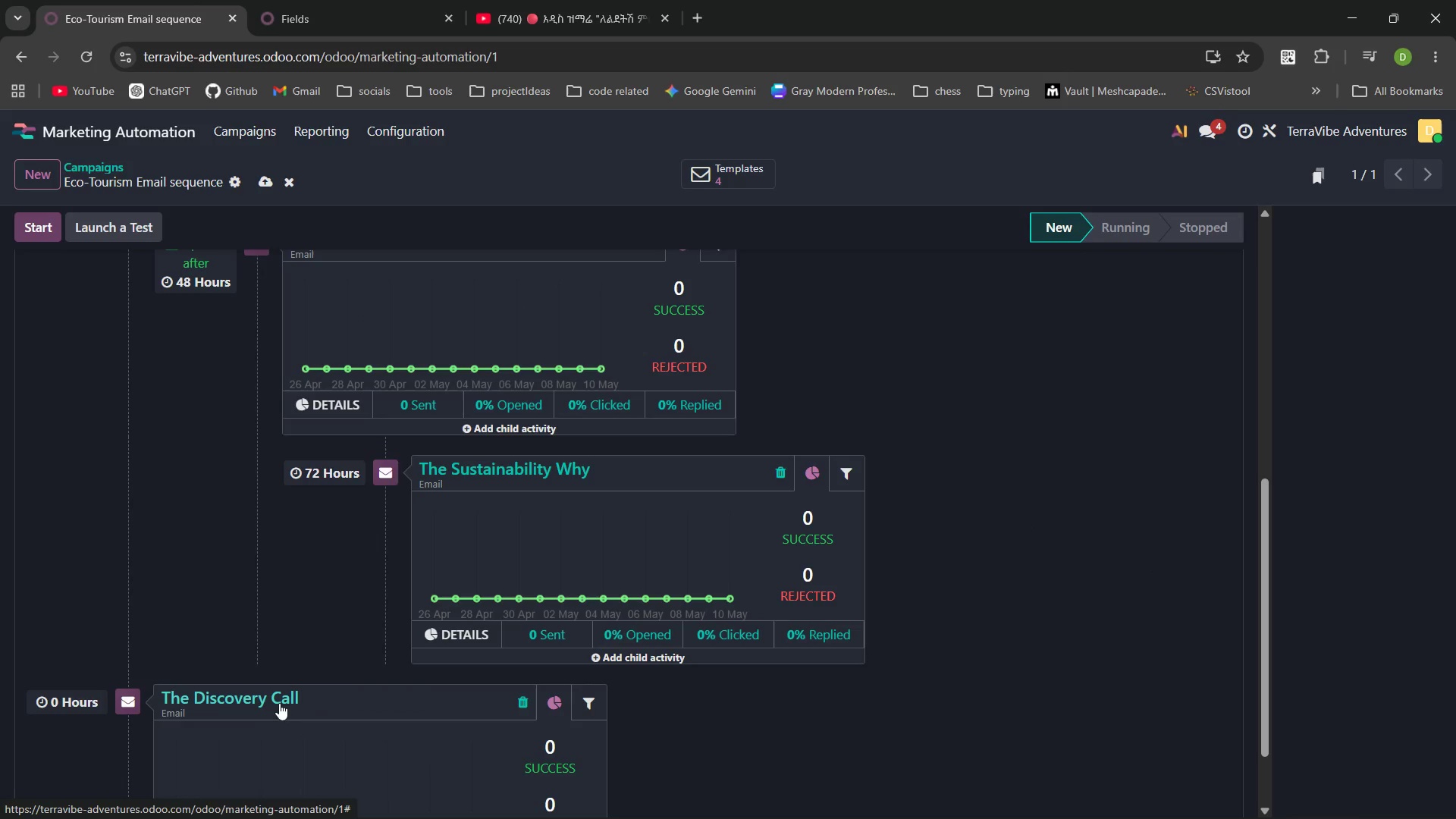 
left_click([265, 703])
 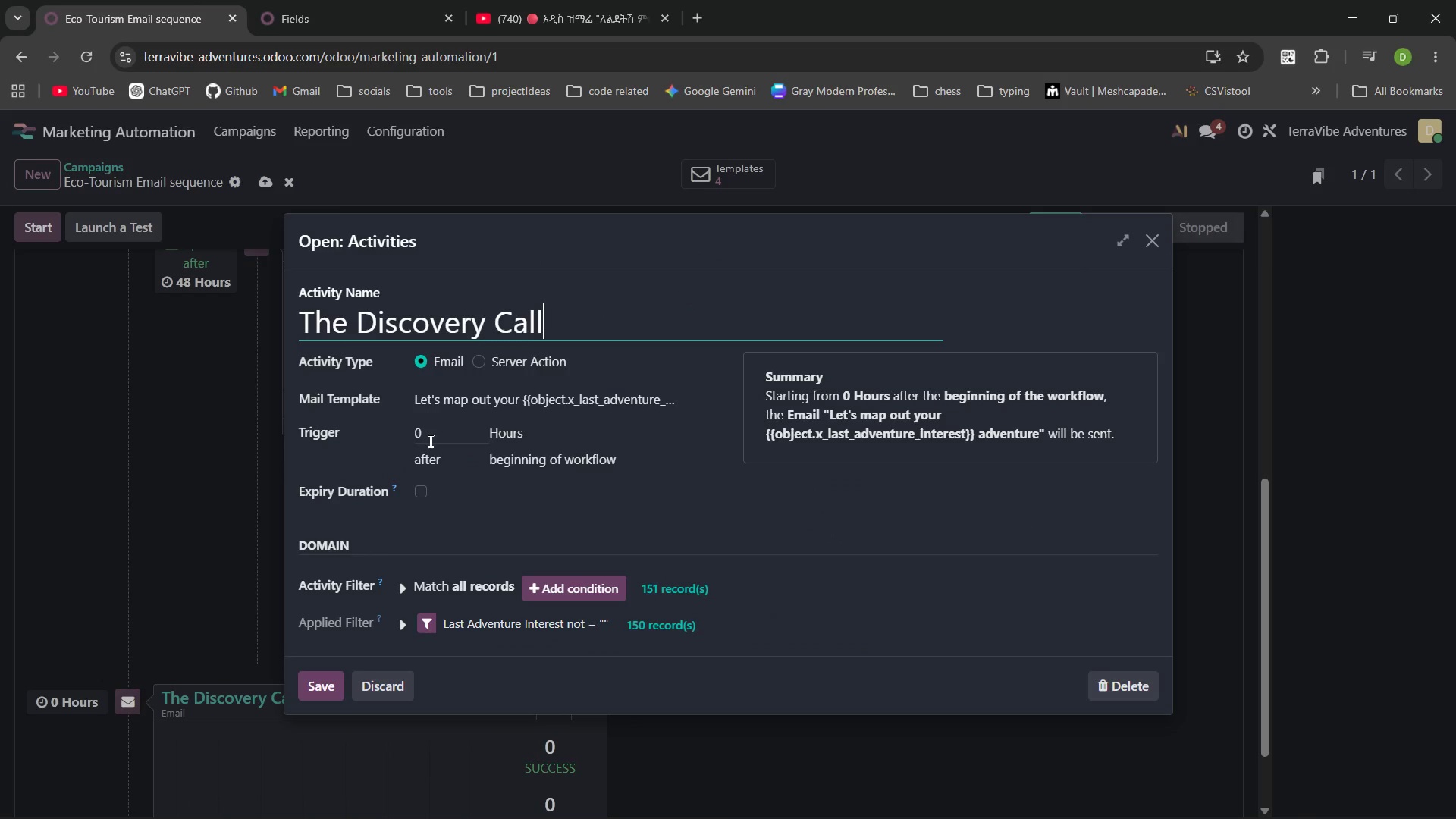 
left_click([429, 436])
 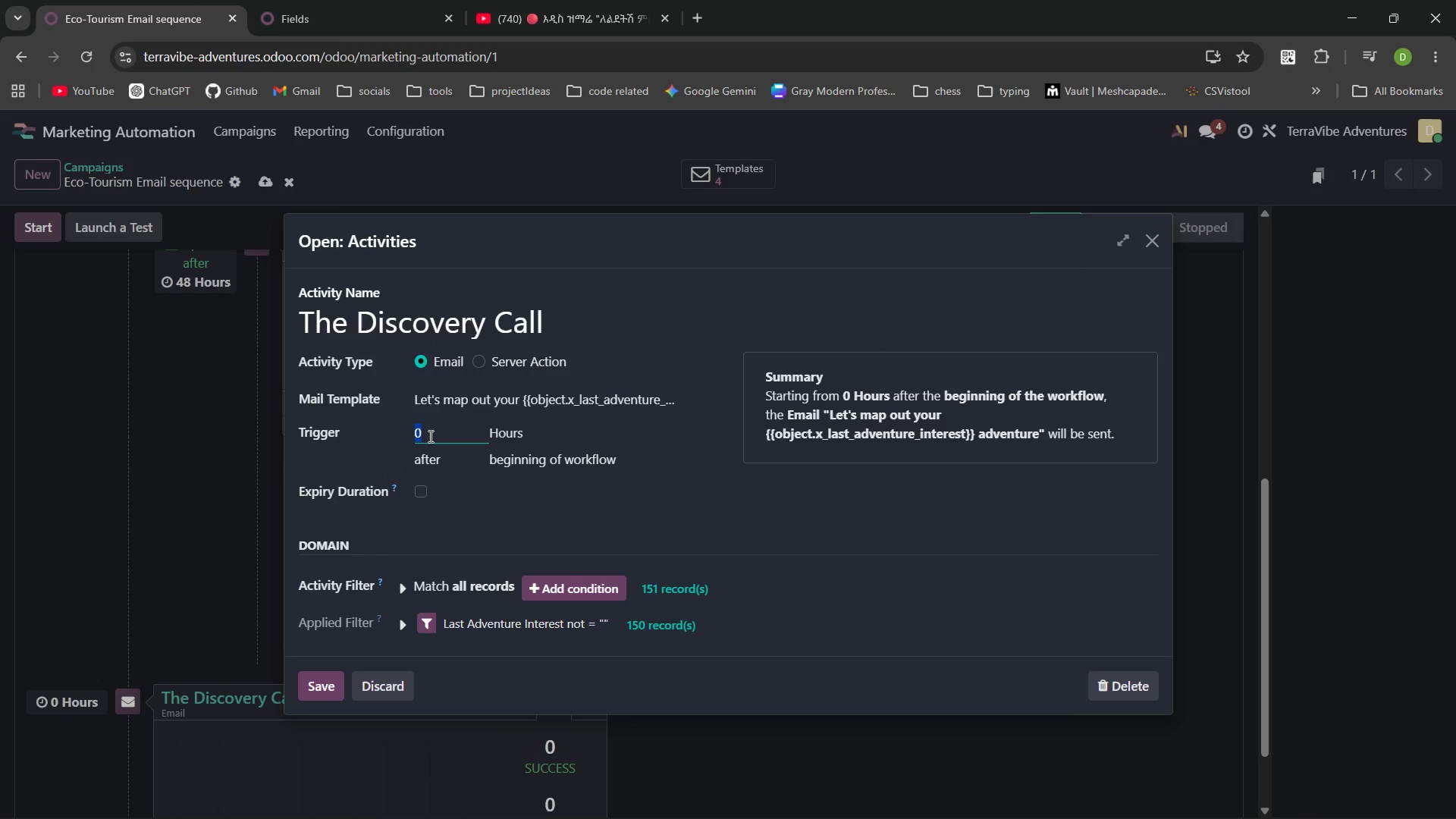 
type(48)
 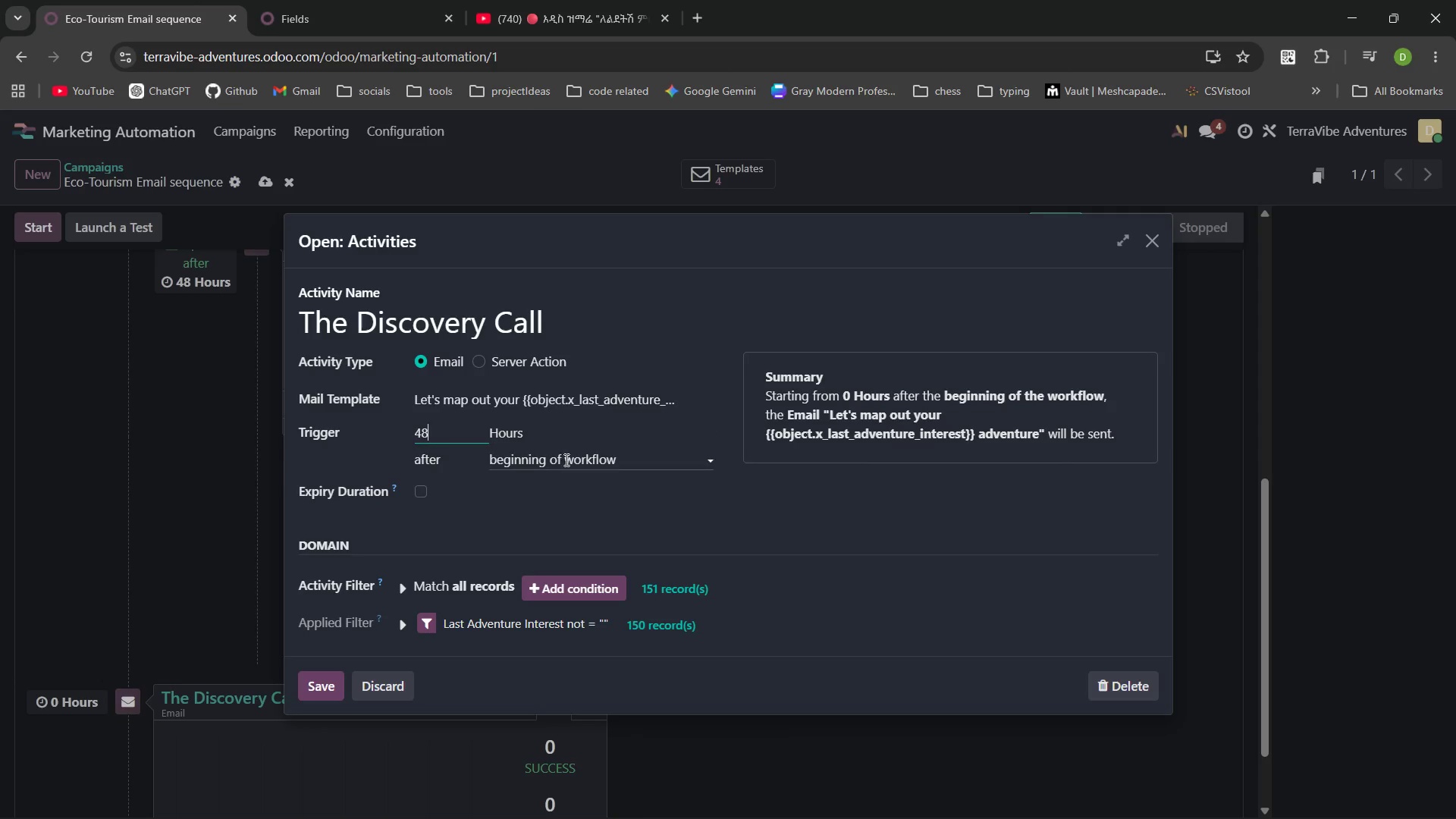 
left_click([565, 461])
 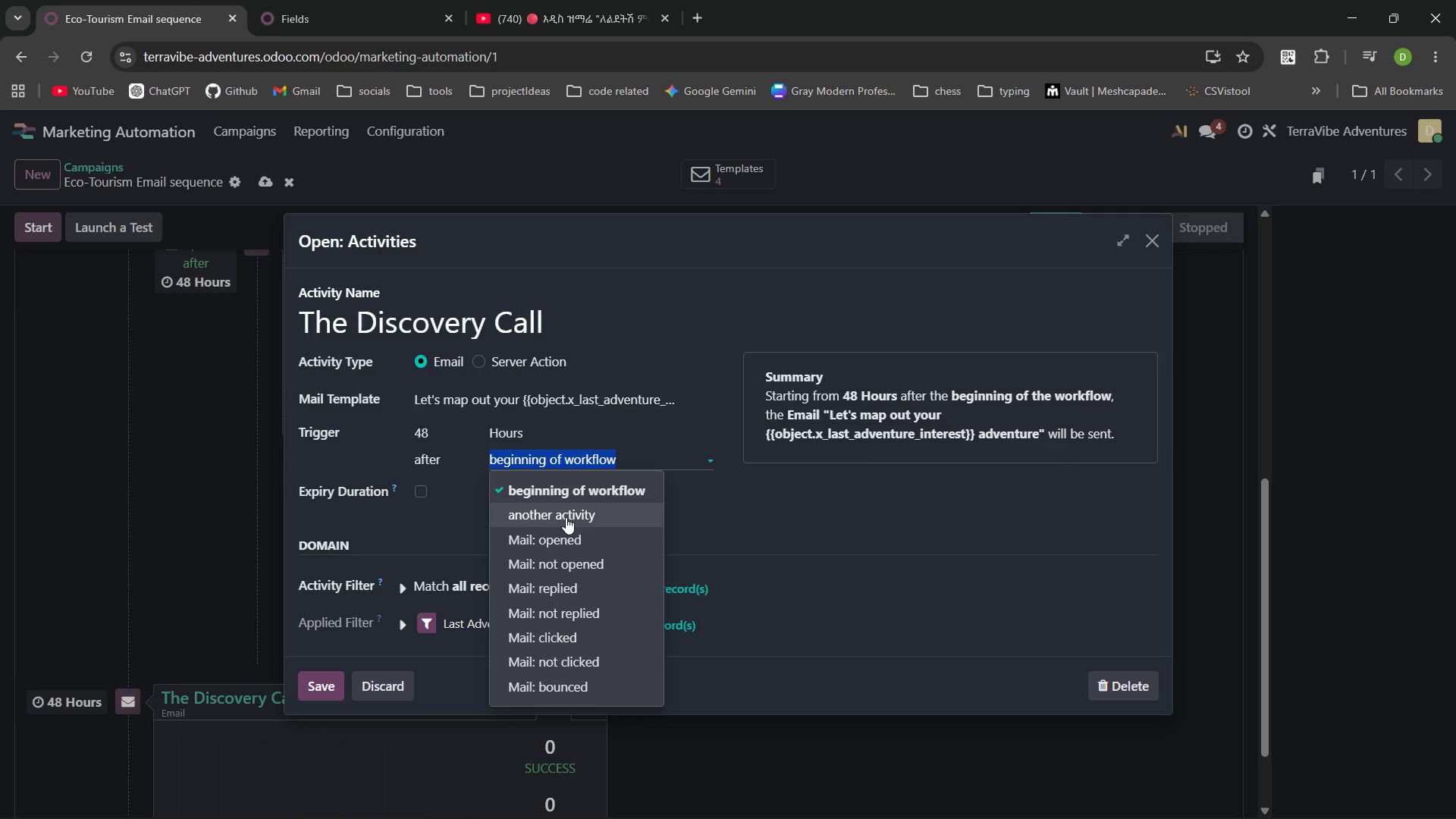 
left_click([566, 517])
 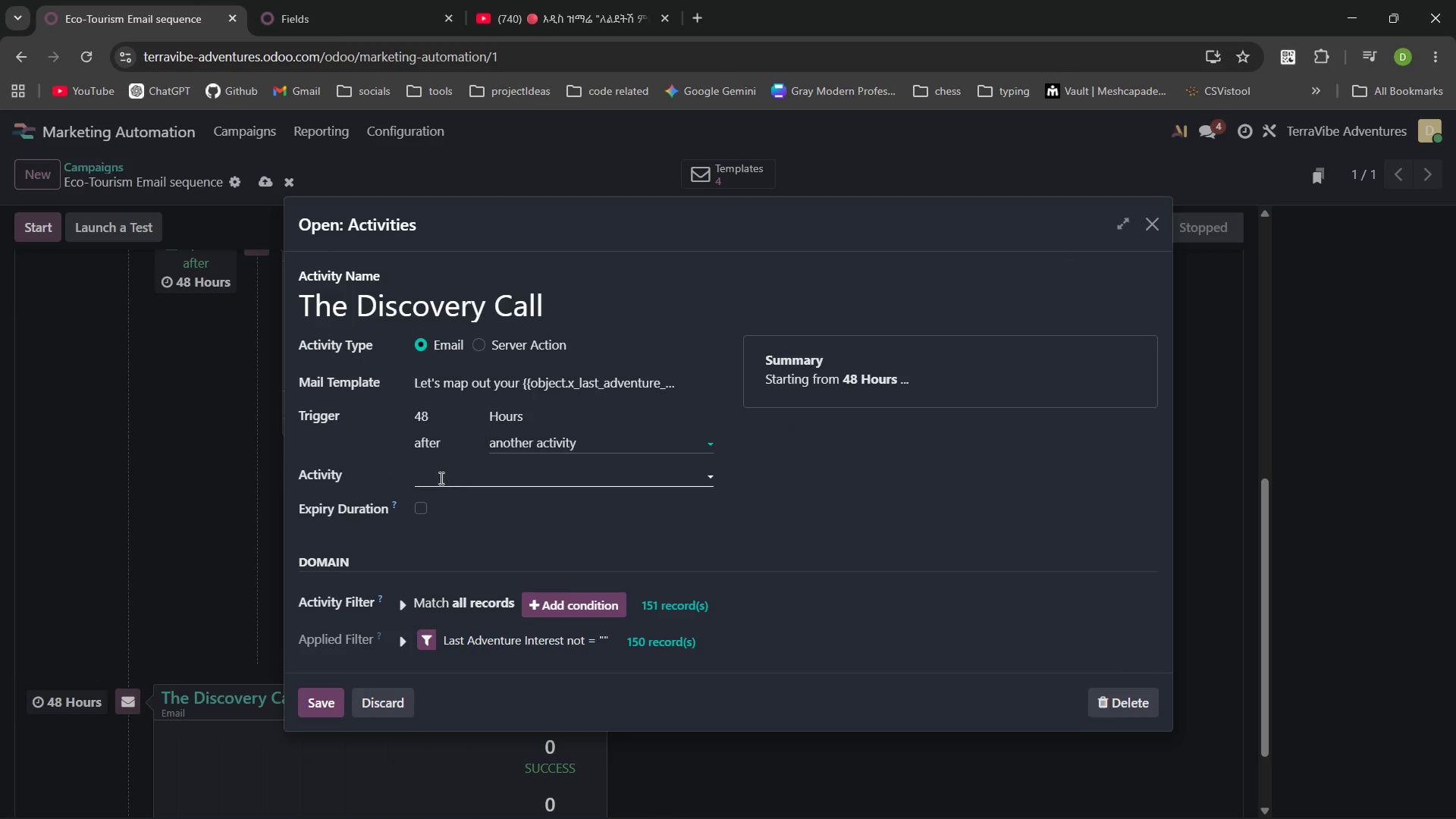 
left_click([440, 477])
 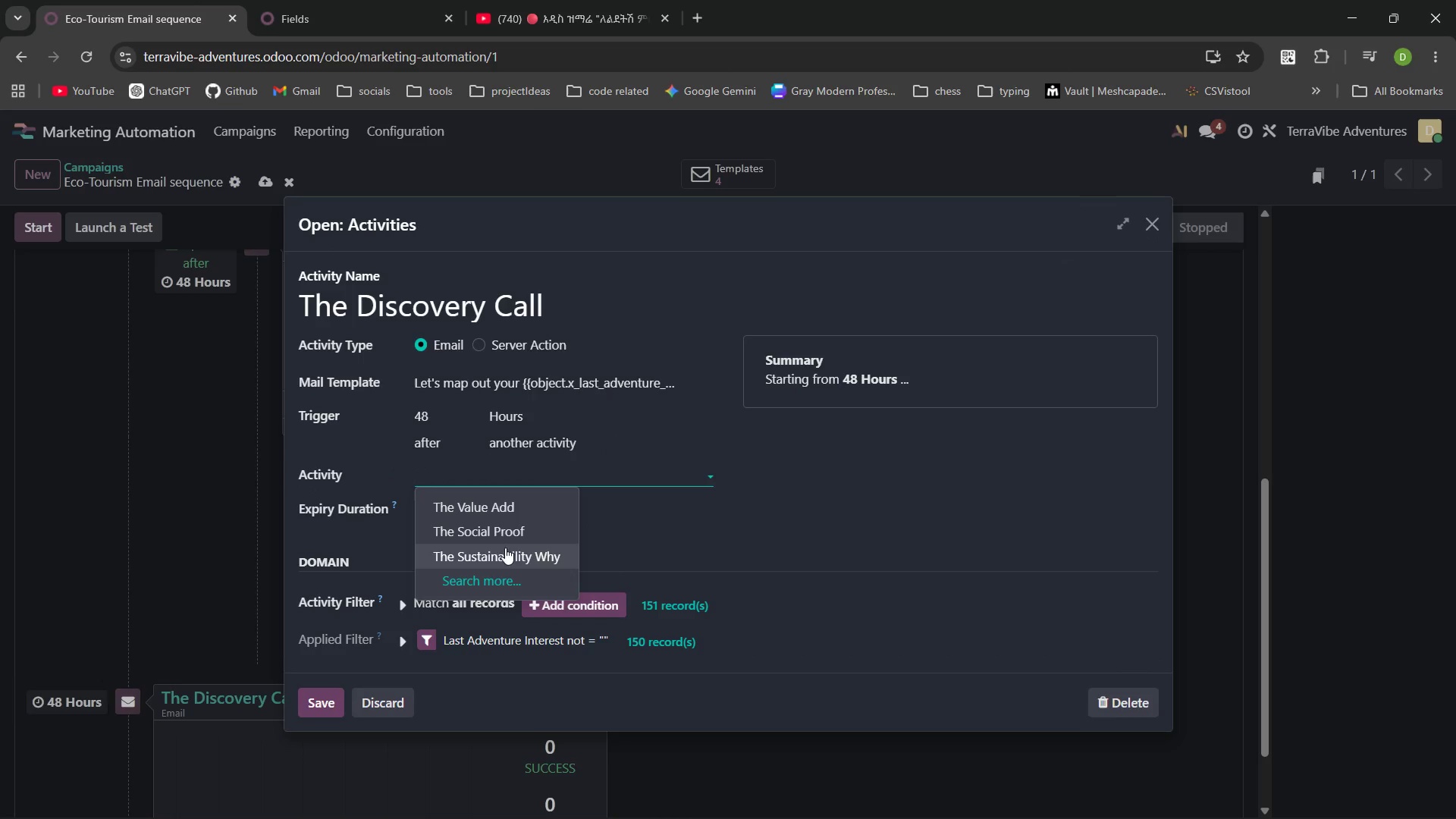 
left_click([510, 554])
 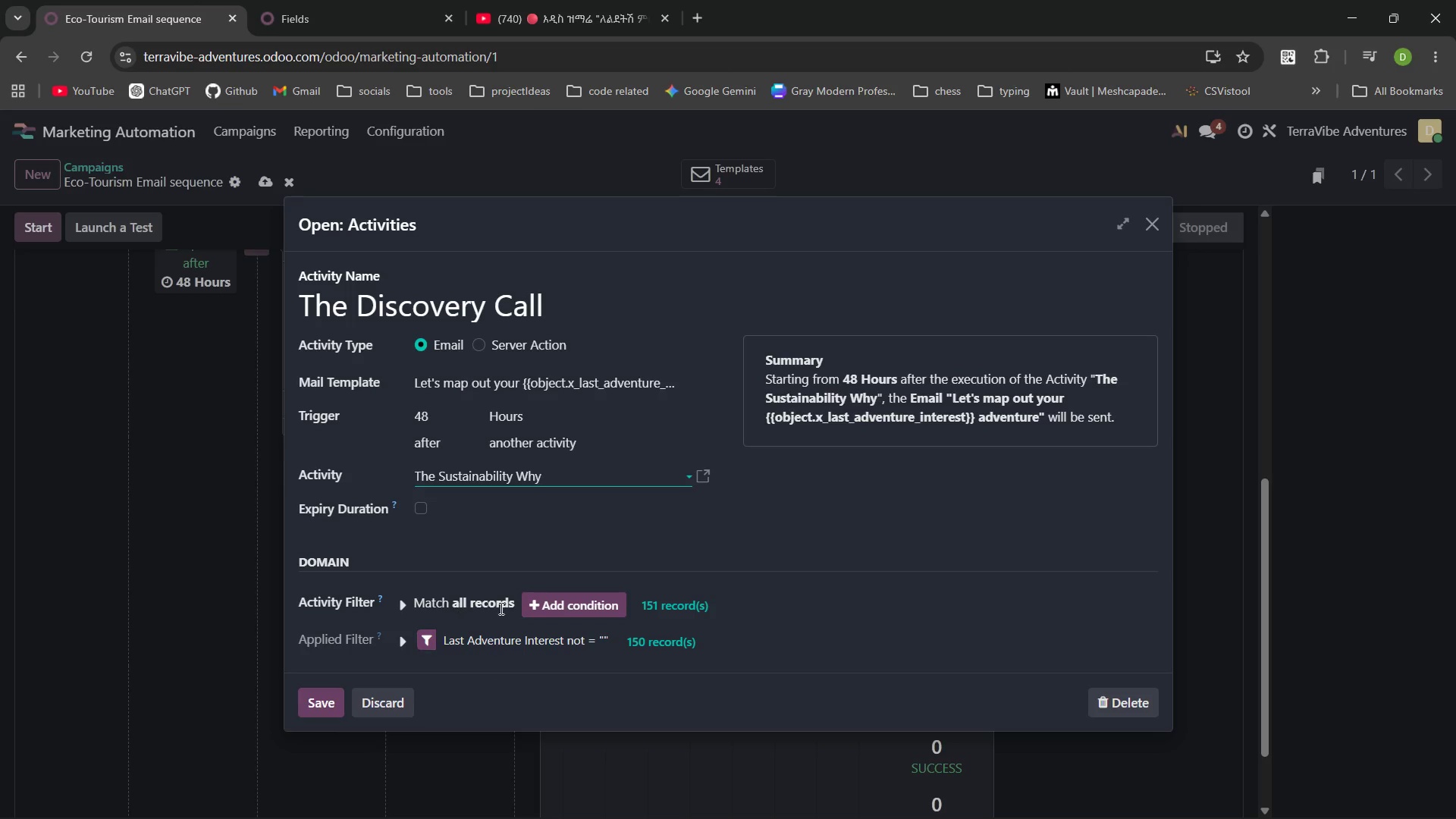 
left_click([542, 600])
 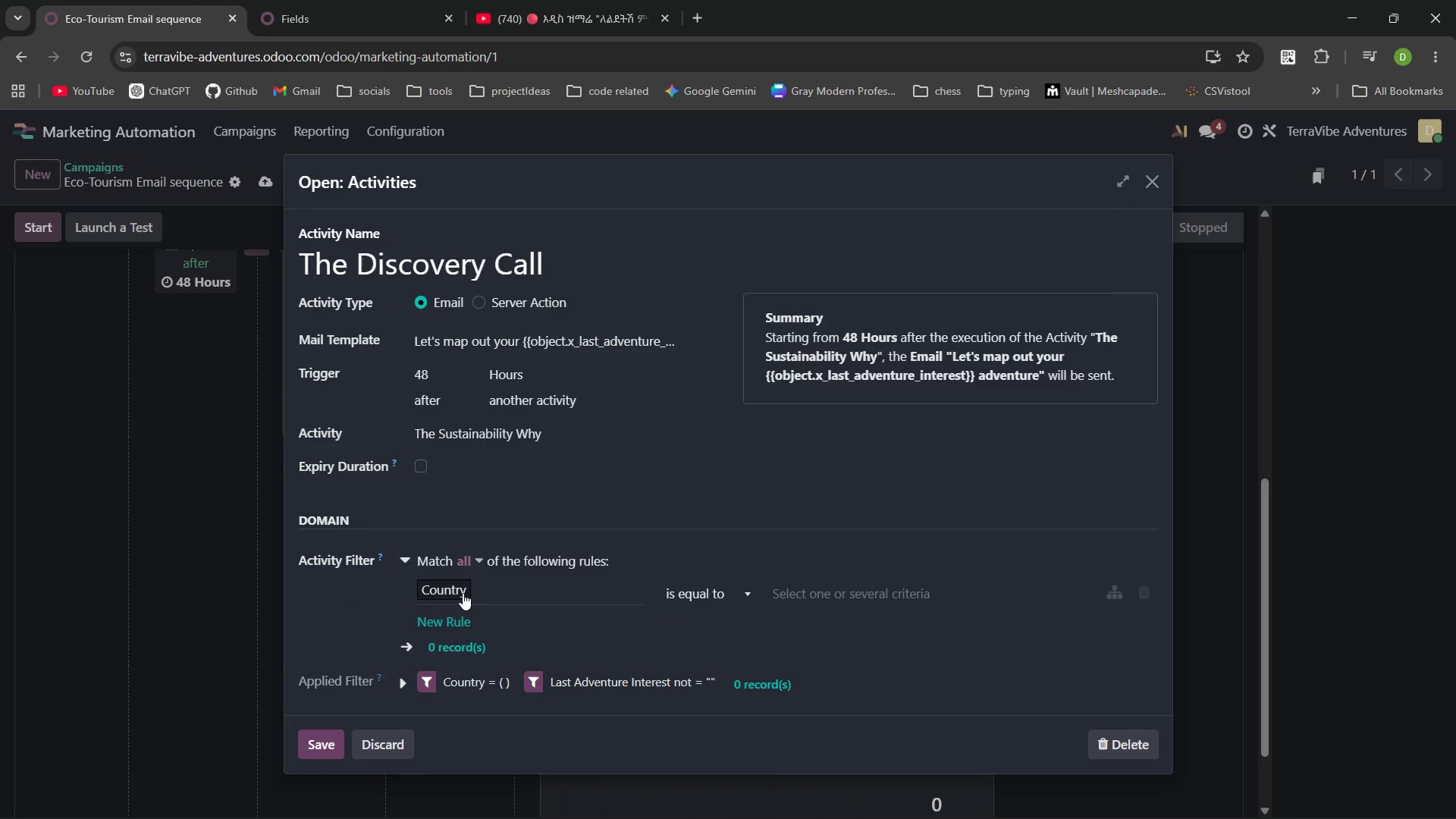 
left_click([463, 592])
 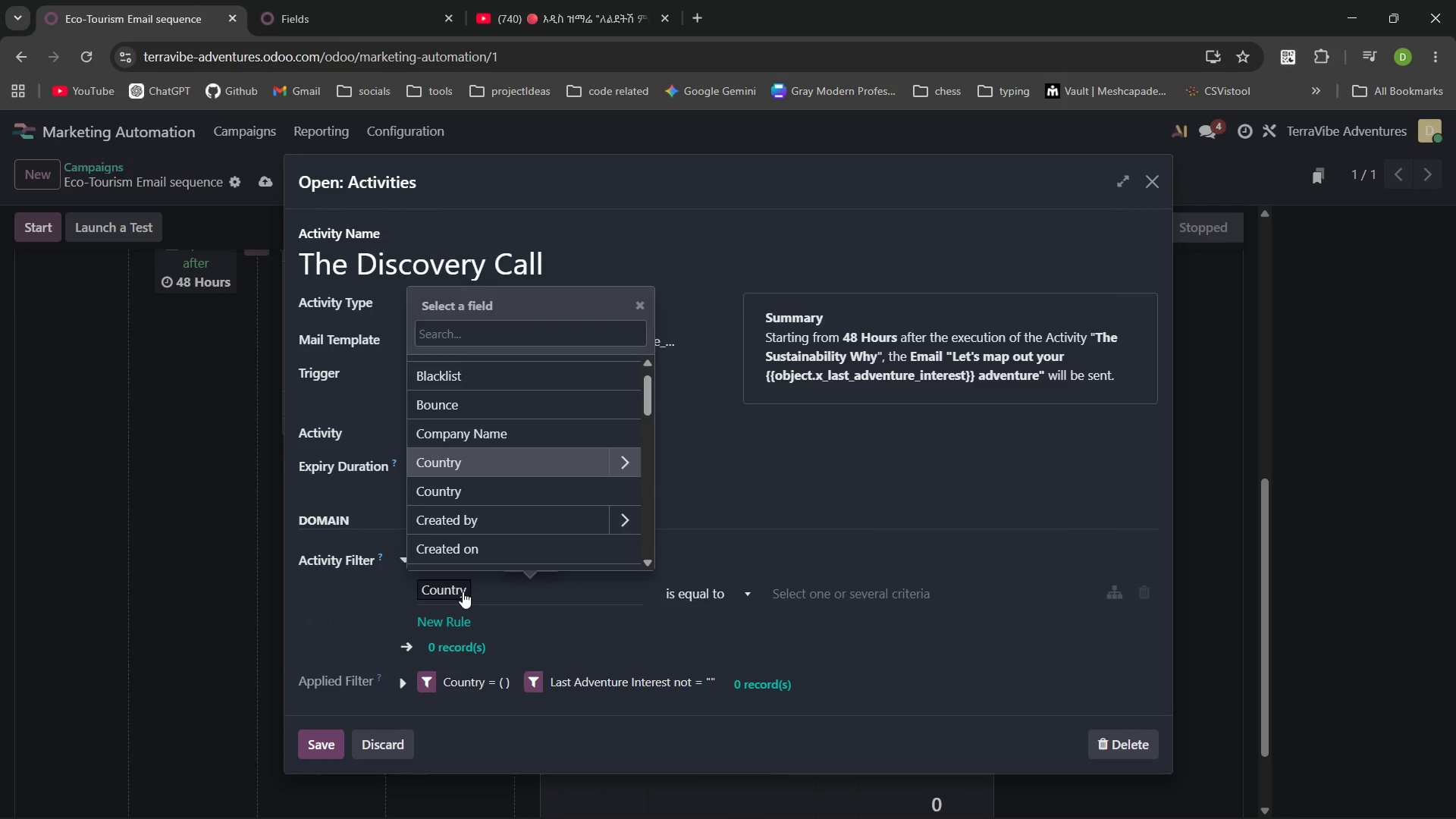 
key(E)
 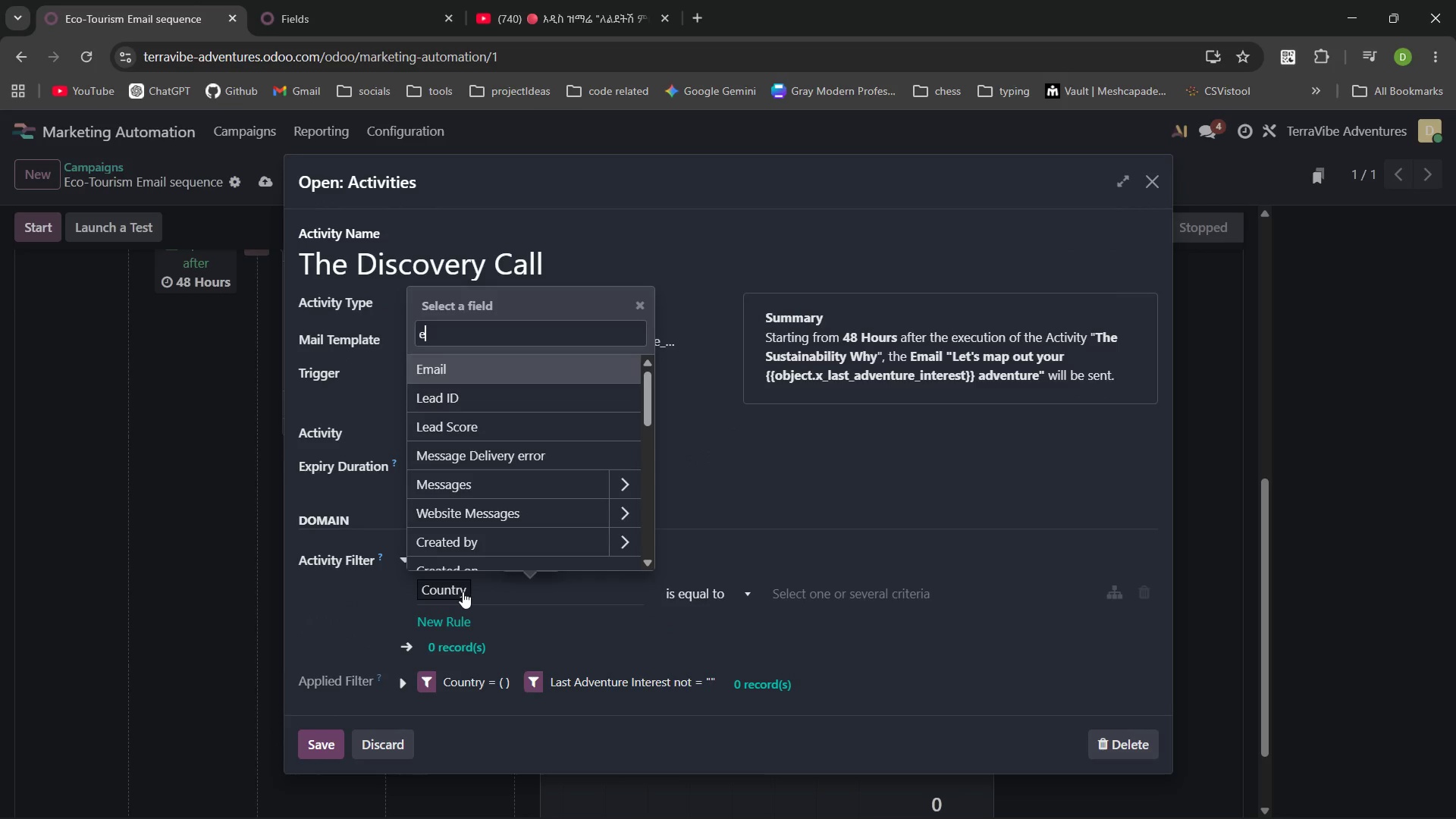 
key(Enter)
 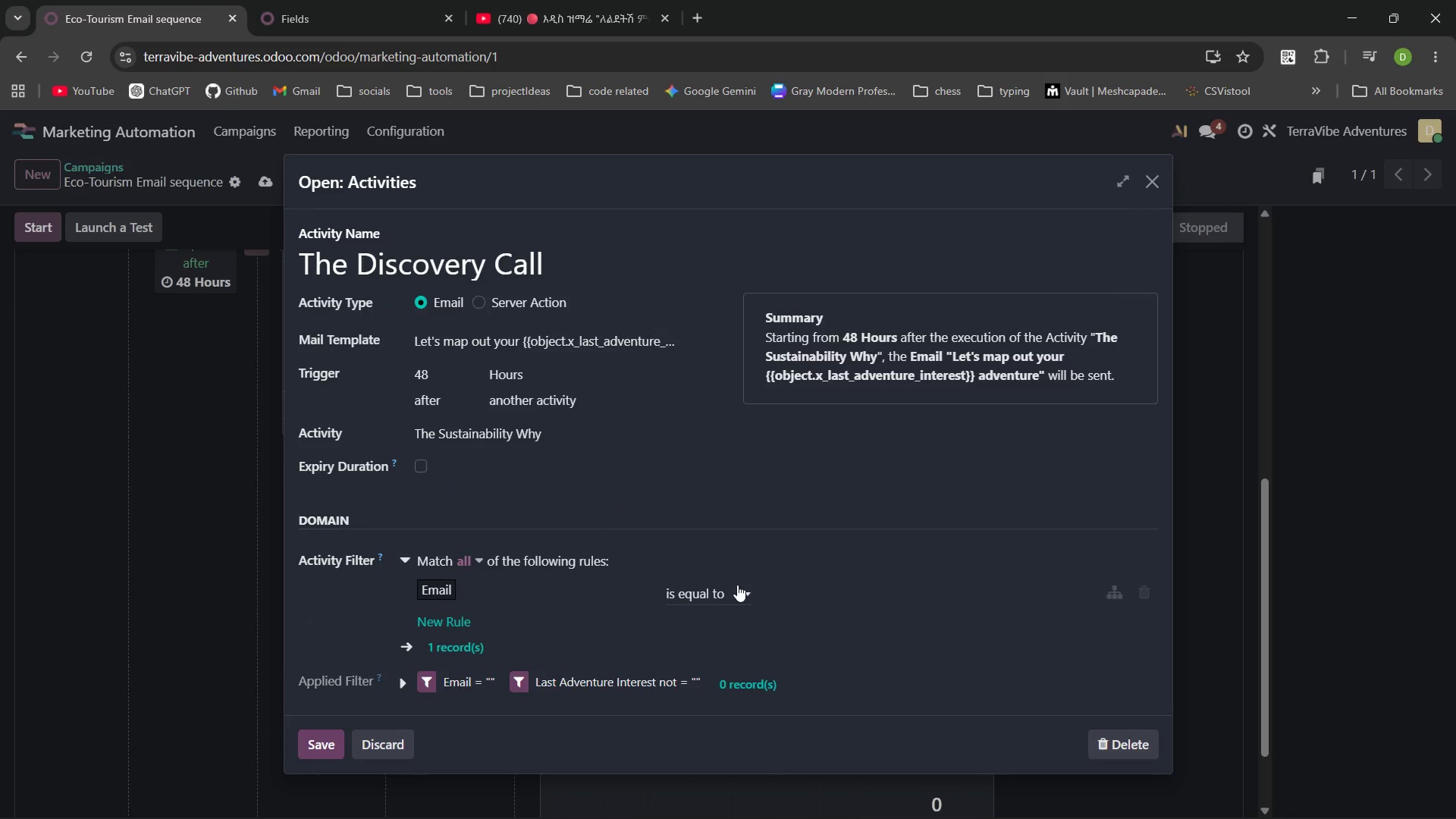 
left_click([732, 585])
 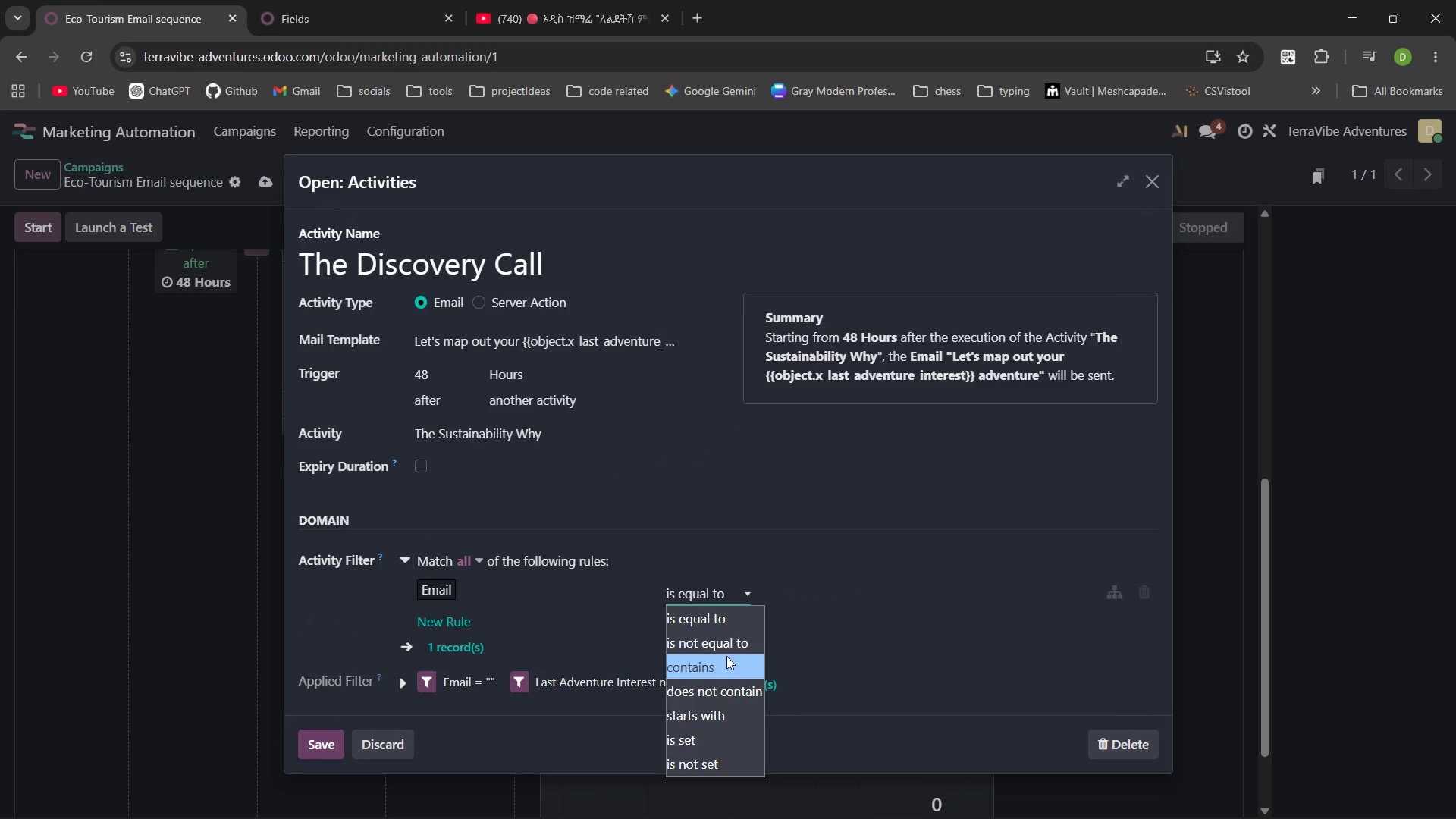 
left_click([729, 635])
 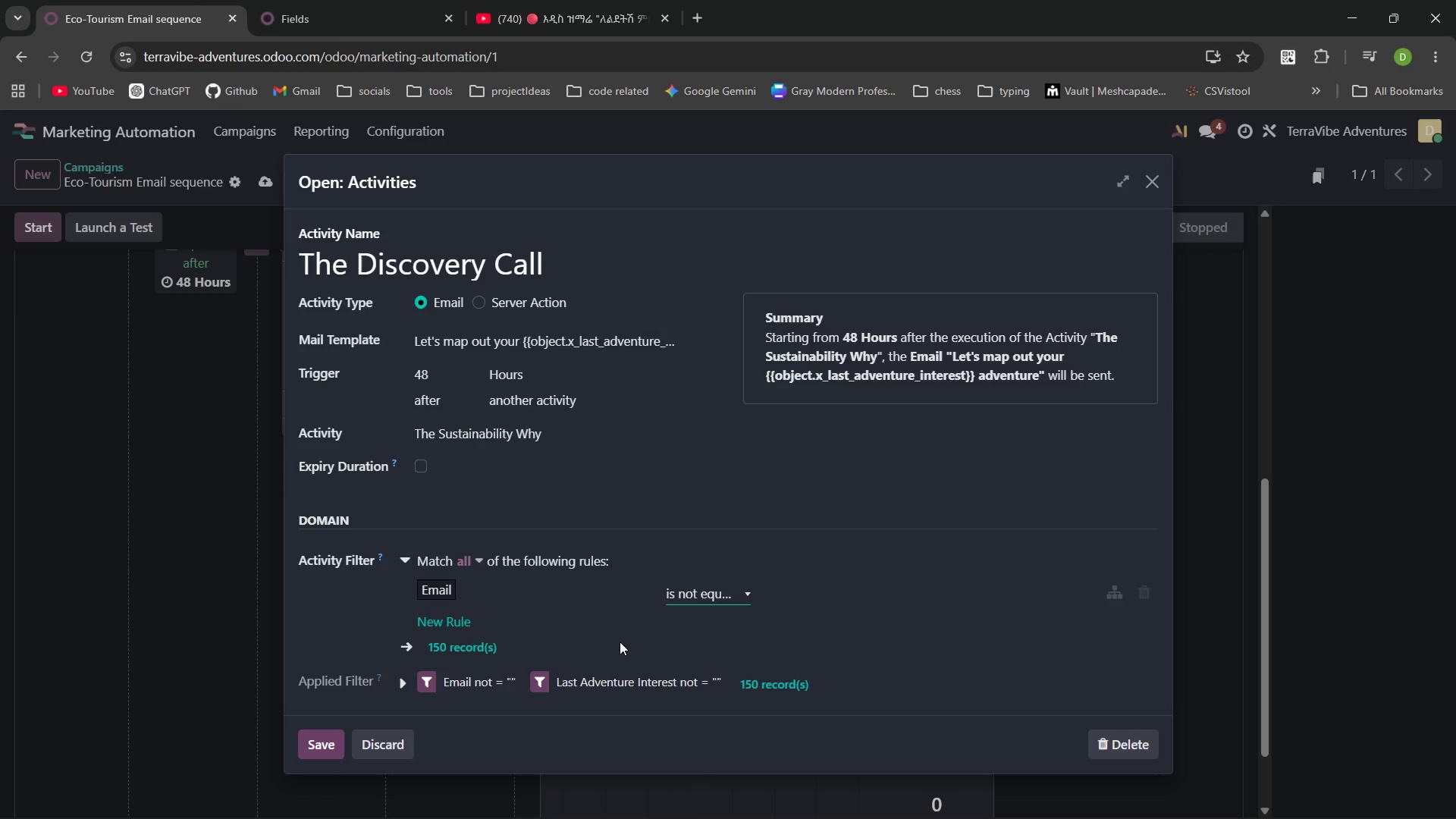 
left_click([620, 642])
 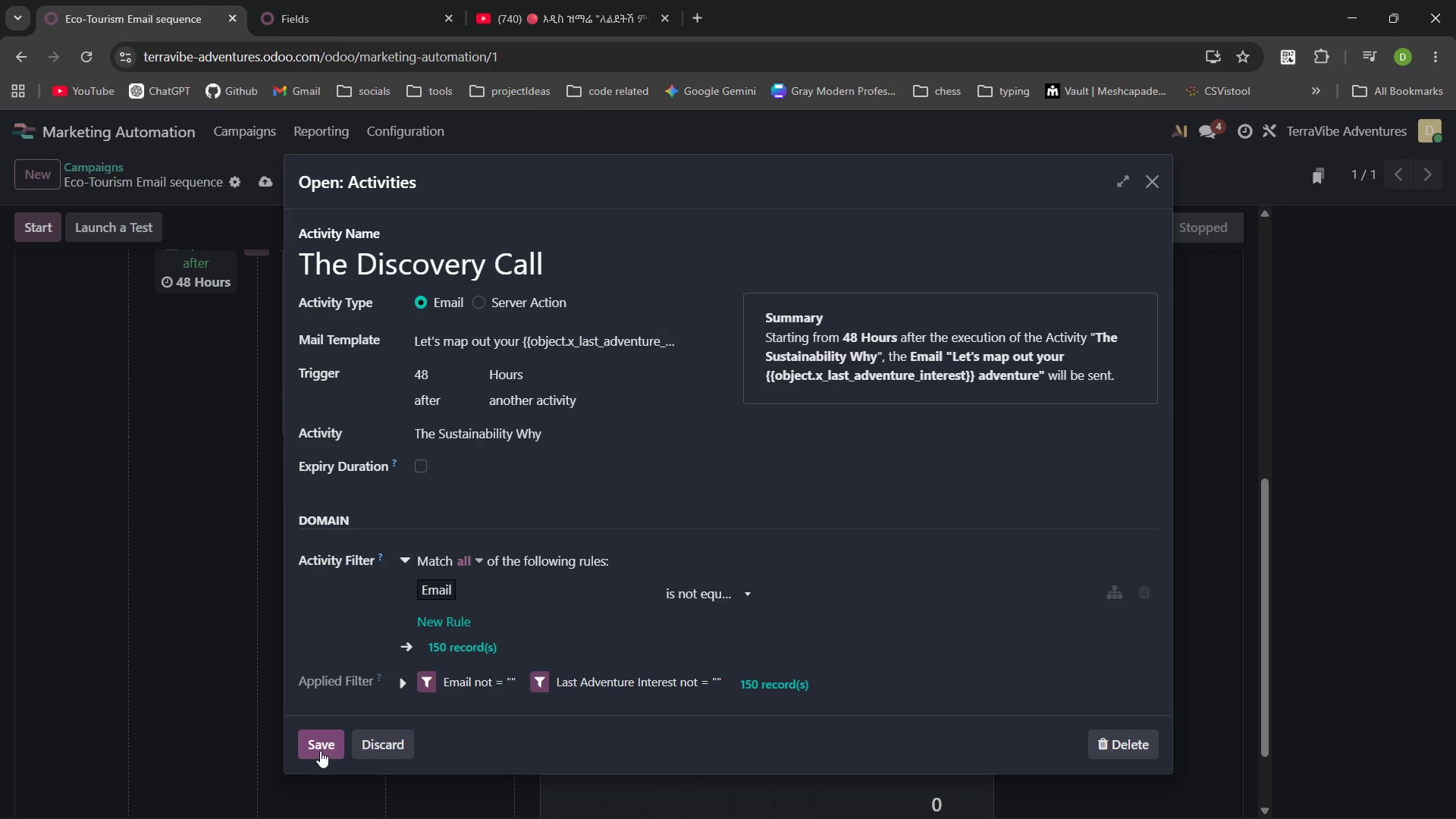 
left_click([320, 751])
 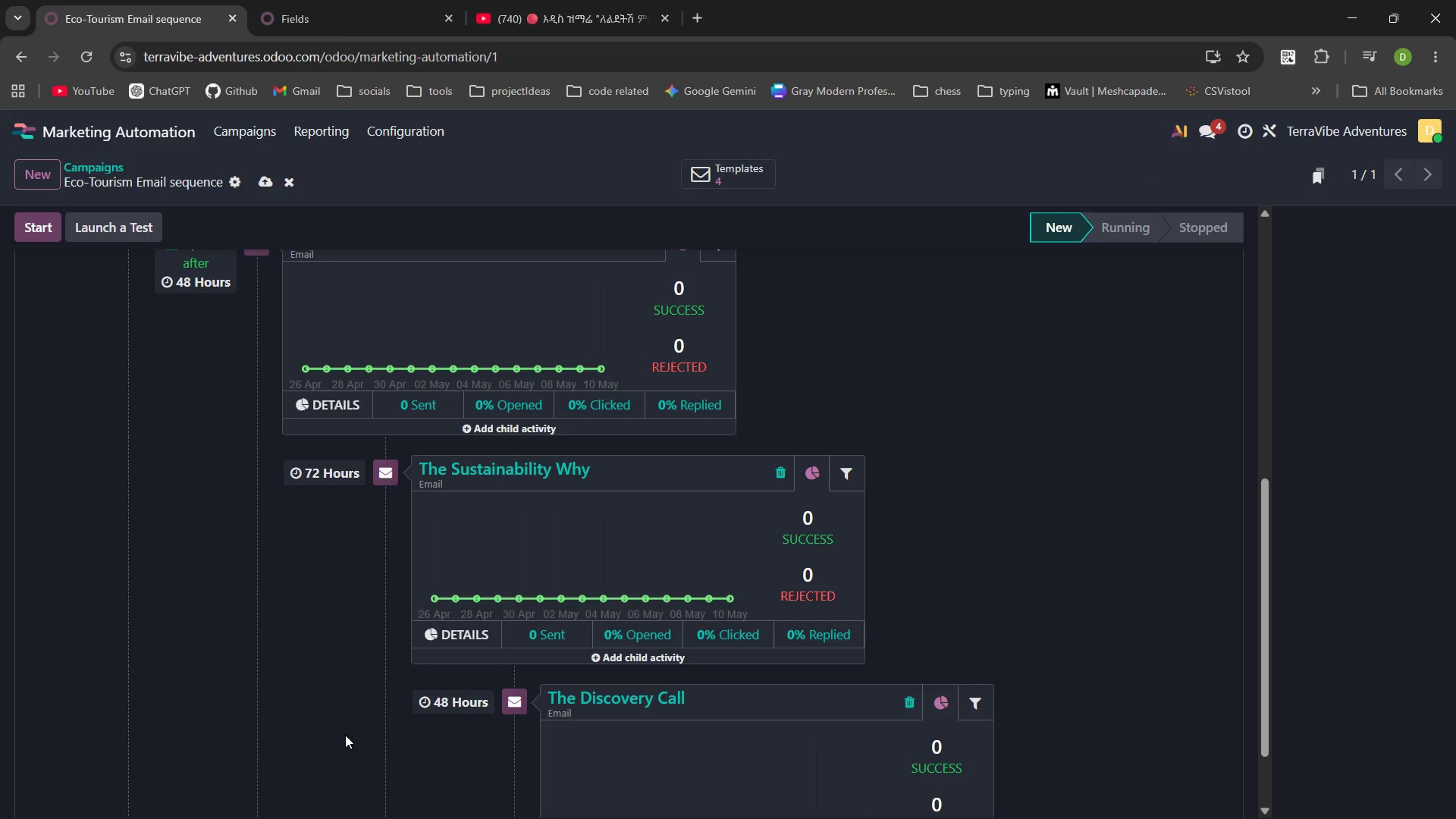 
wait(7.91)
 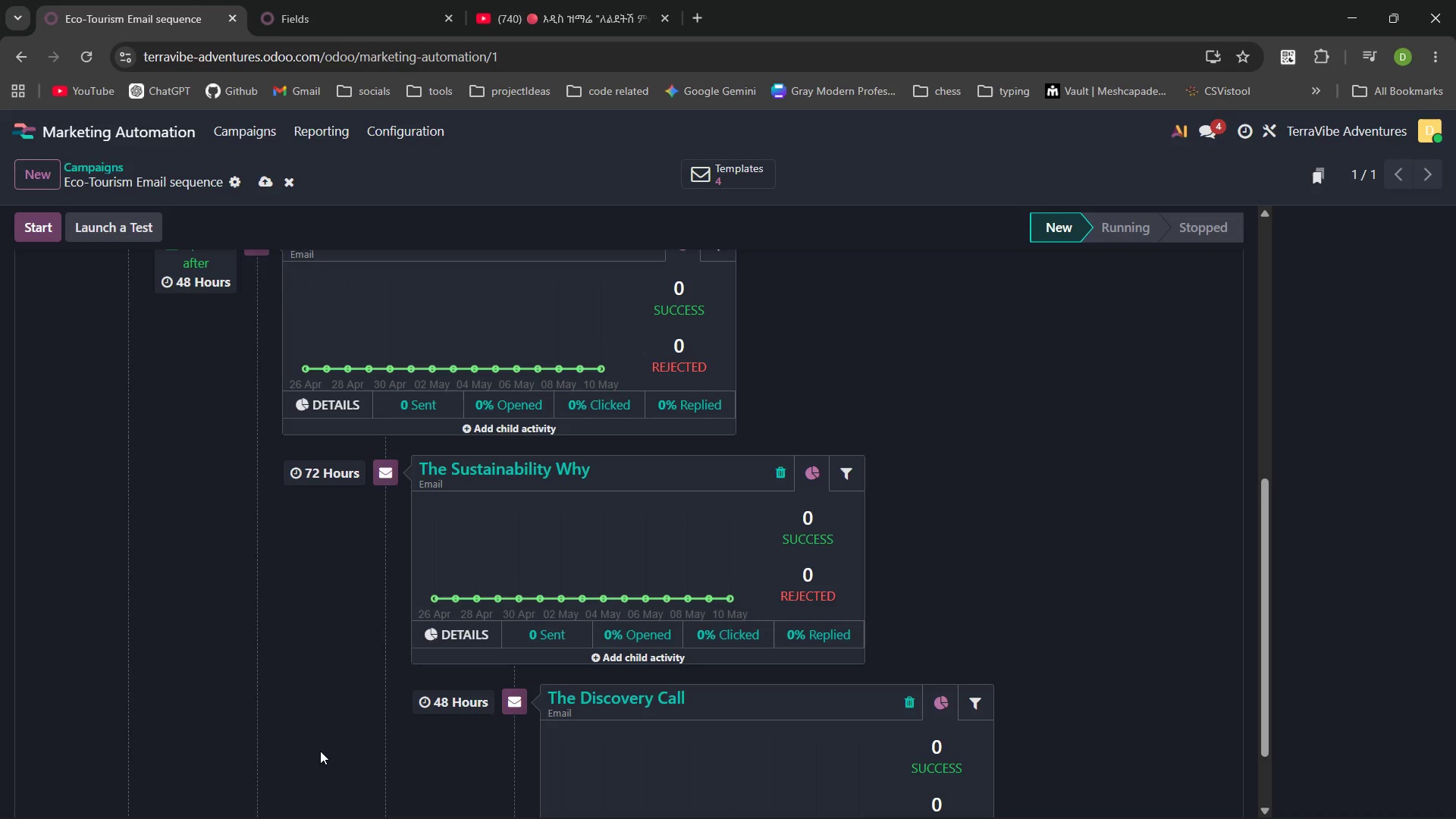 
left_click([629, 588])
 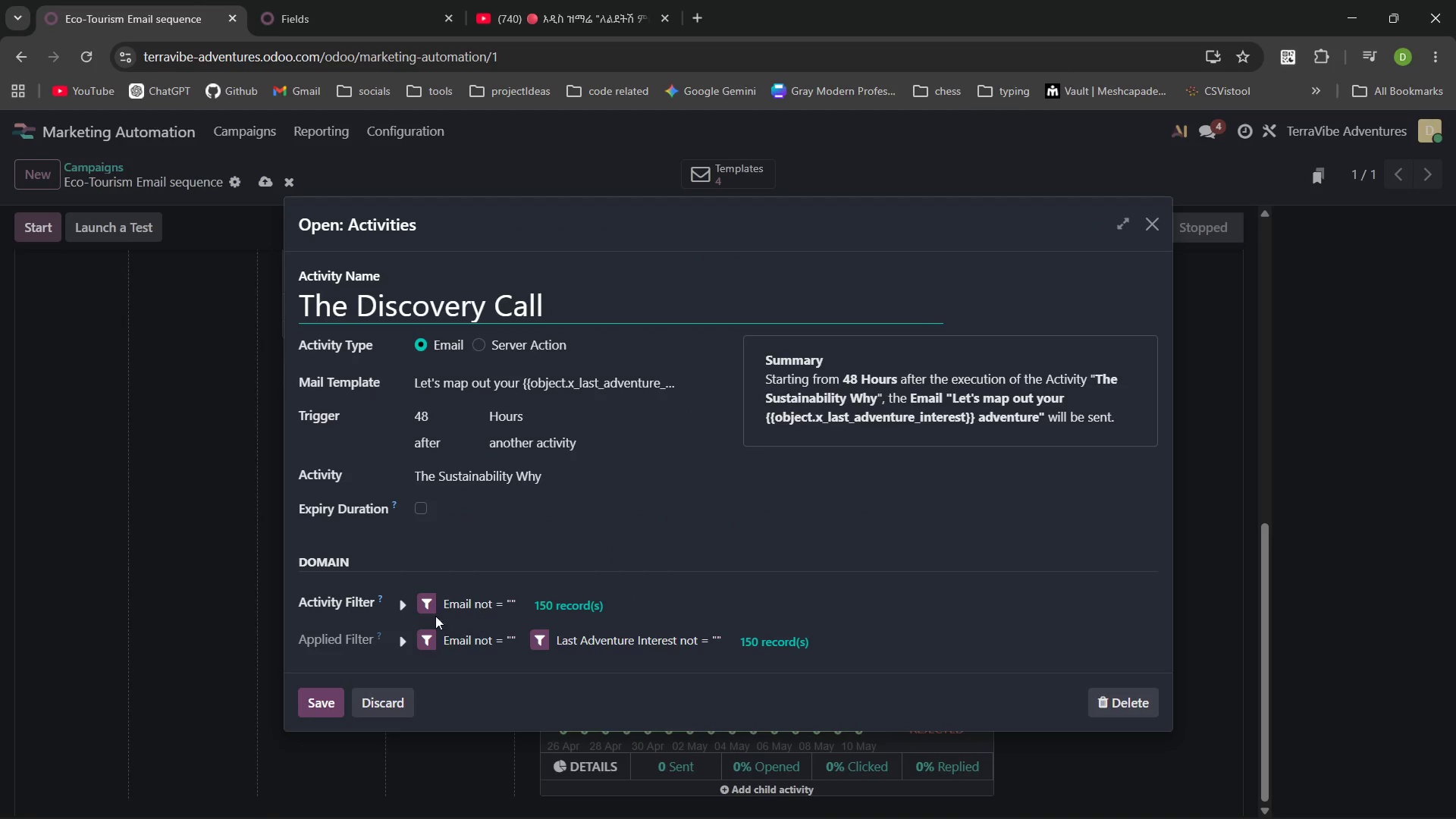 
wait(5.75)
 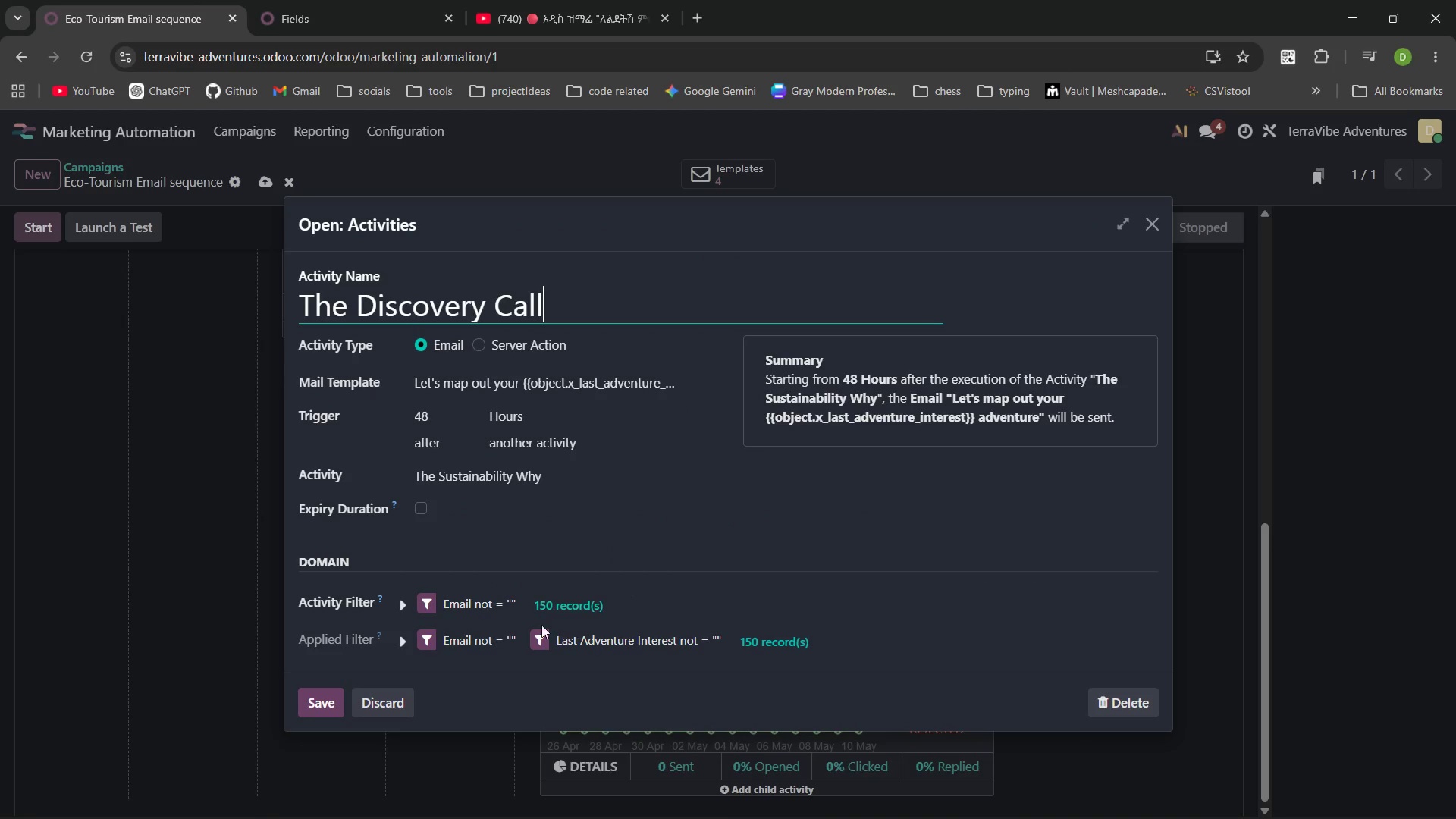 
left_click([403, 603])
 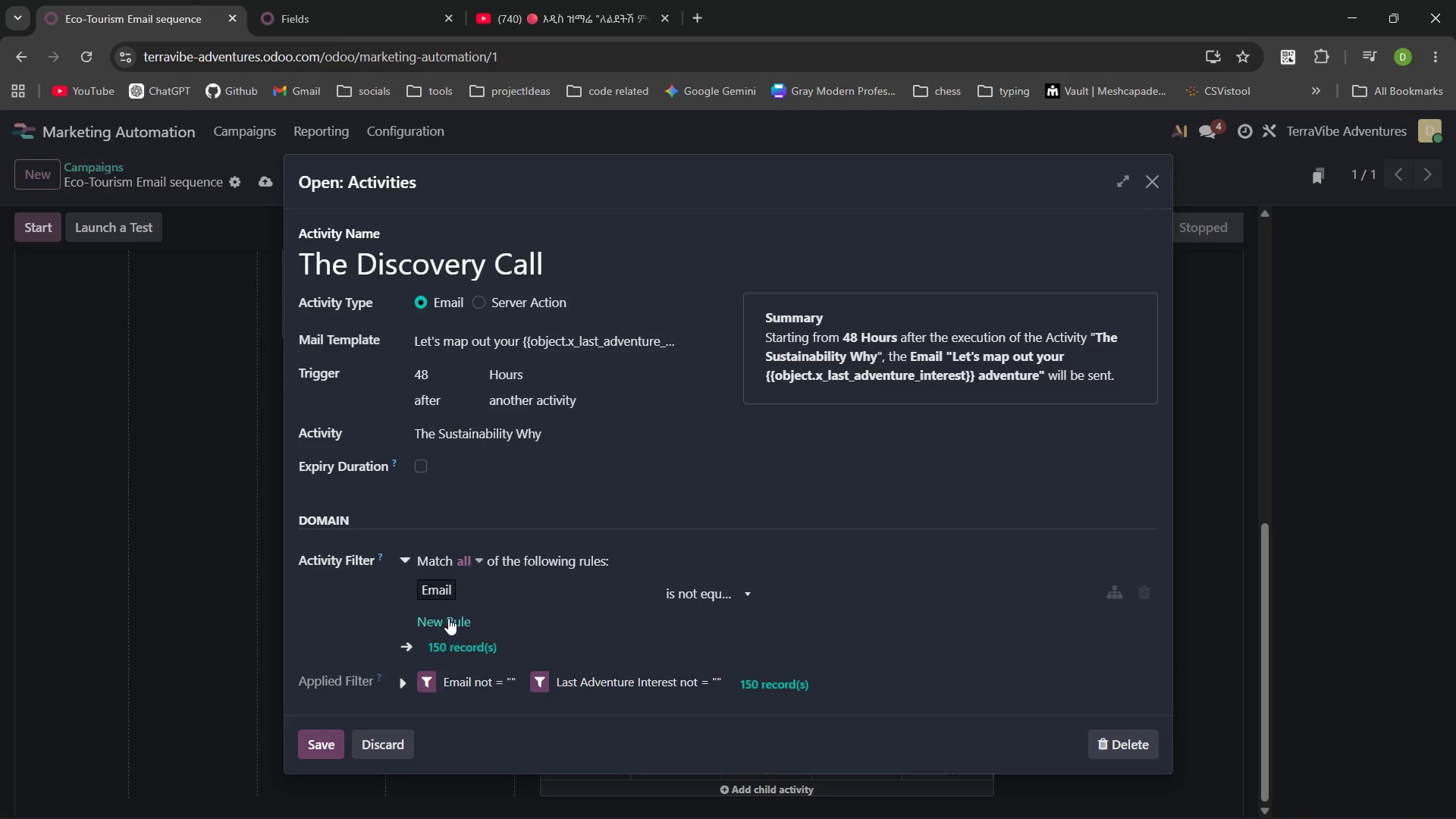 
left_click([448, 617])
 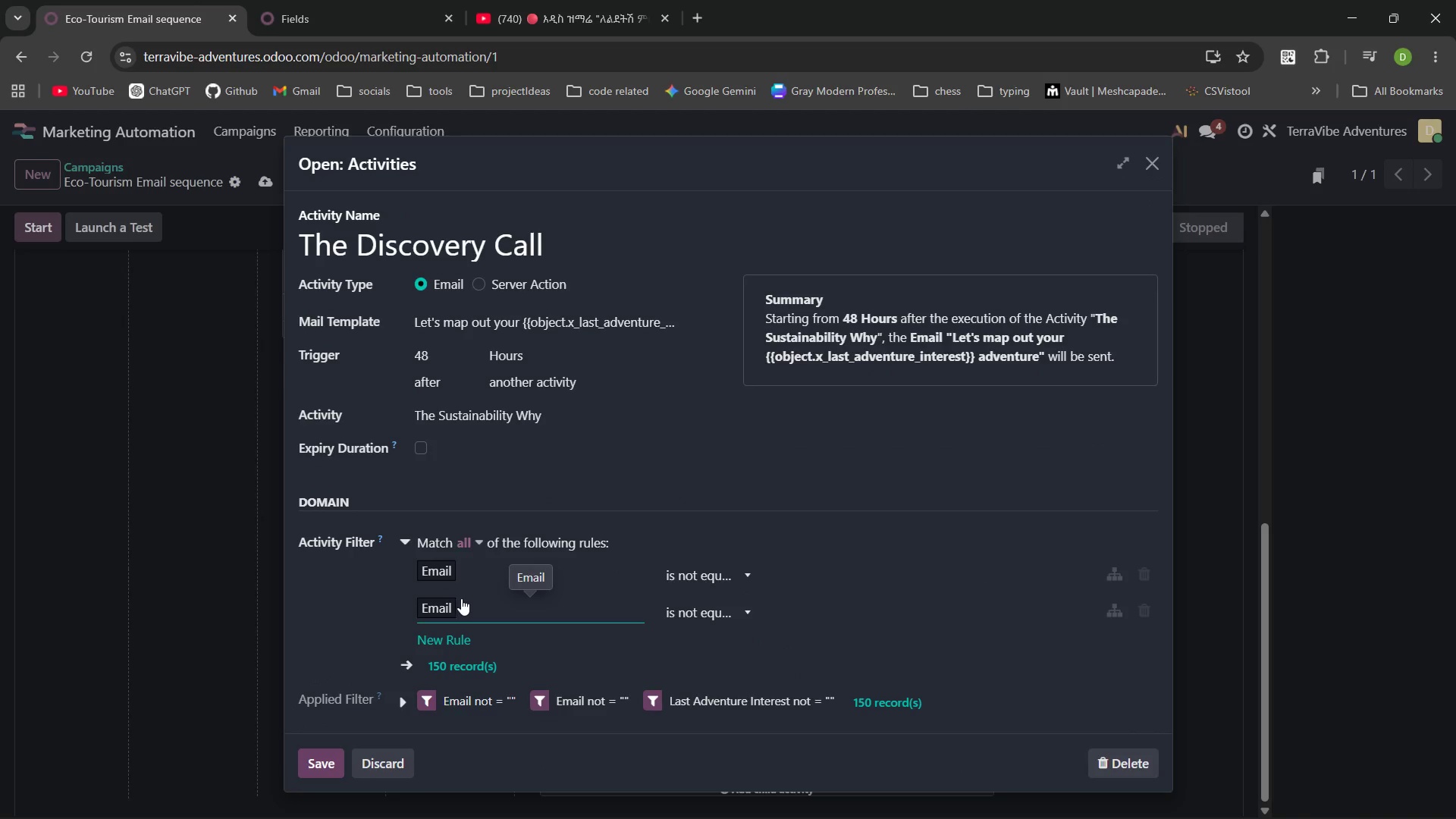 
left_click([465, 599])
 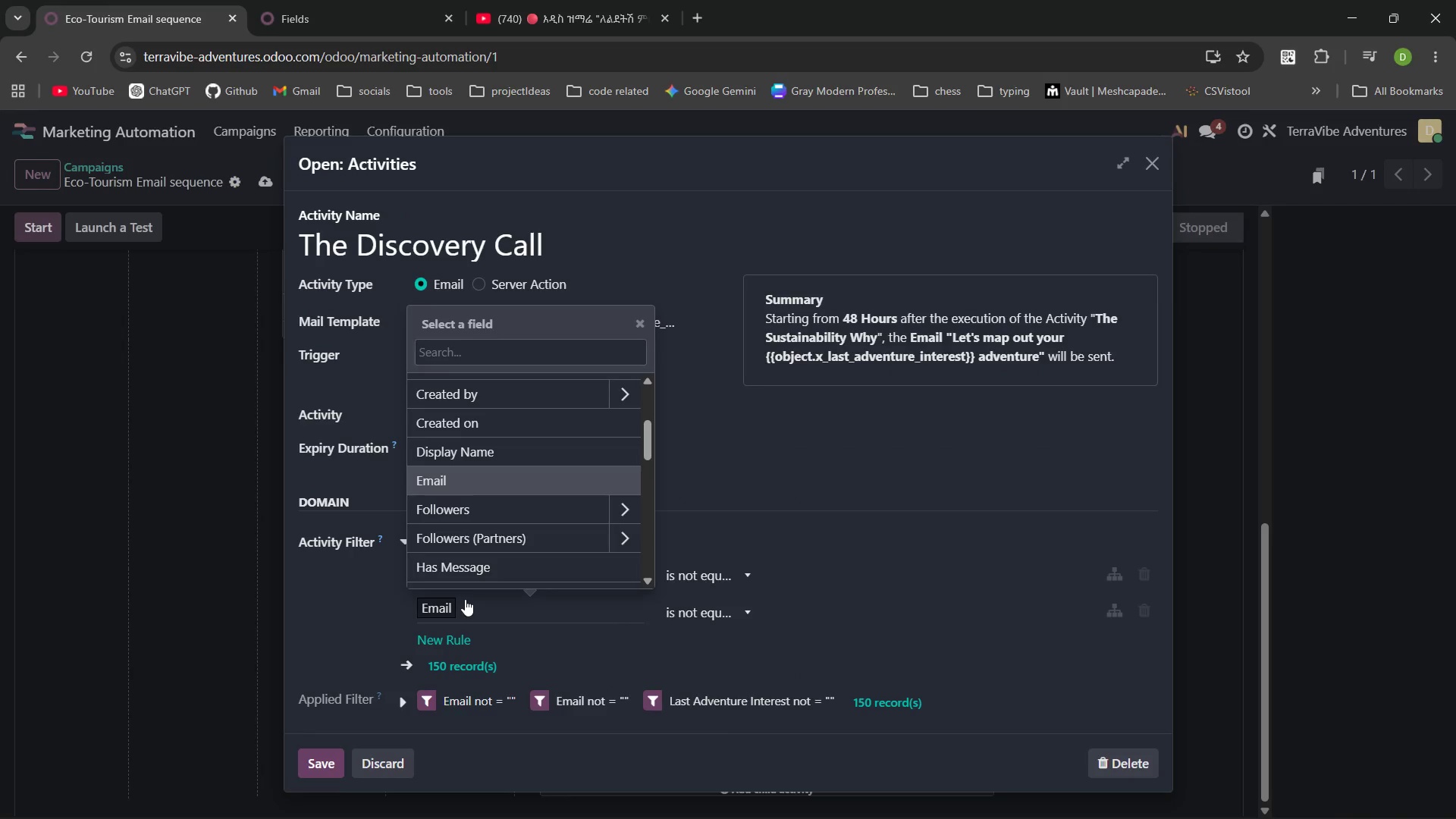 
type(prob)
key(Backspace)
key(Backspace)
key(Backspace)
key(Backspace)
type(lead)
 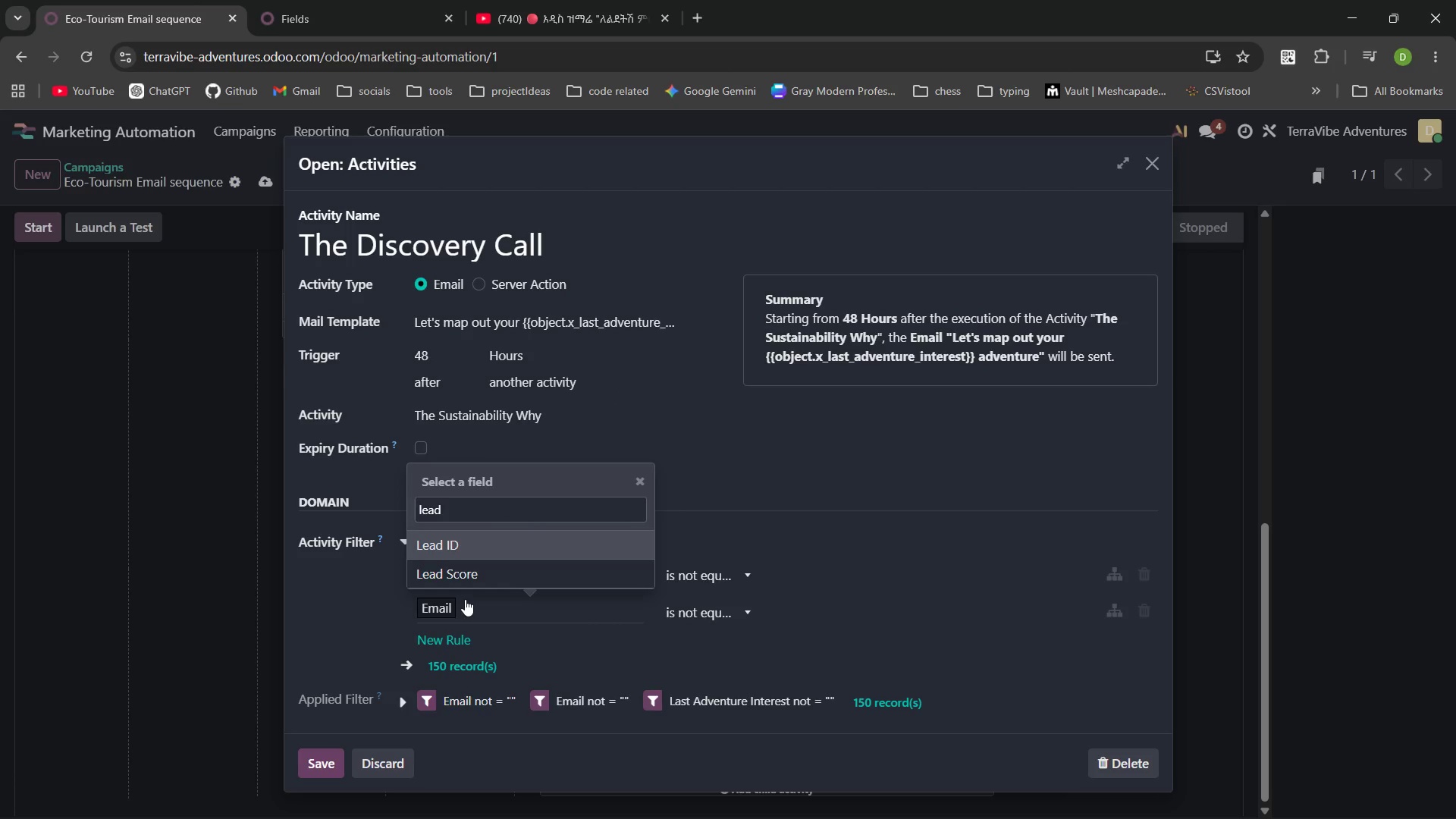 
key(ArrowDown)
 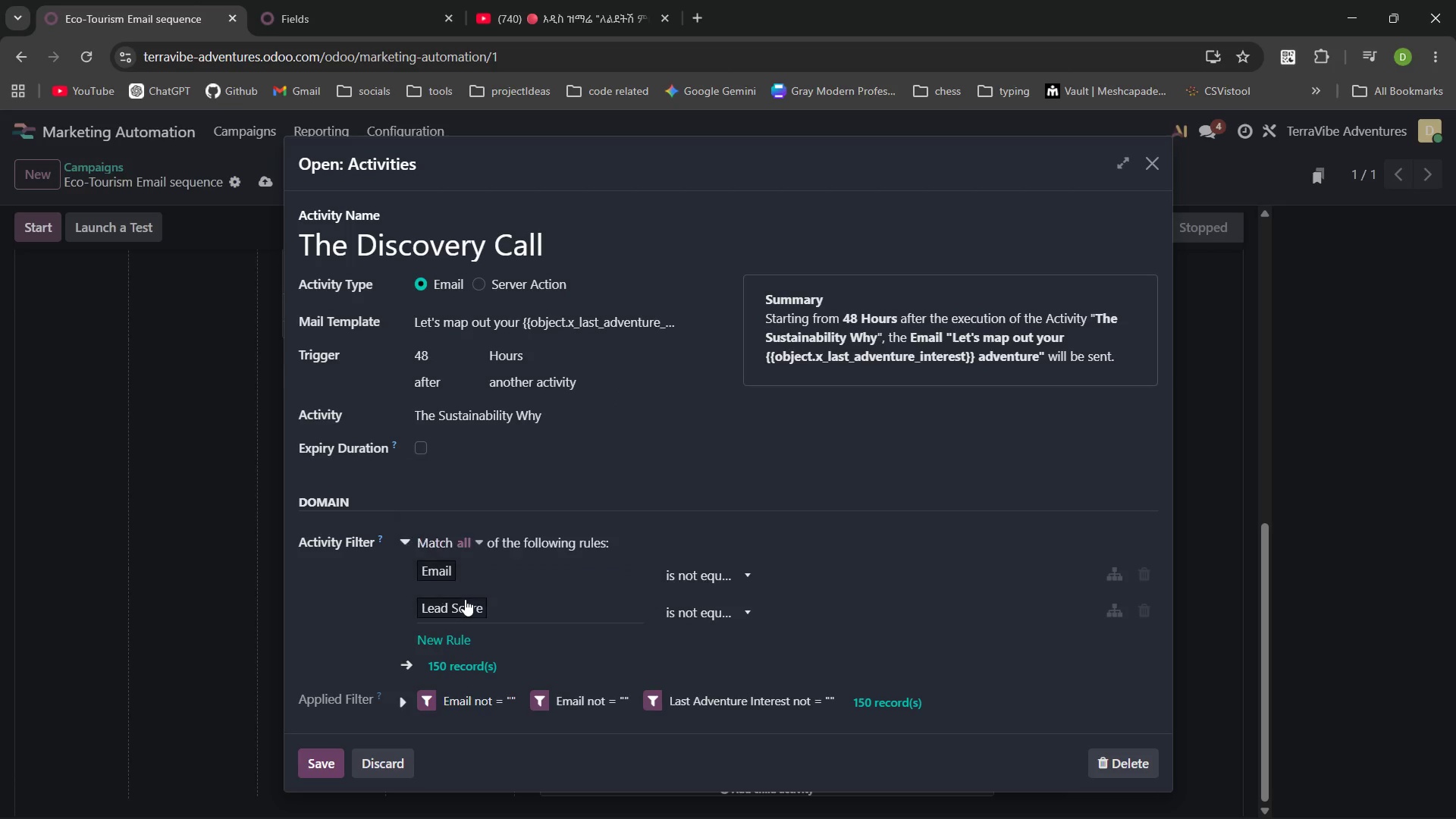 
key(Enter)
 